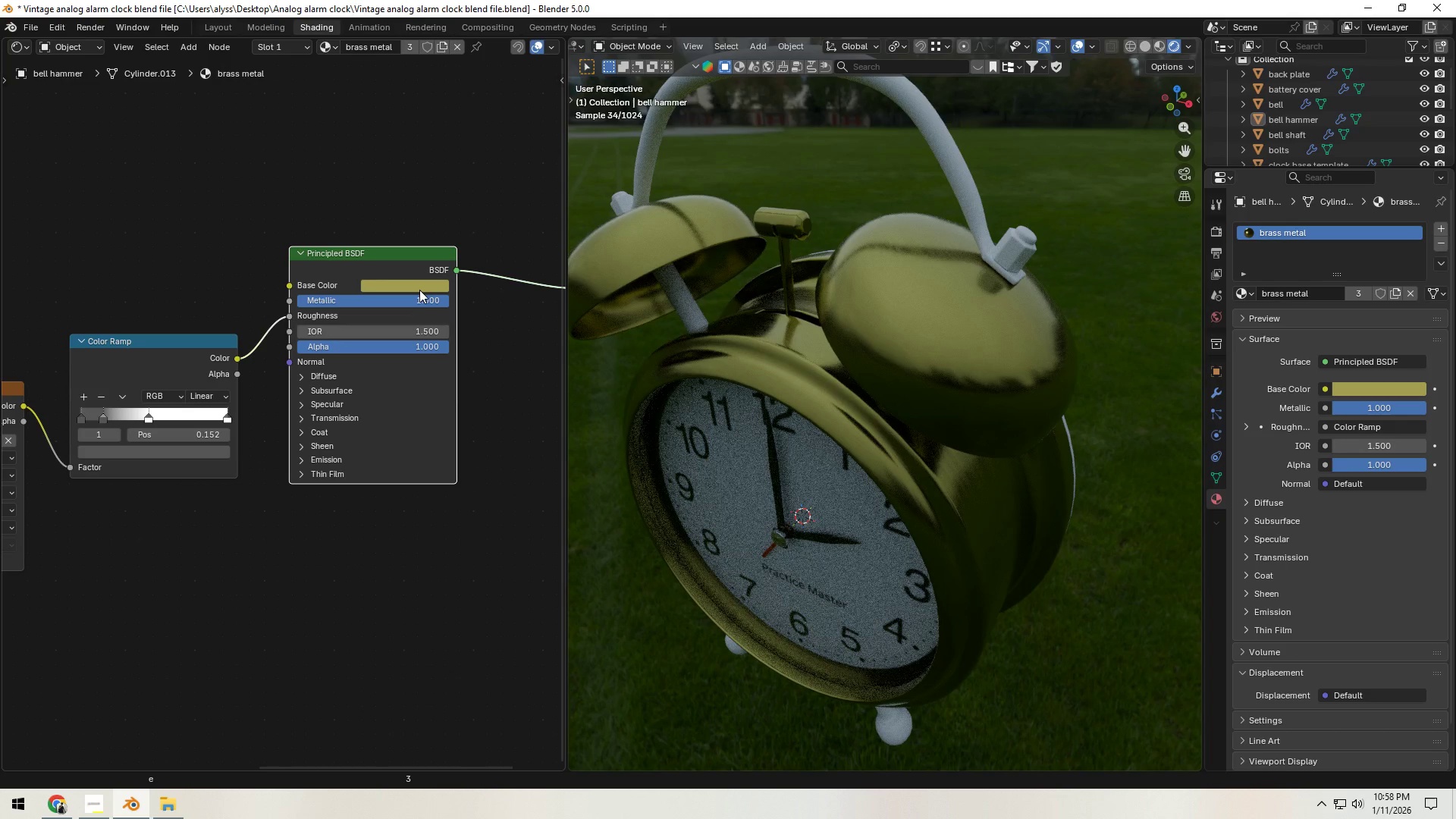 
left_click([420, 290])
 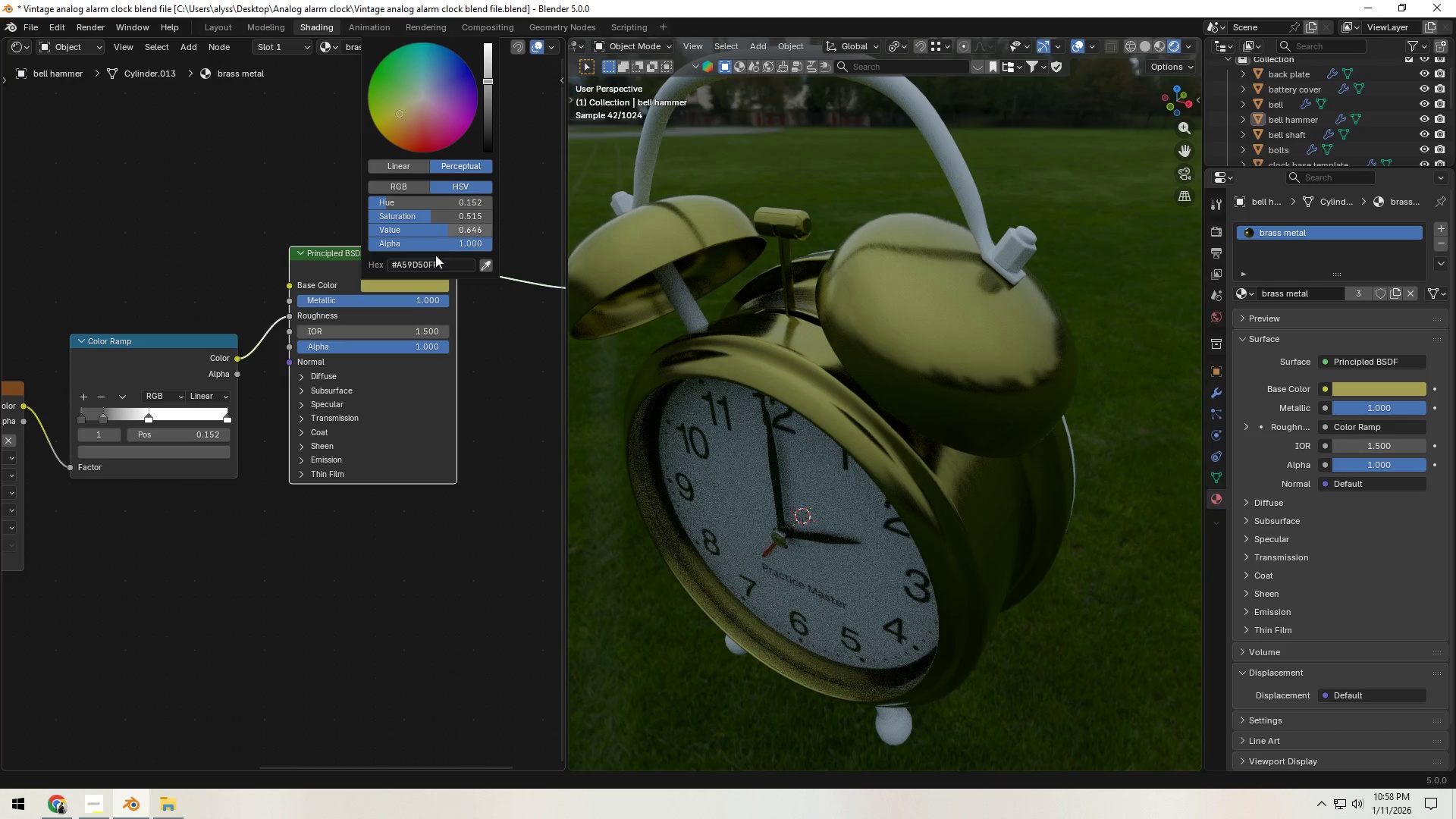 
left_click([249, 259])
 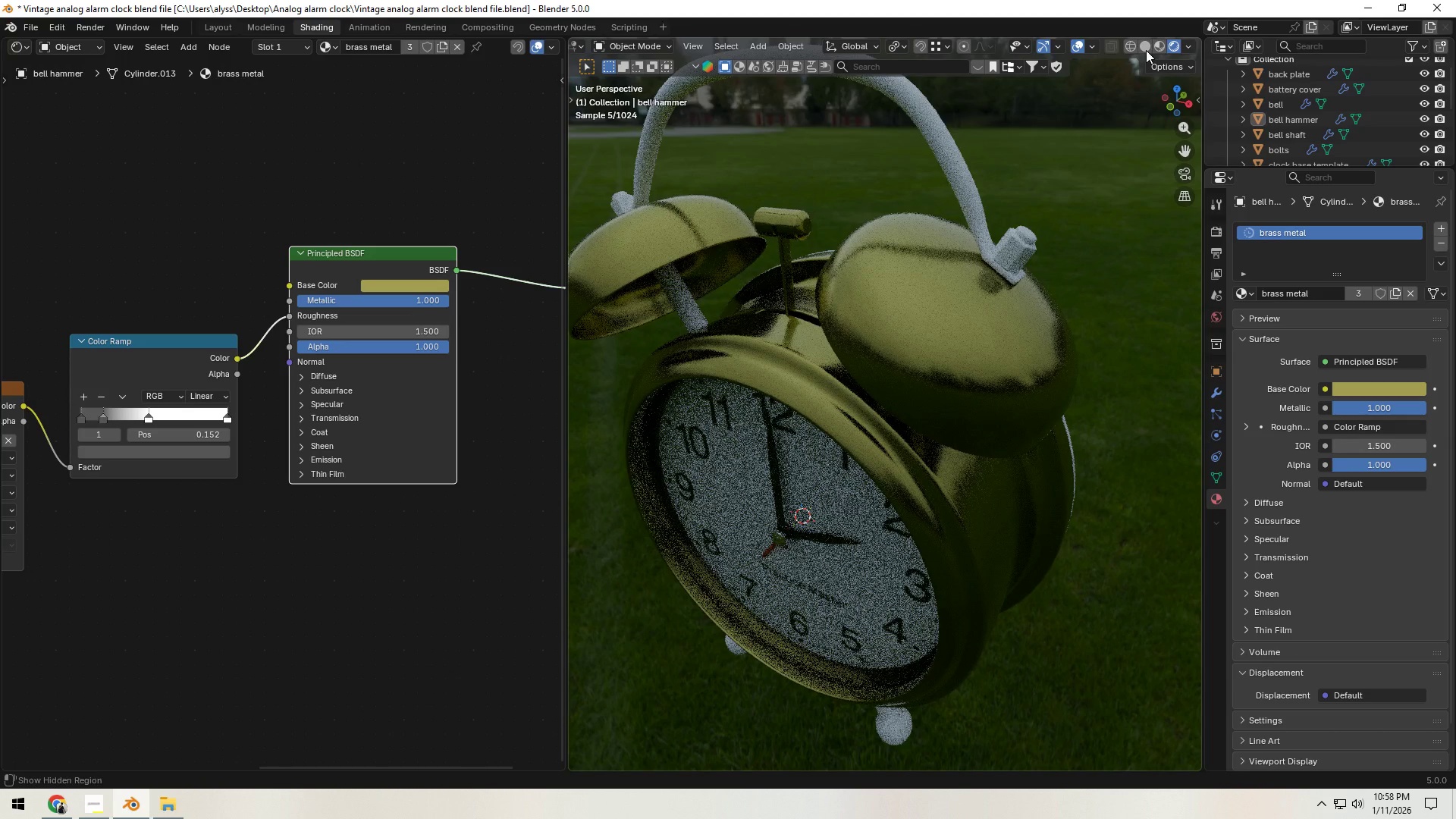 
left_click([1146, 50])
 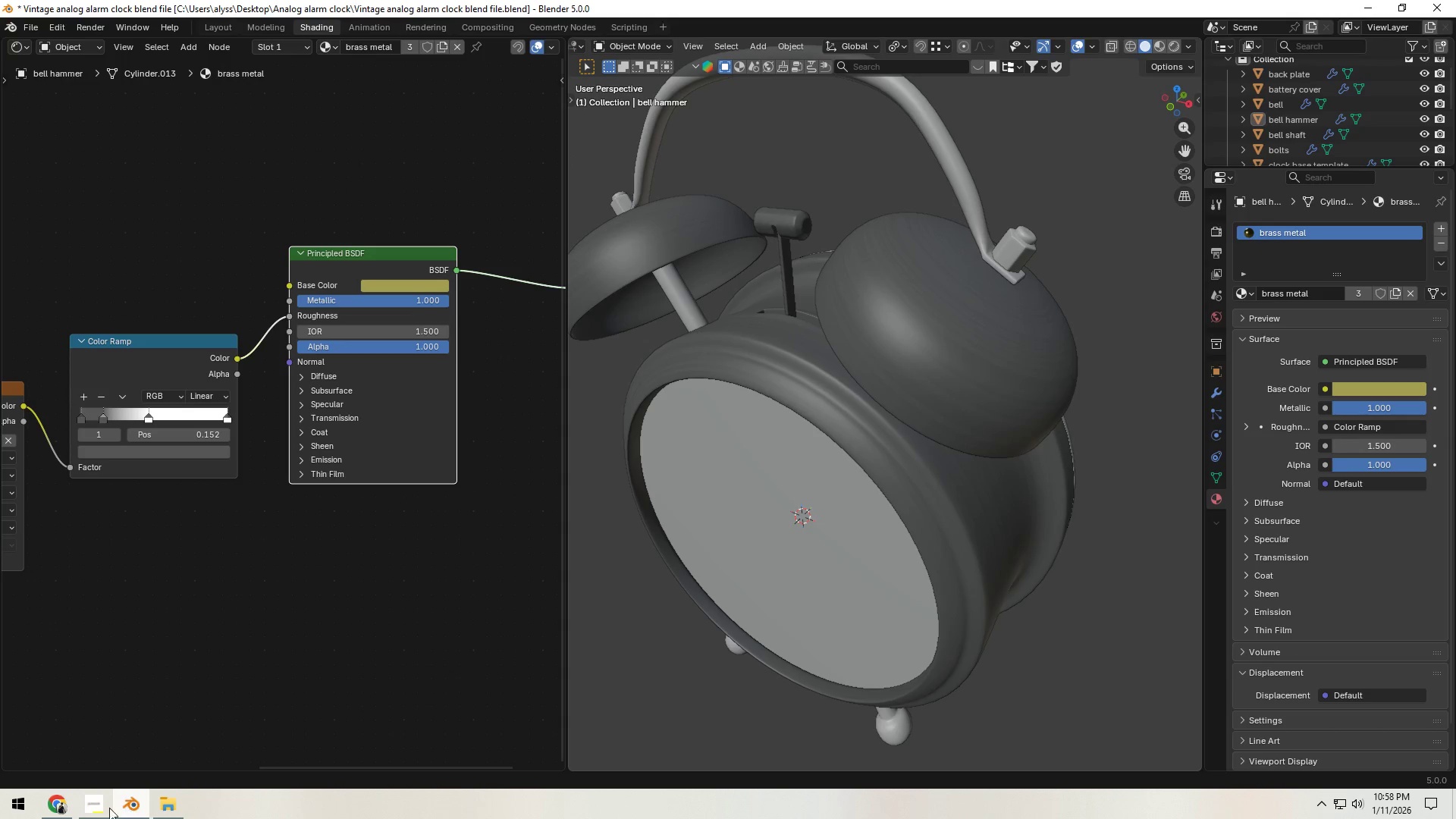 
left_click([50, 808])
 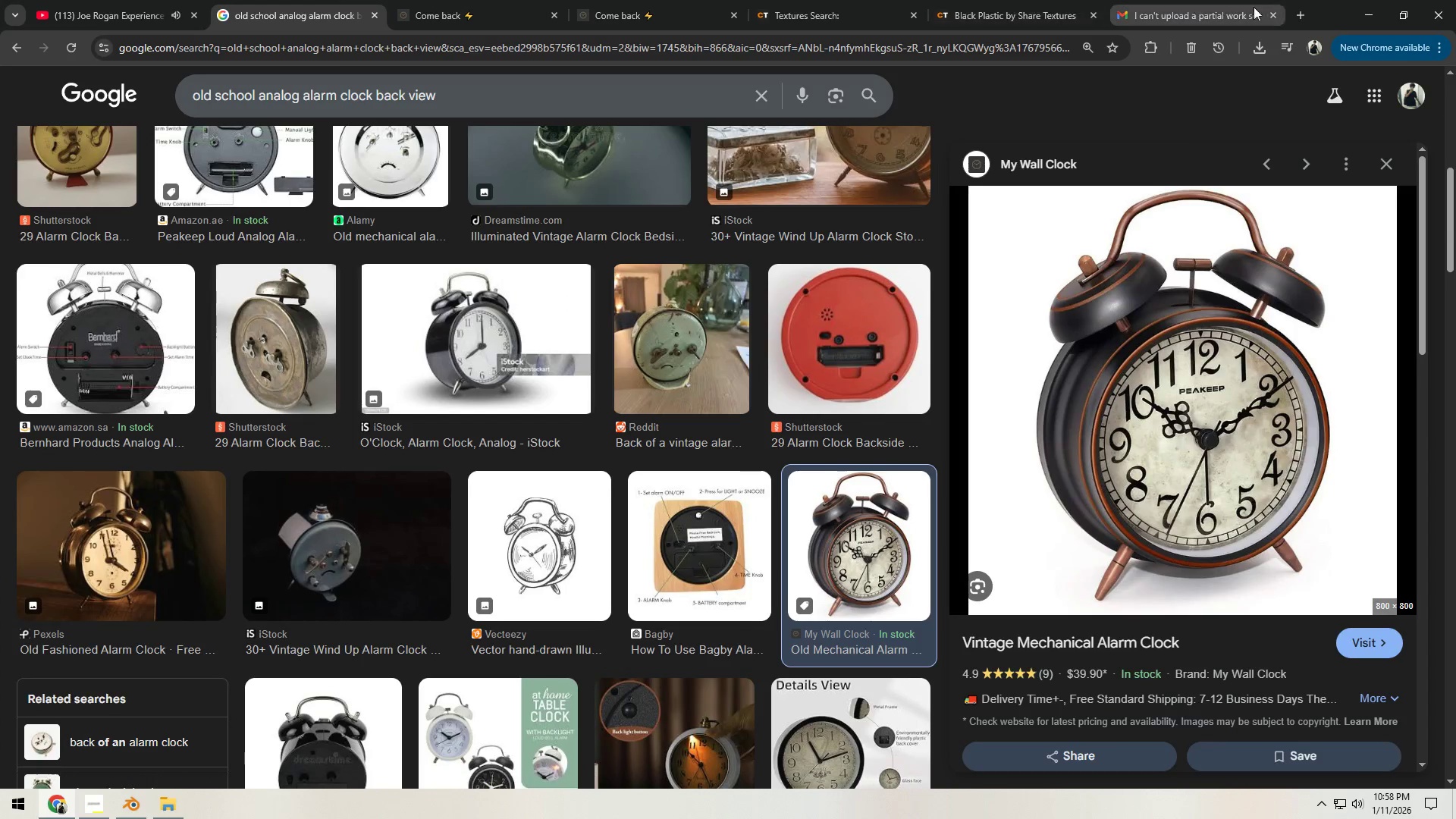 
left_click([1303, 16])
 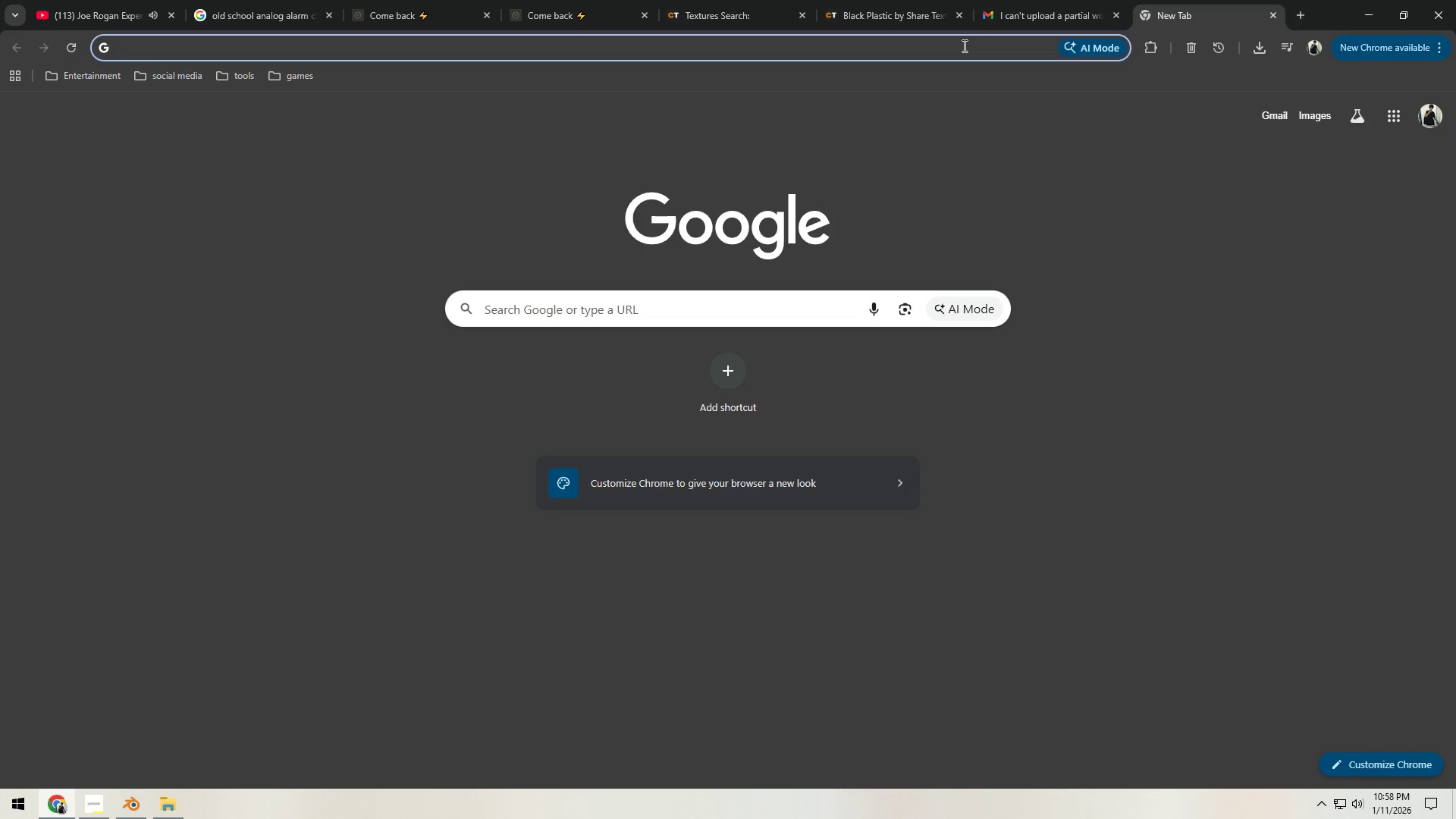 
left_click([963, 46])
 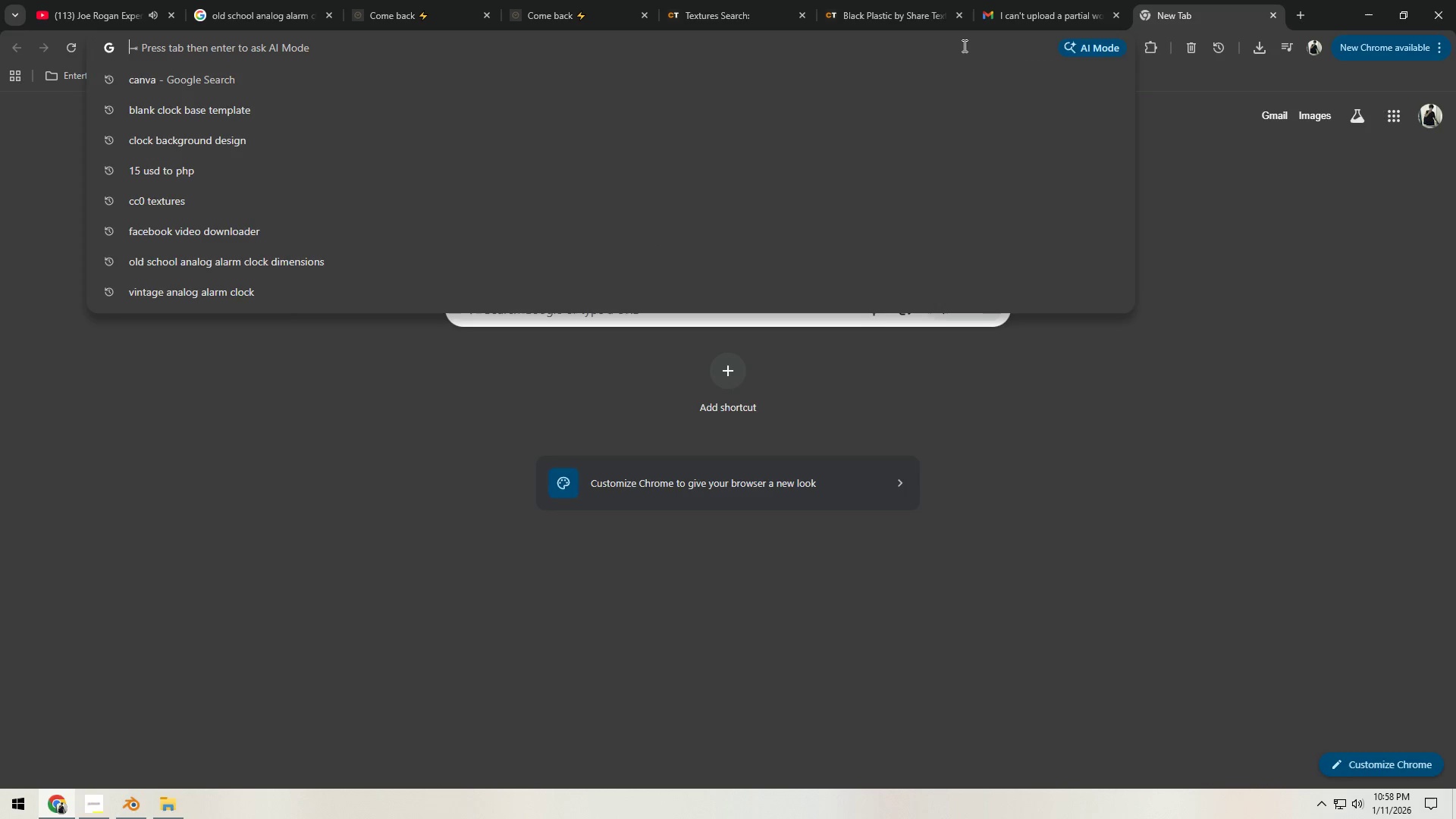 
type(brass)
 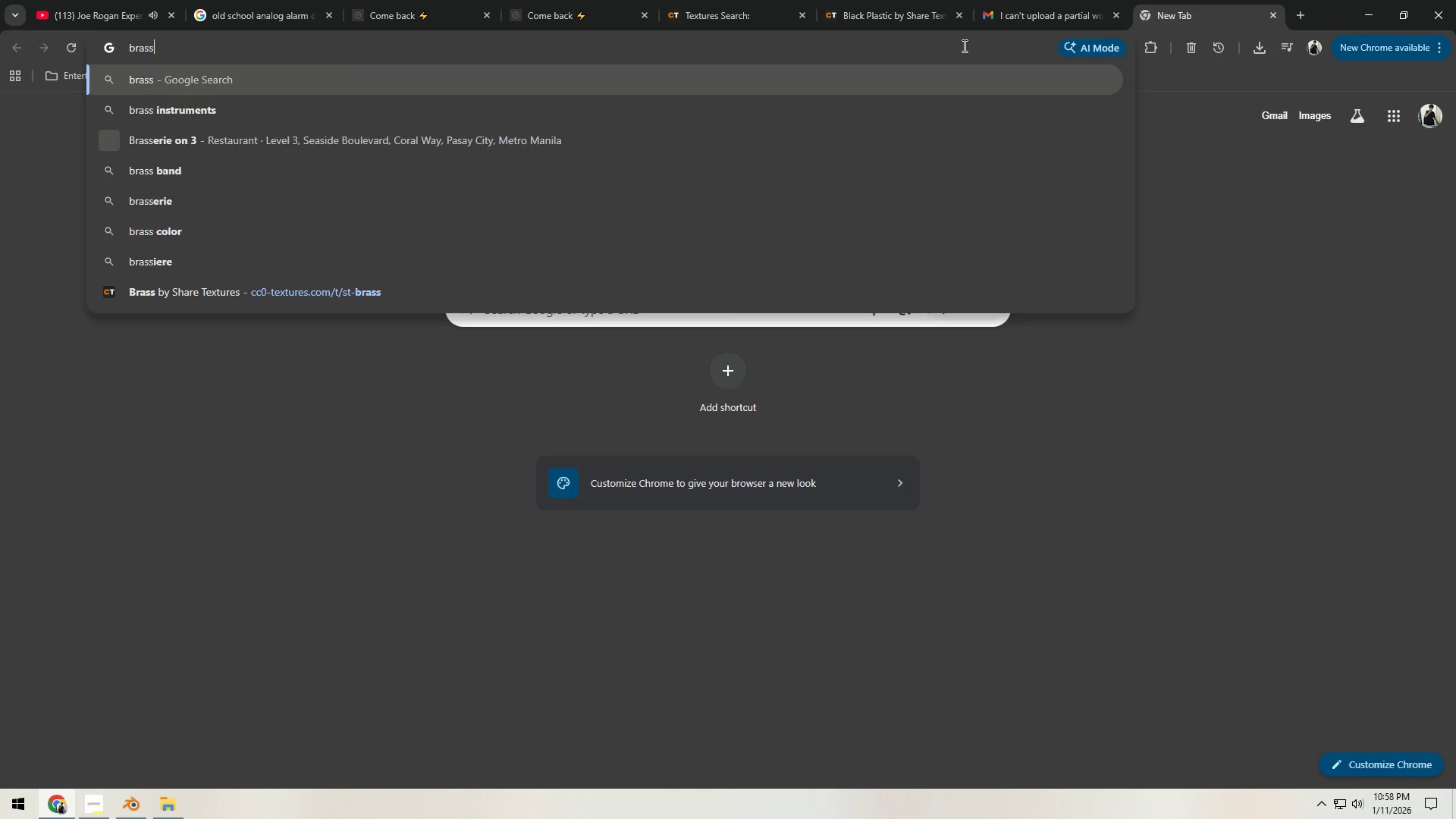 
key(Alt+AltLeft)
 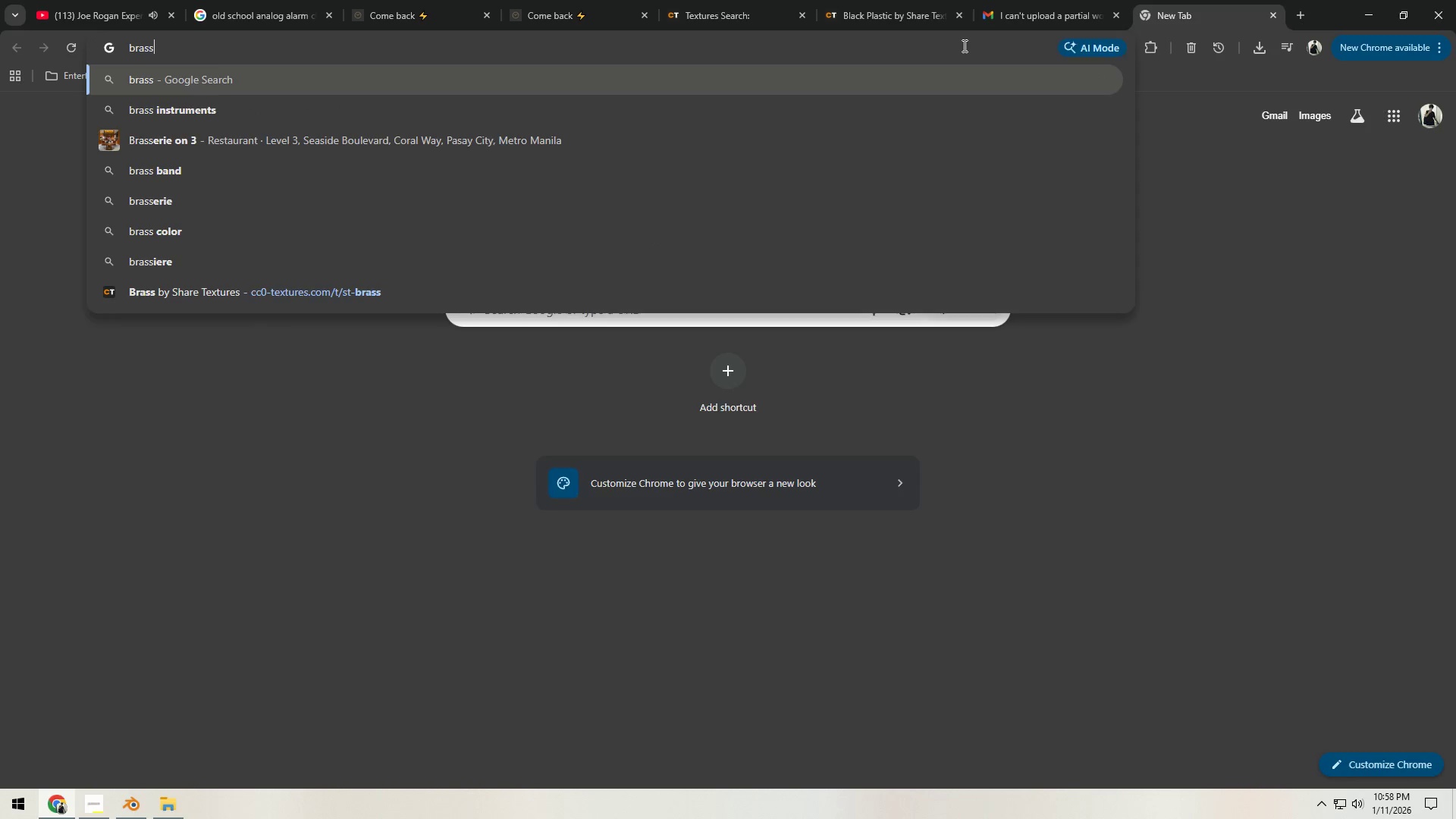 
key(Alt+Tab)
 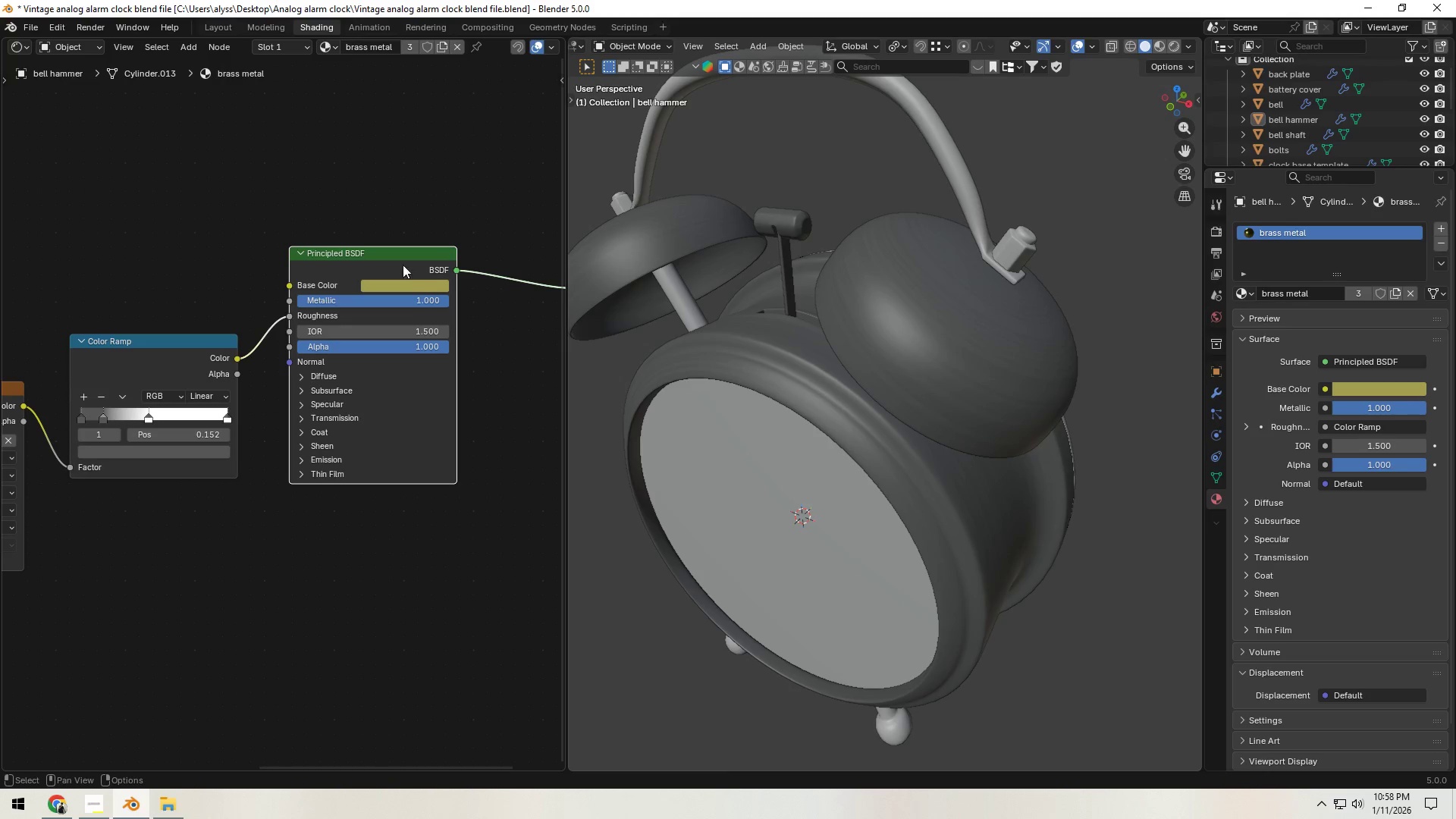 
left_click([404, 284])
 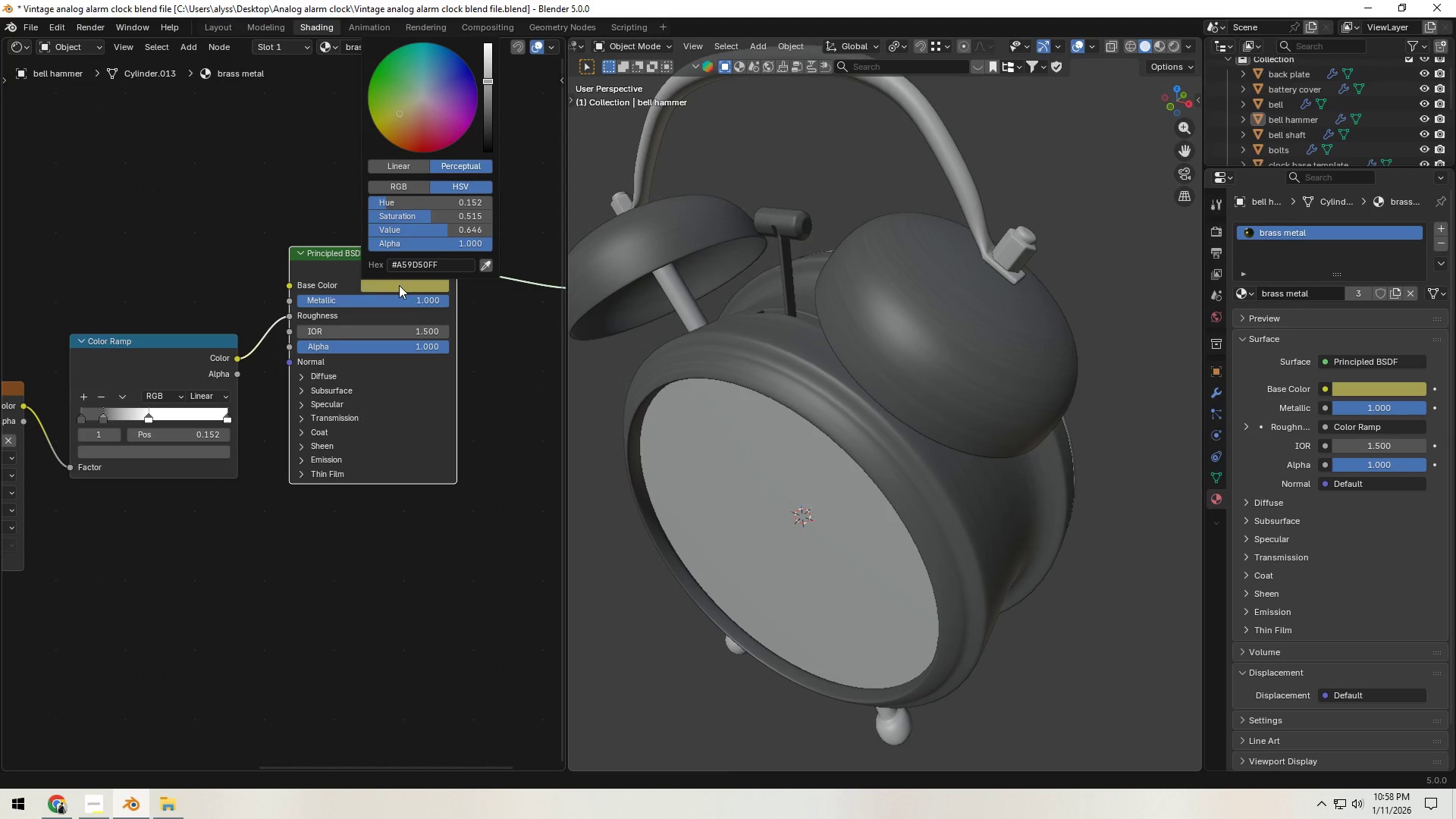 
left_click([190, 247])
 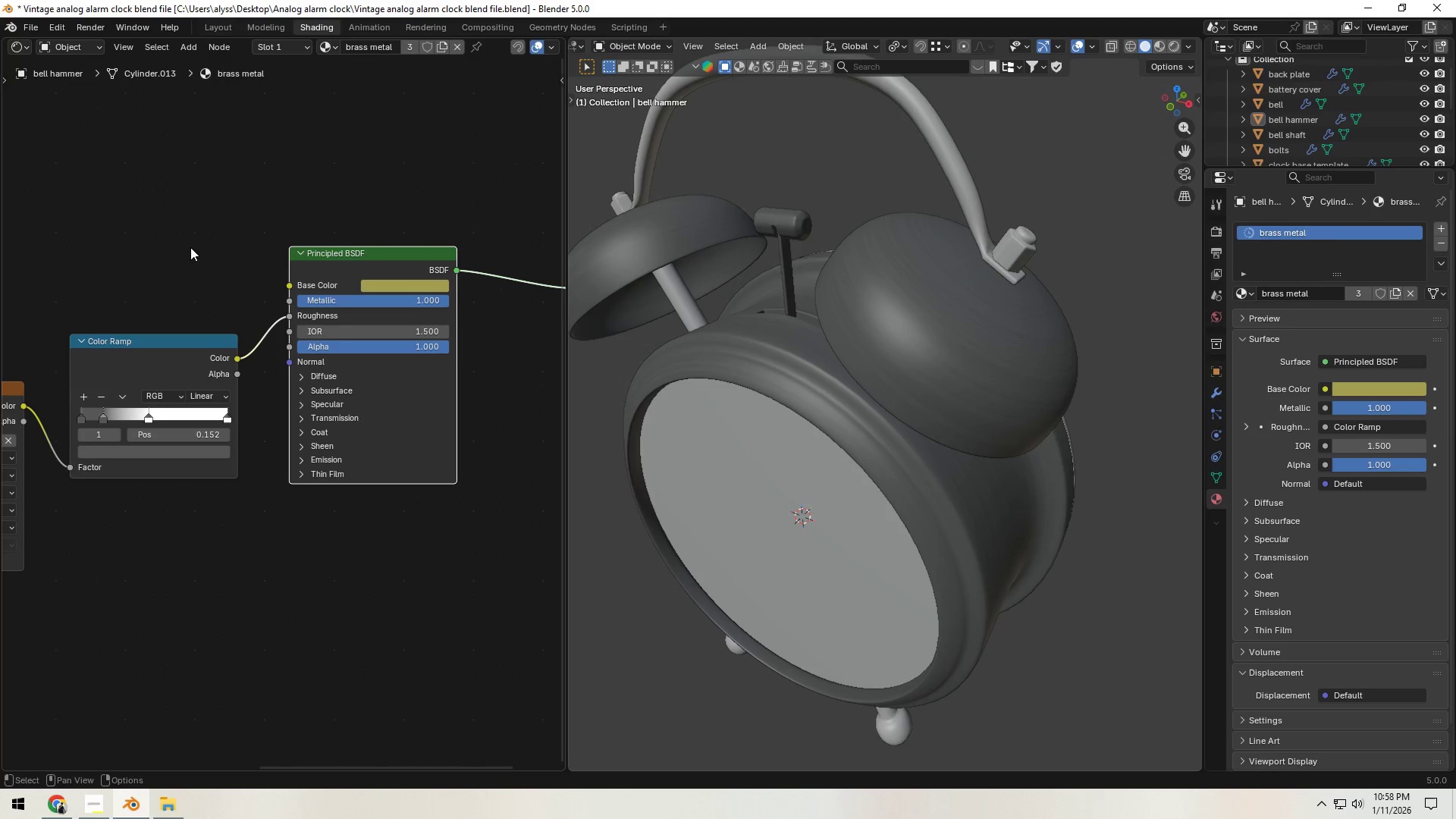 
key(Alt+AltLeft)
 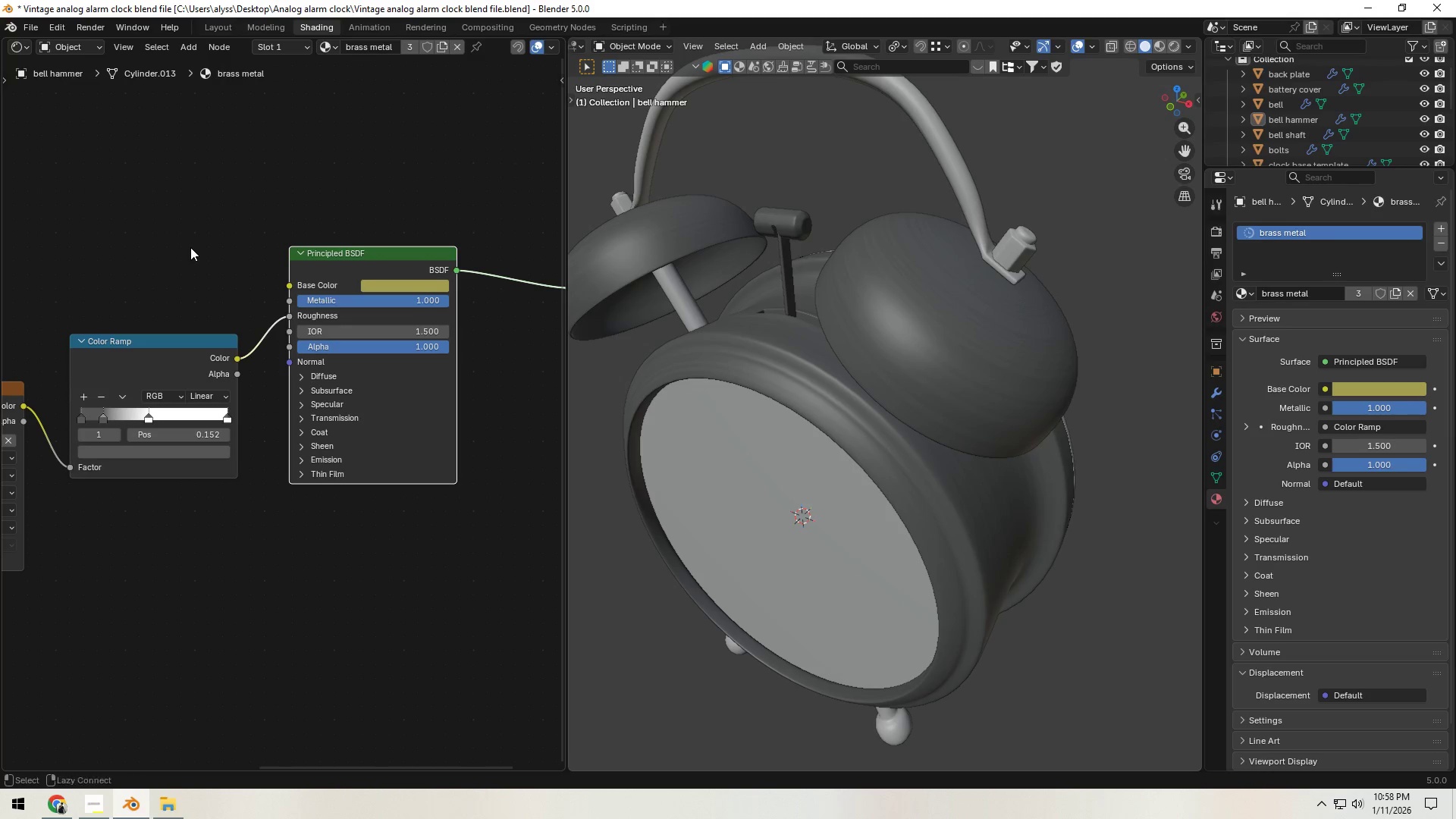 
key(Tab)
type( hex value)
 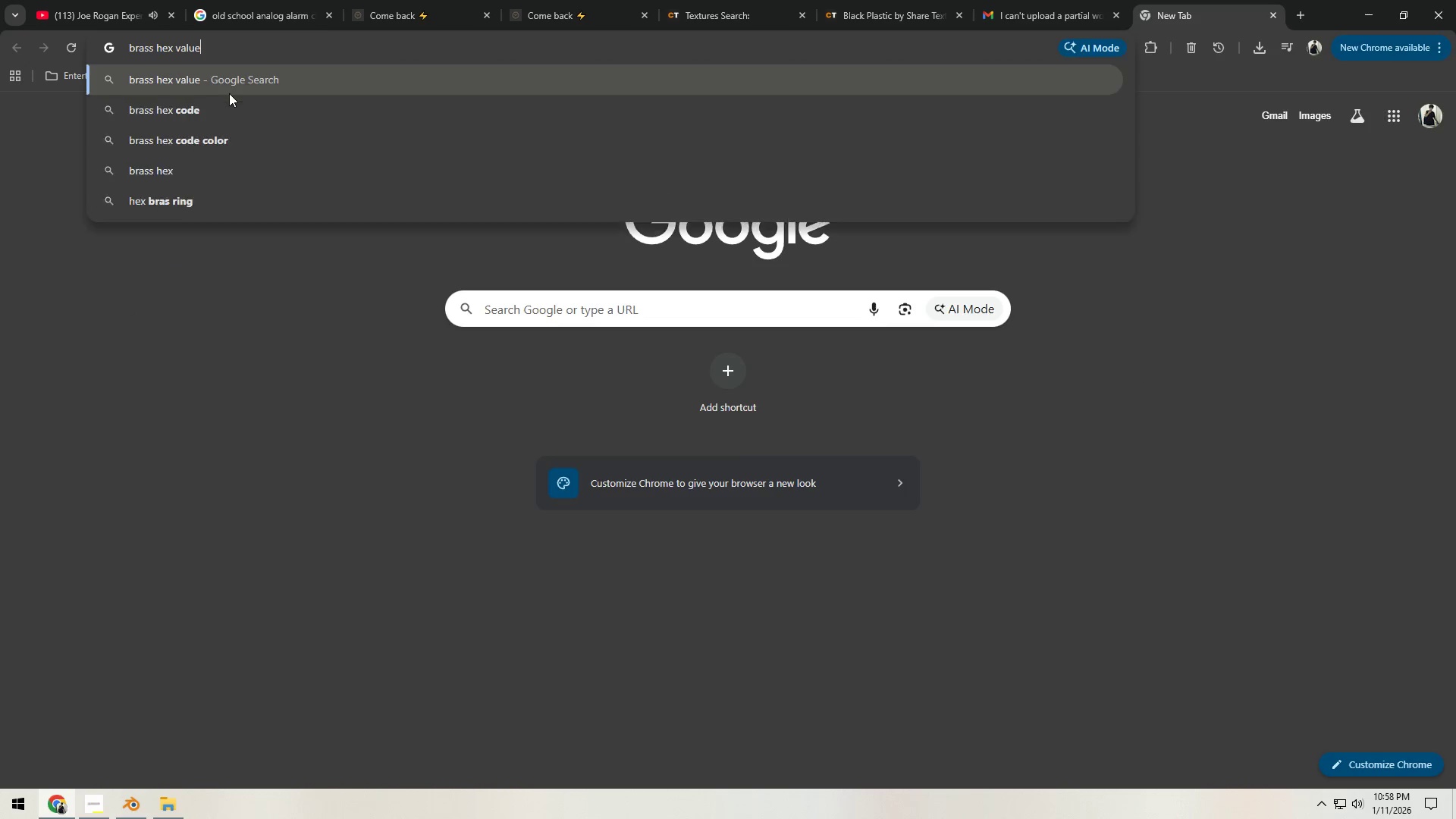 
key(Enter)
 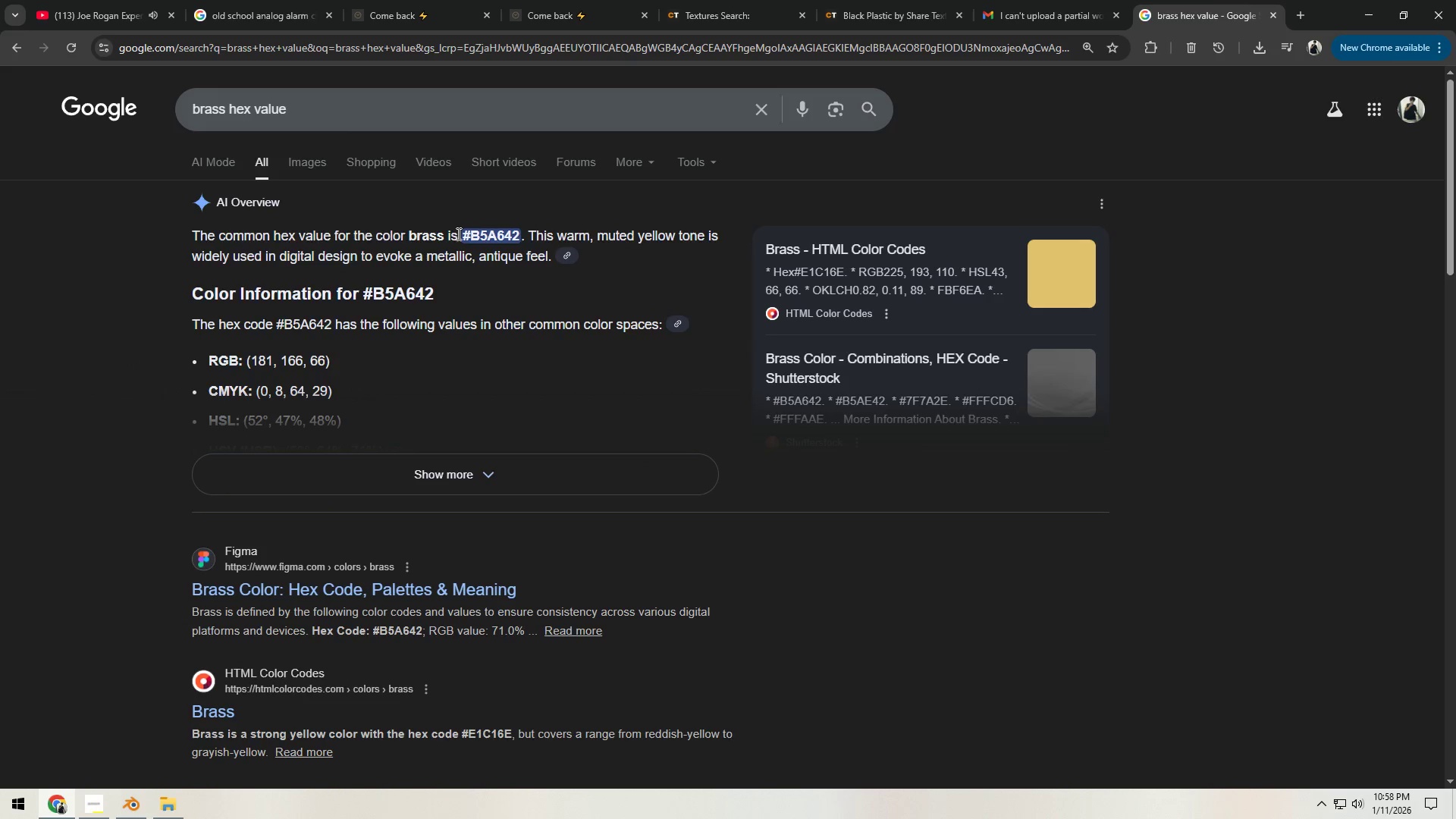 
left_click_drag(start_coordinate=[461, 233], to_coordinate=[519, 234])
 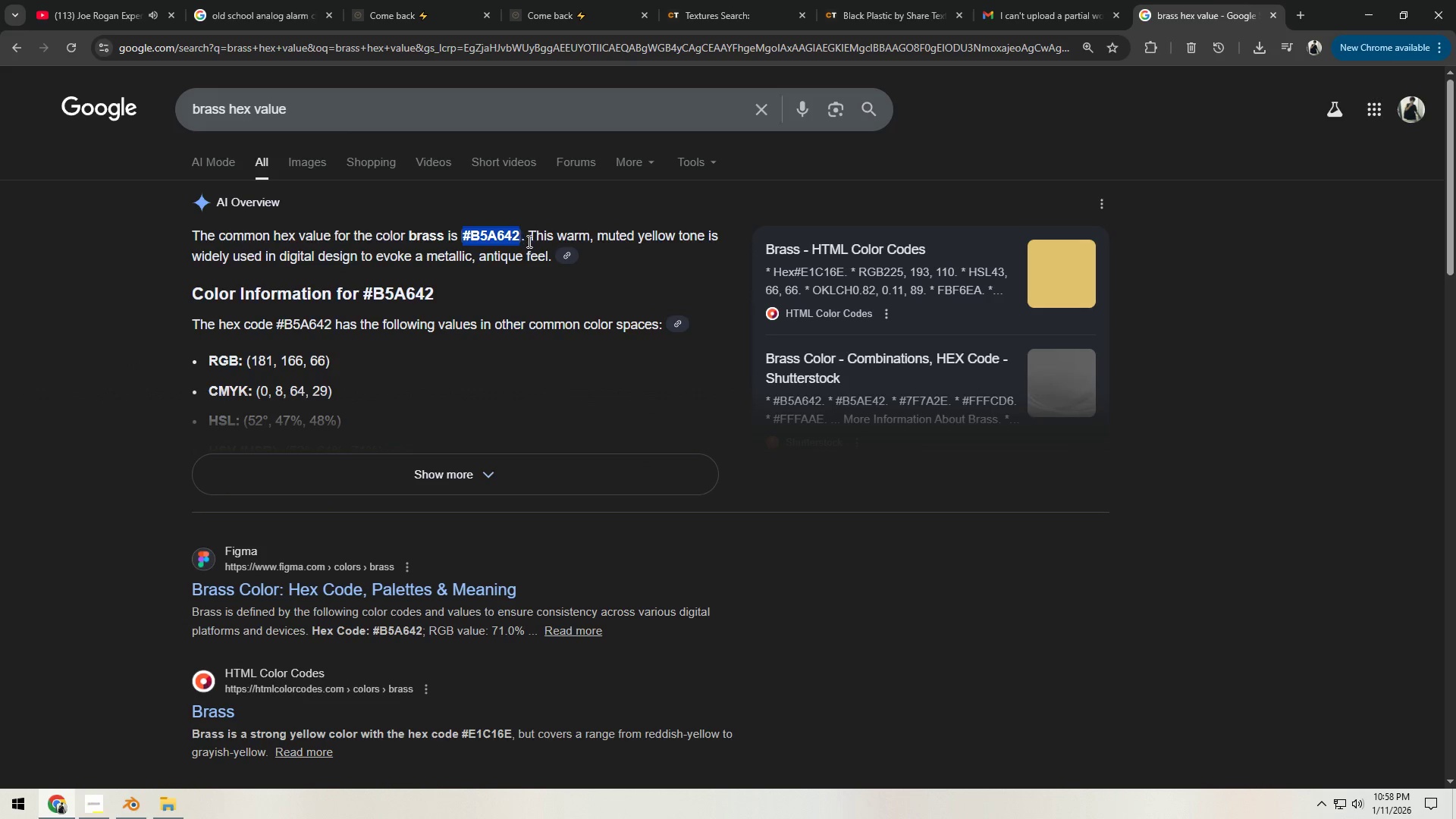 
key(Control+C)
 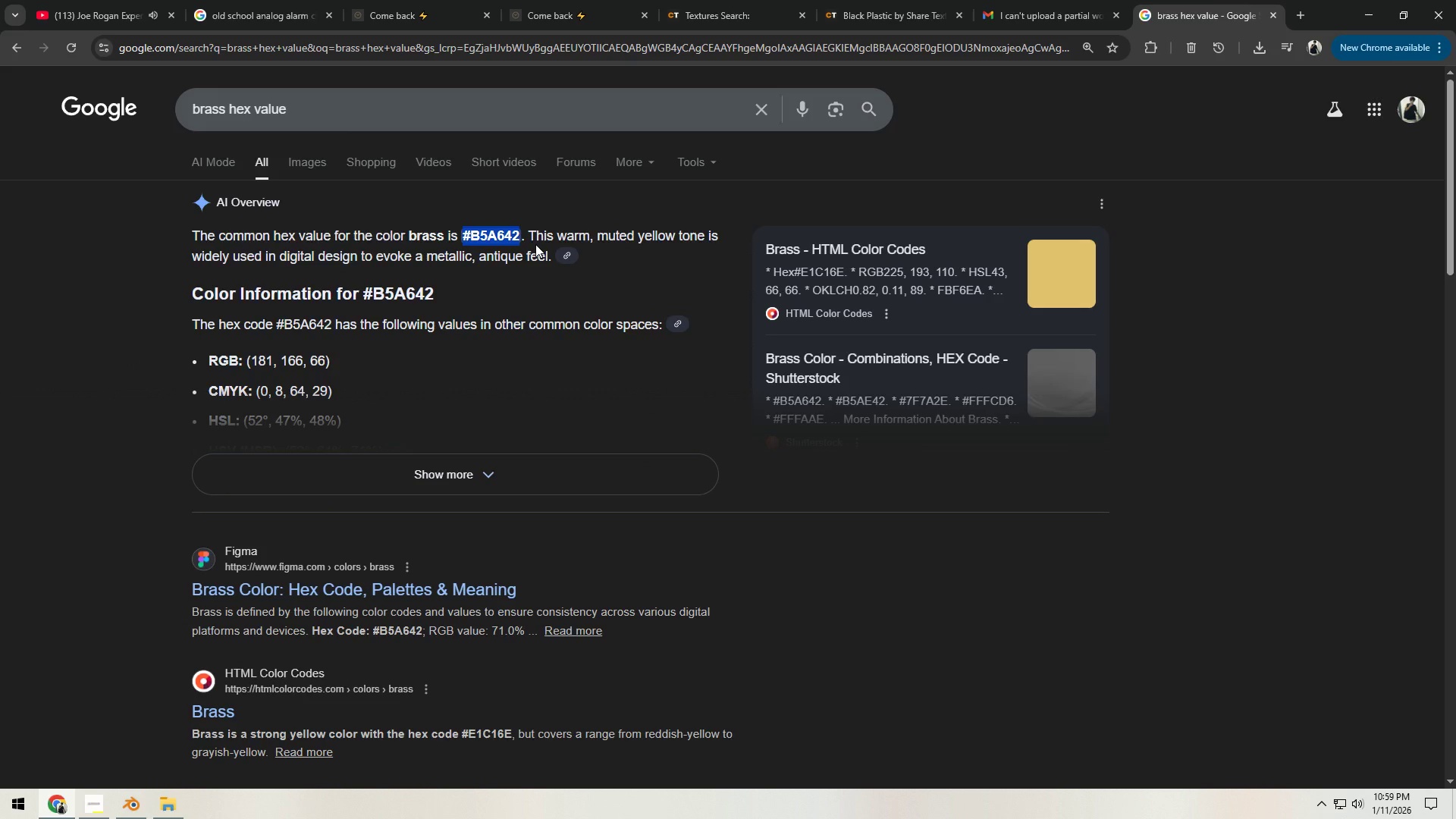 
key(Alt+AltLeft)
 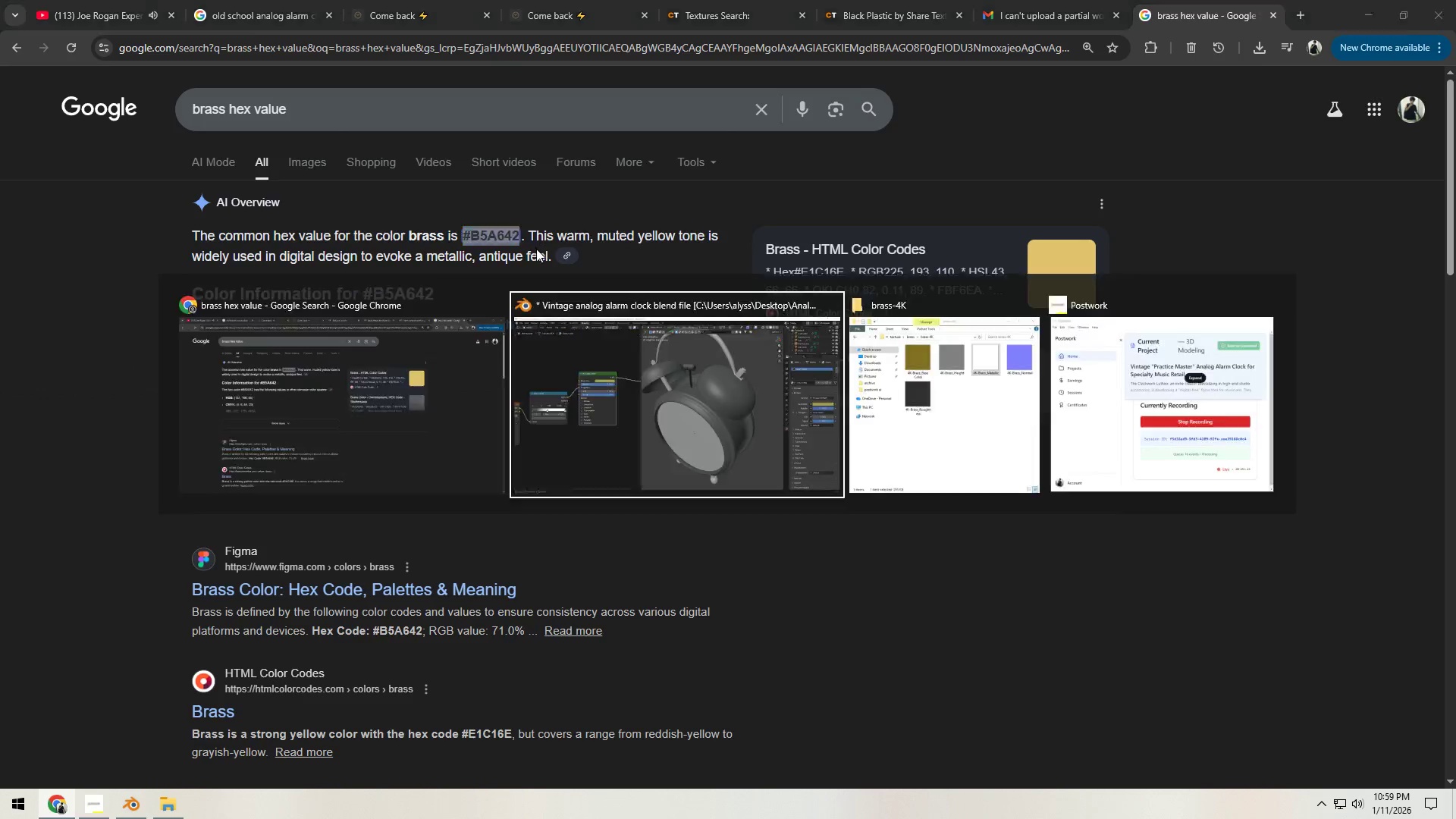 
key(Alt+Tab)
 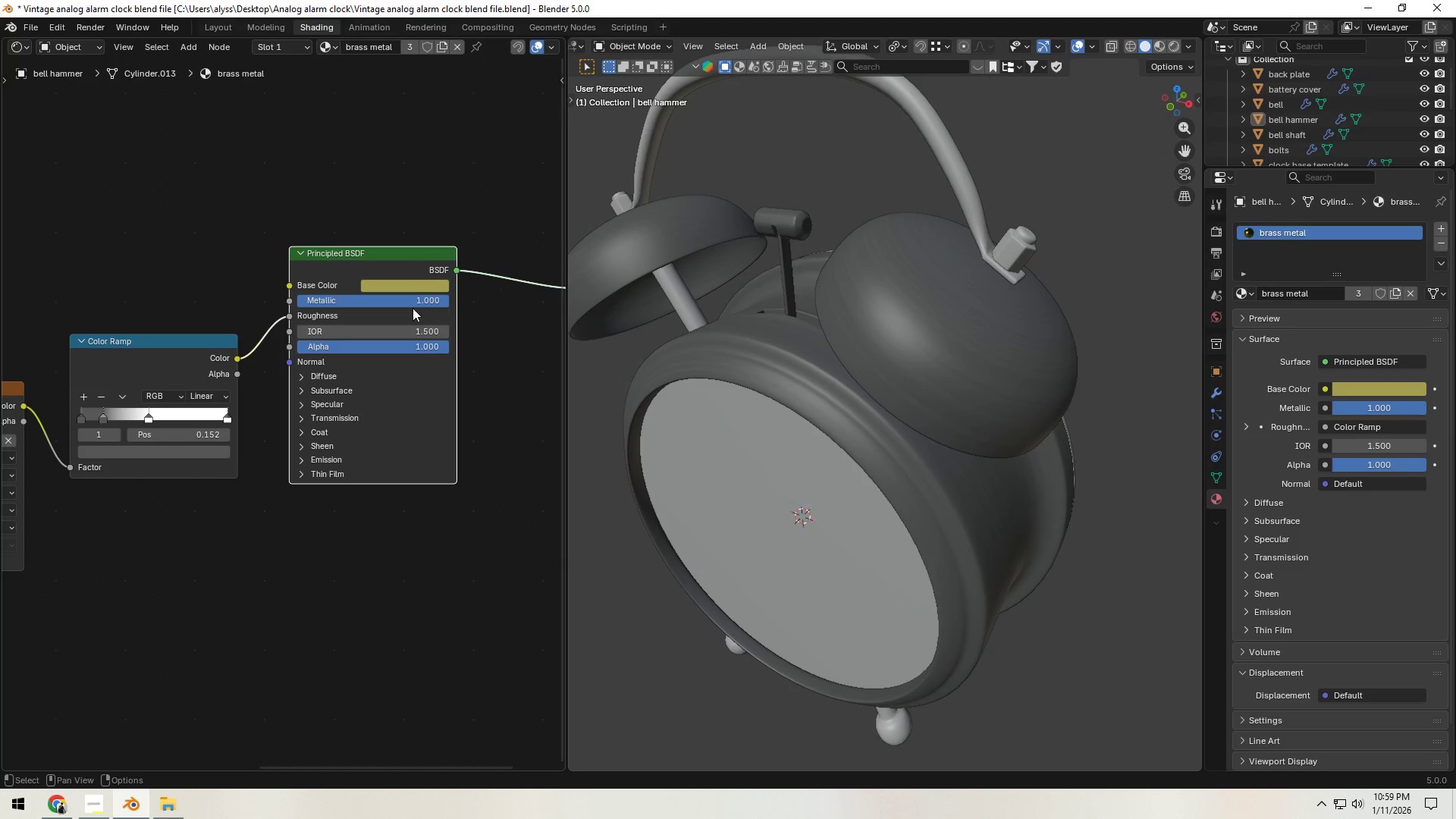 
left_click([401, 283])
 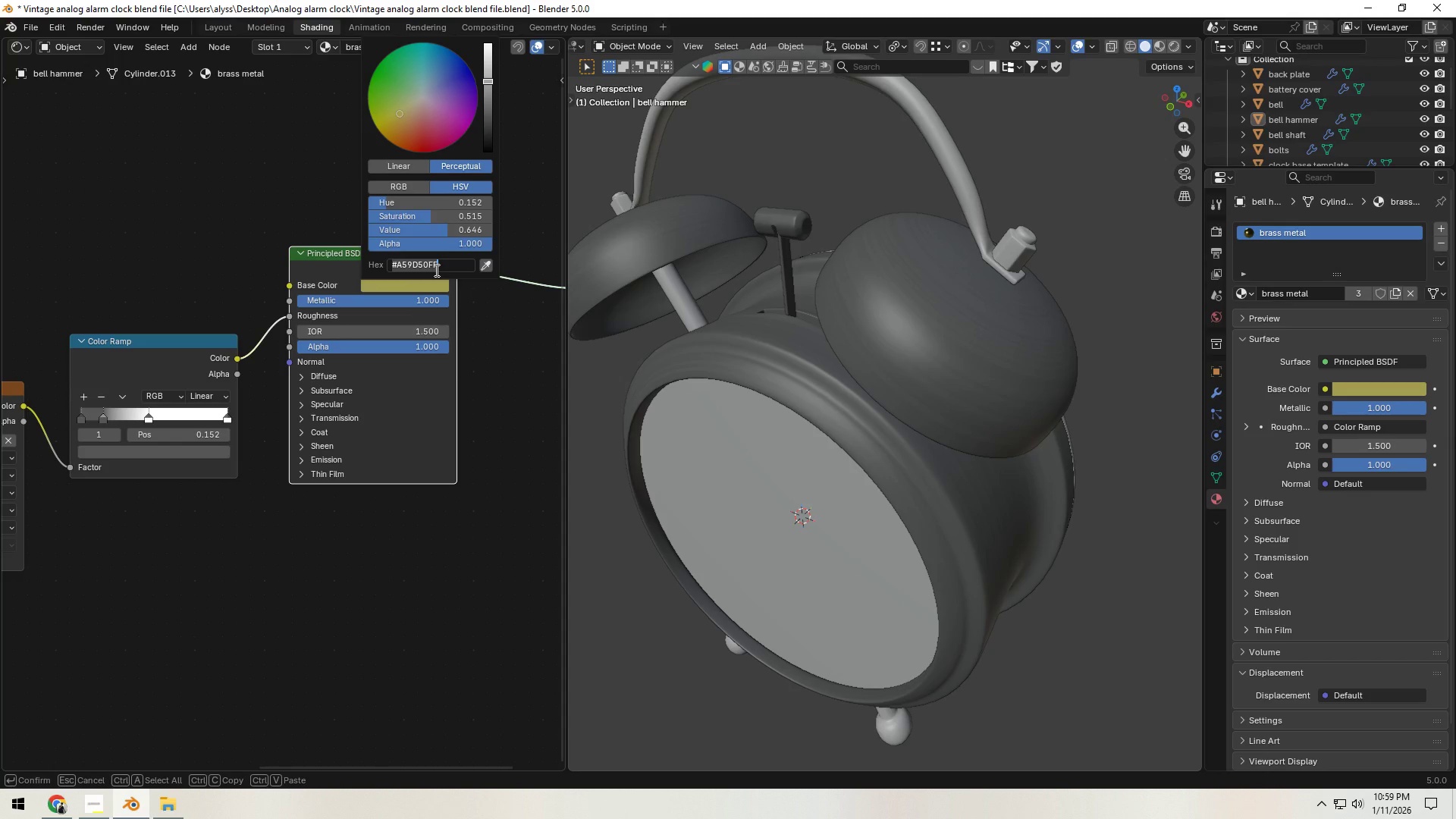 
key(Control+V)
 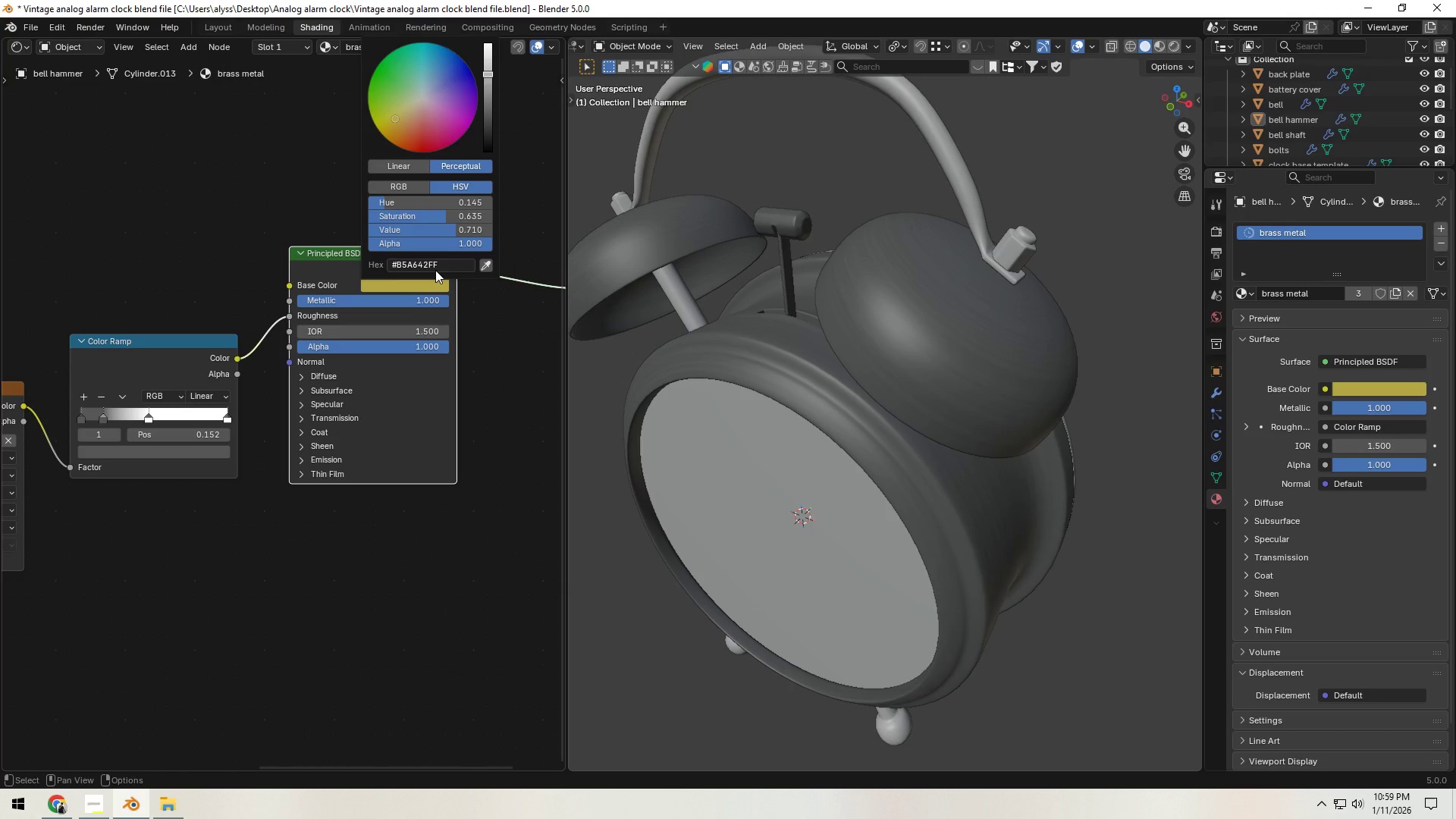 
key(NumpadEnter)
 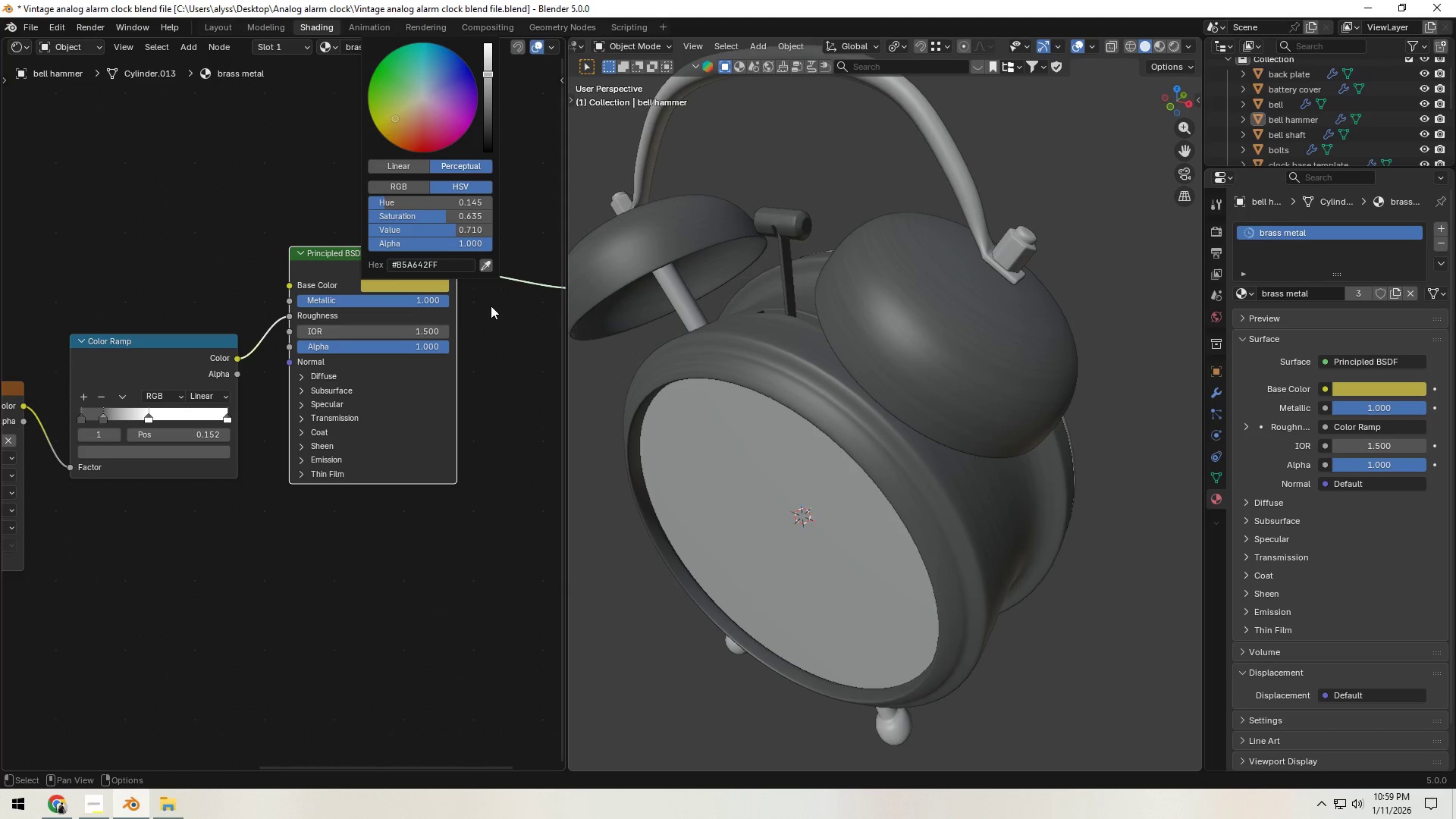 
left_click([491, 306])
 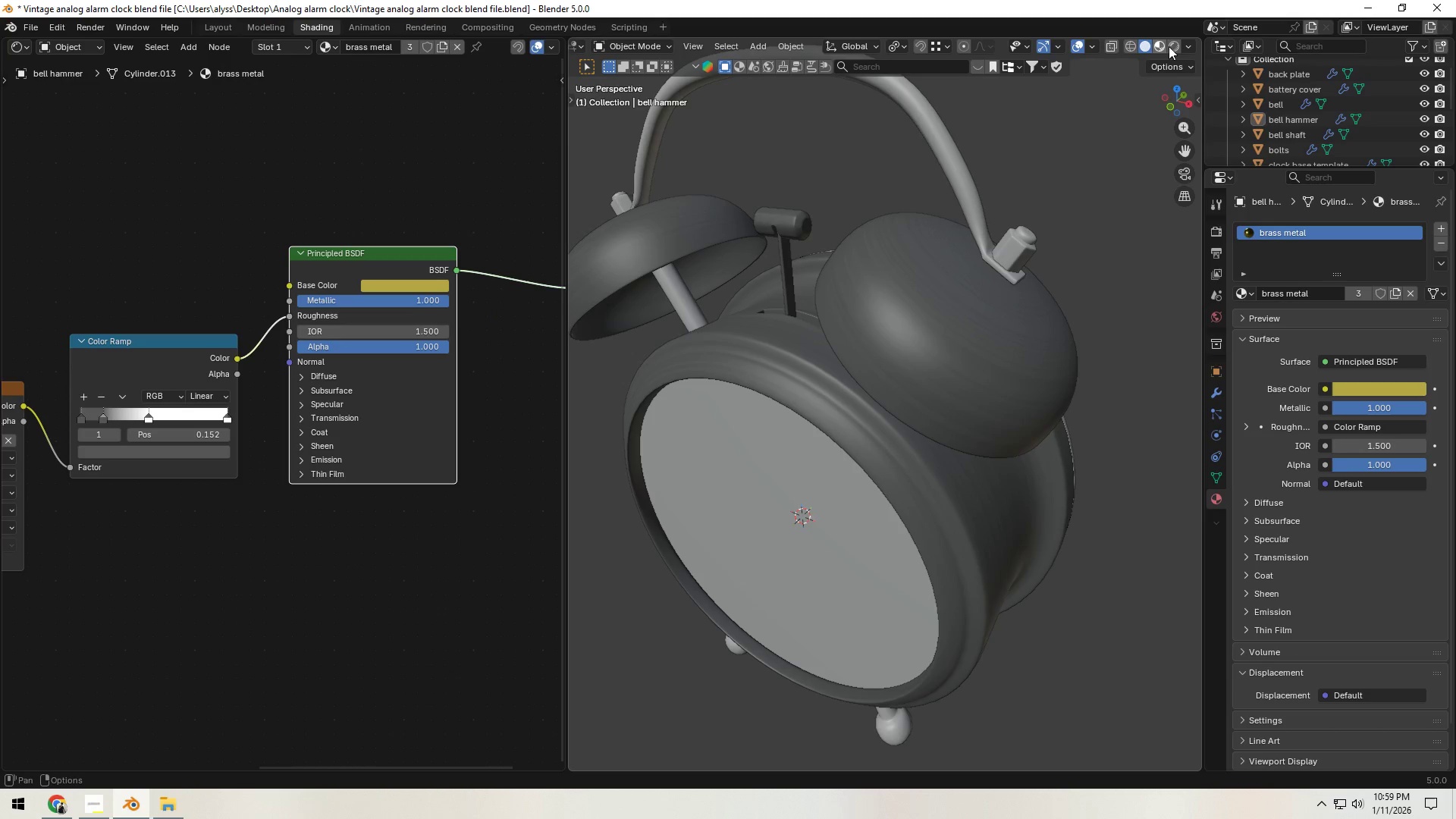 
left_click([1174, 52])
 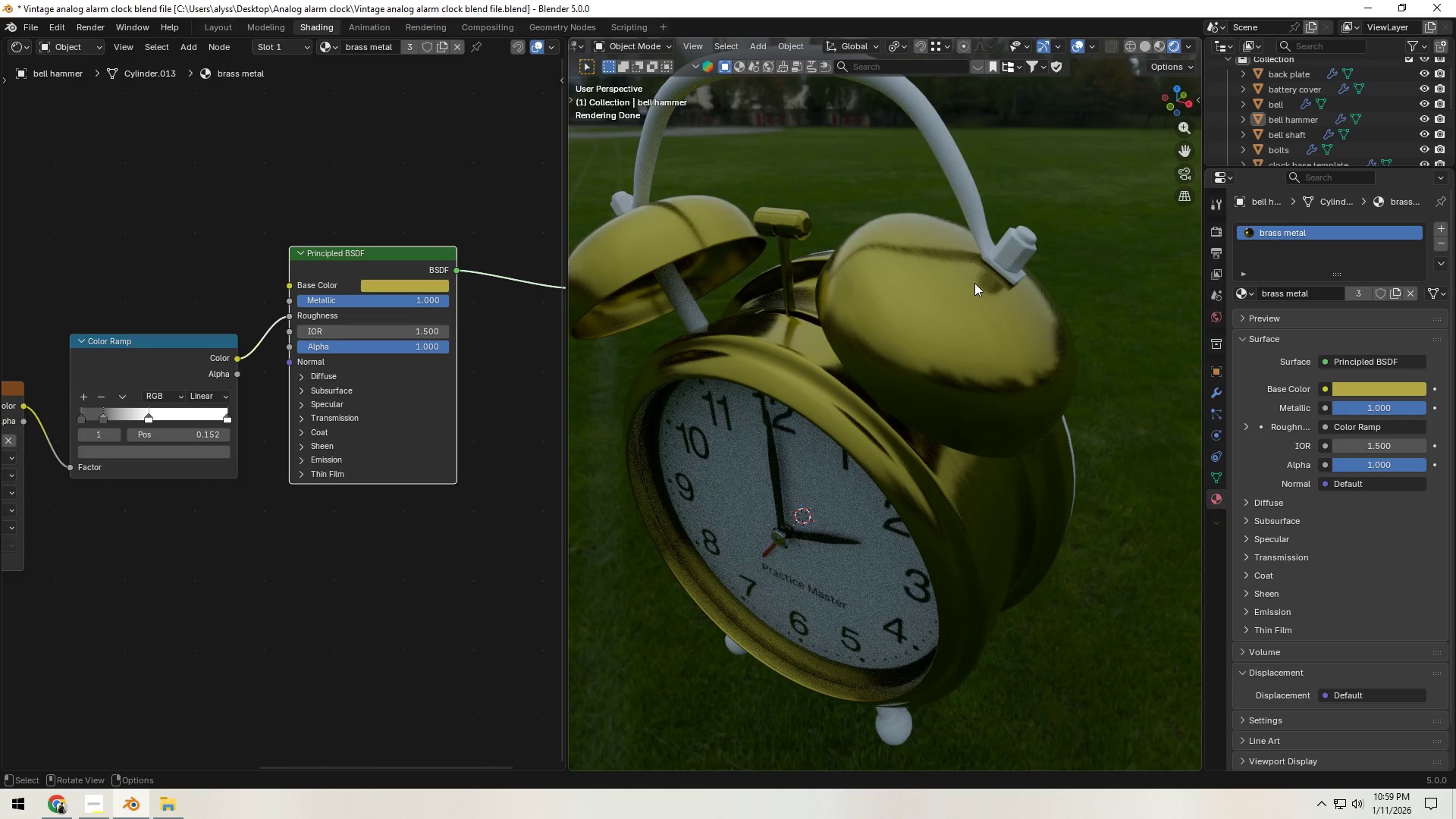 
wait(22.97)
 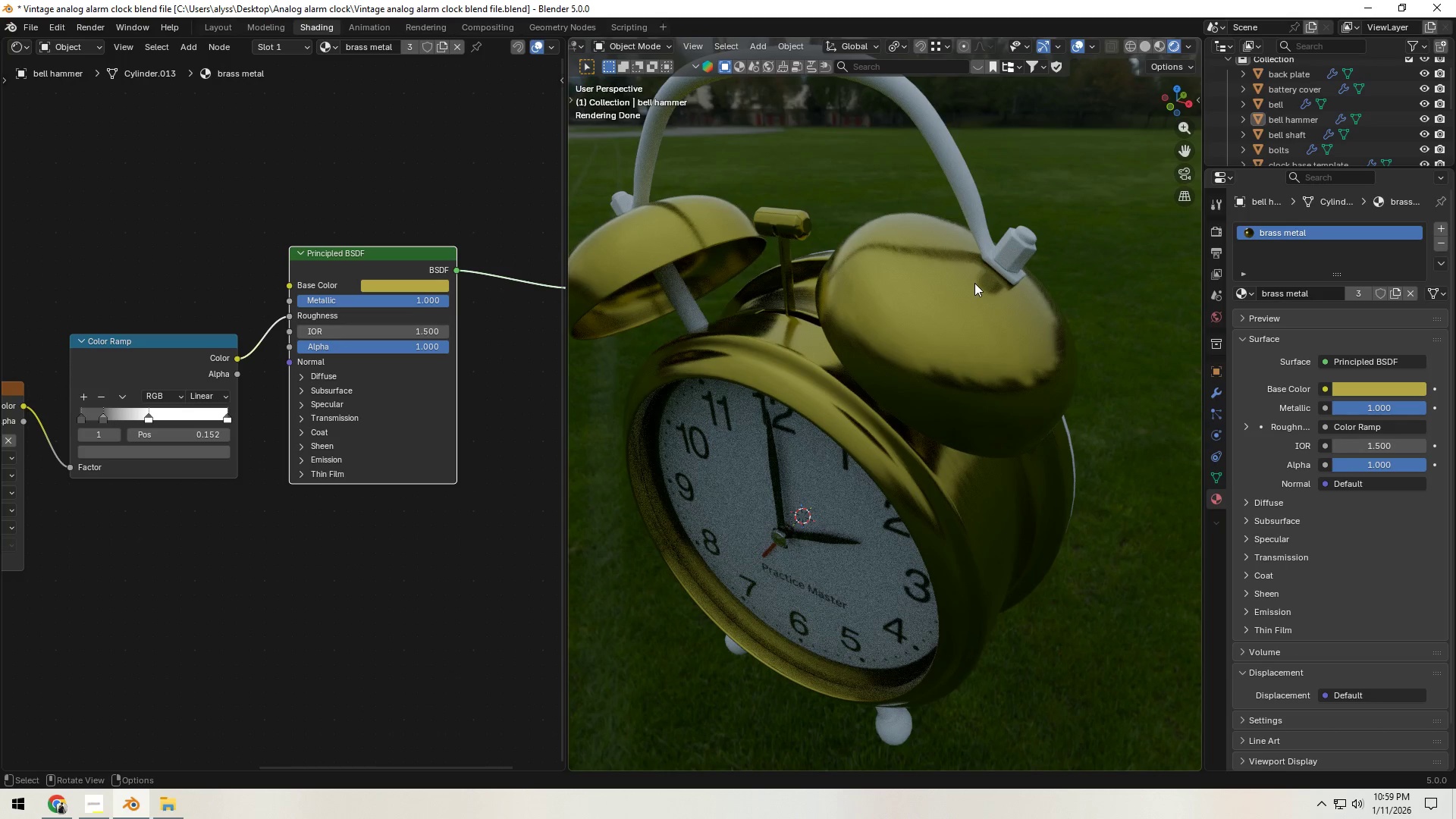 
scroll: coordinate [425, 460], scroll_direction: down, amount: 14.0
 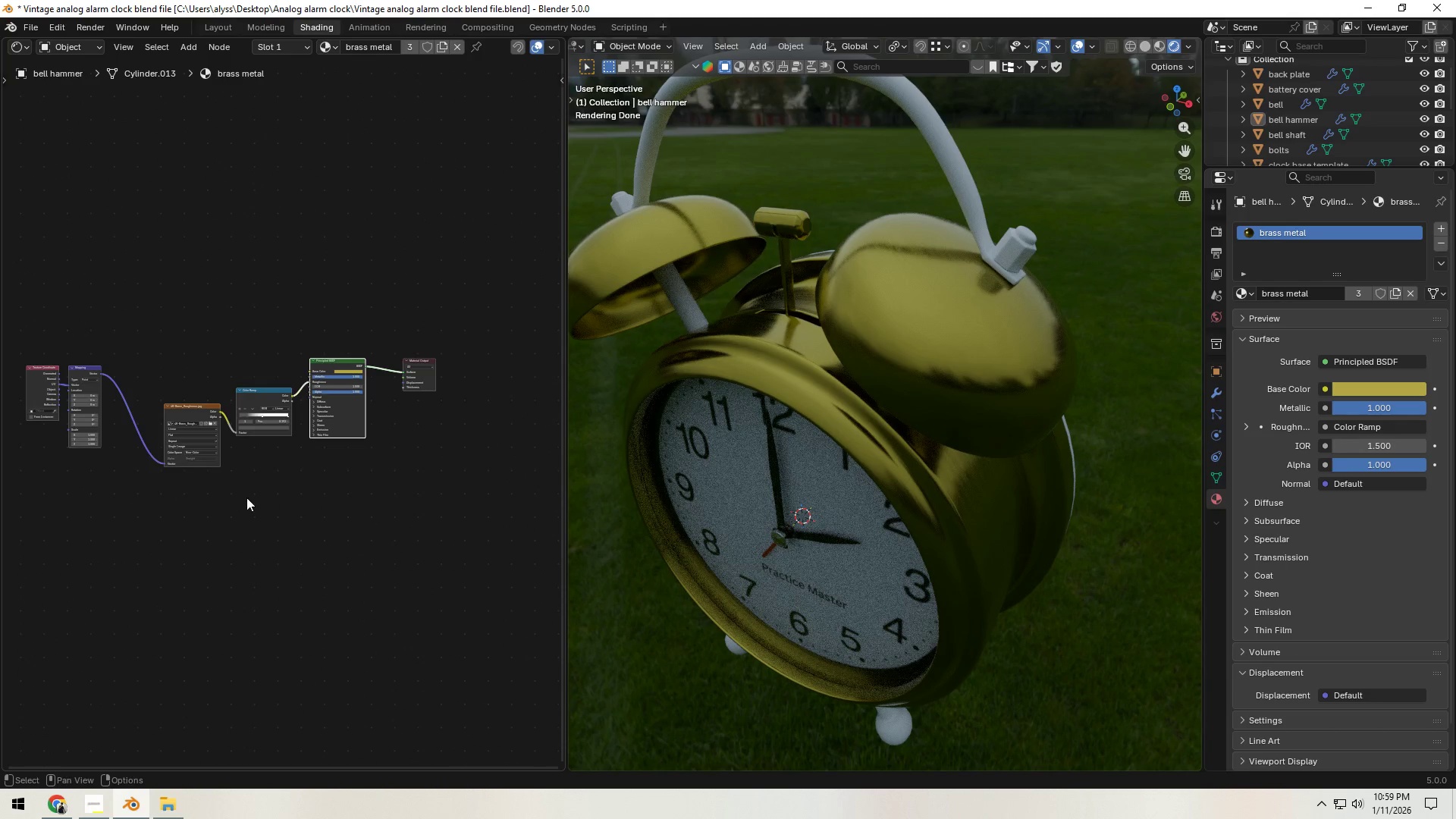 
key(A)
 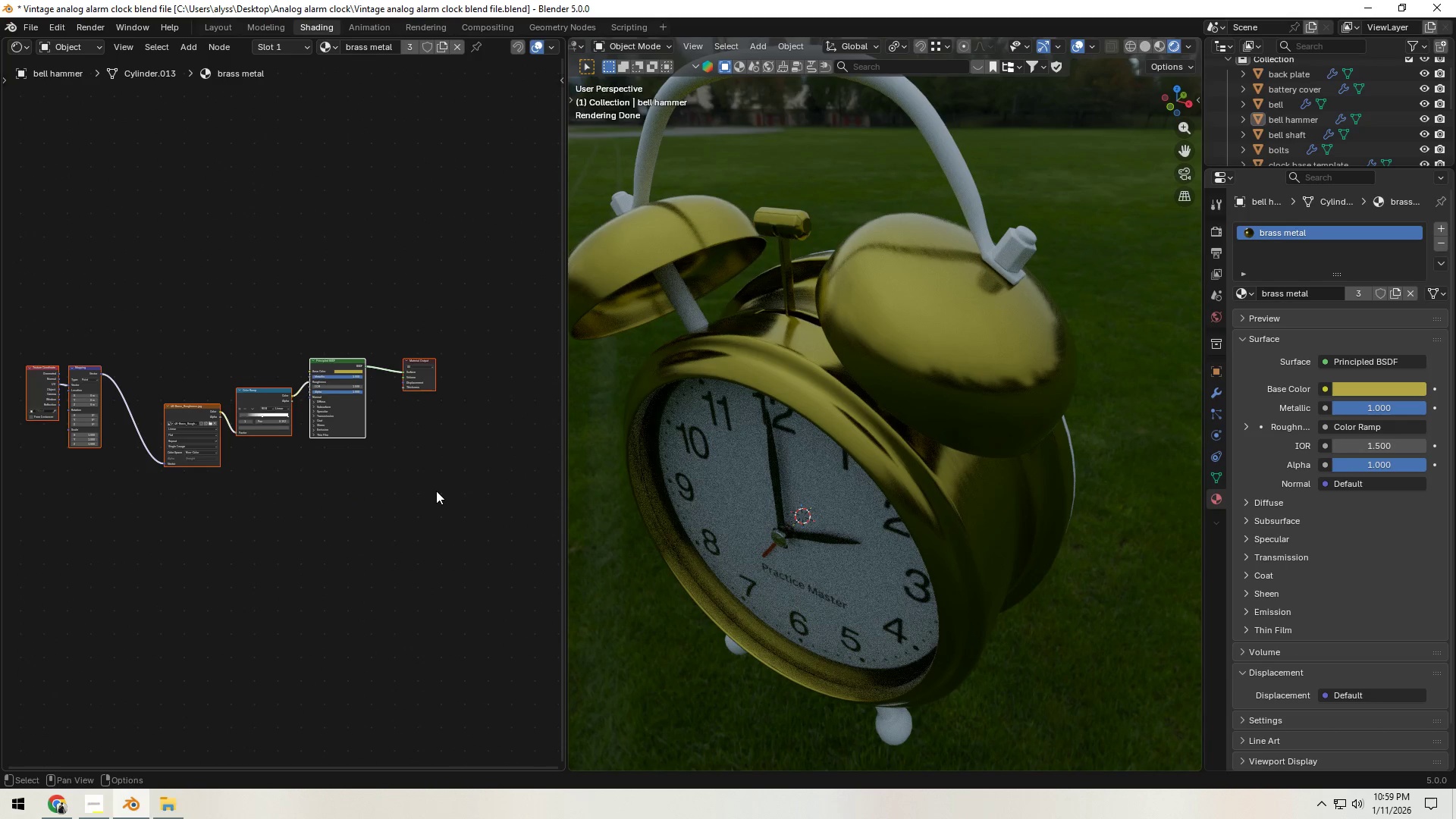 
key(Shift+C)
 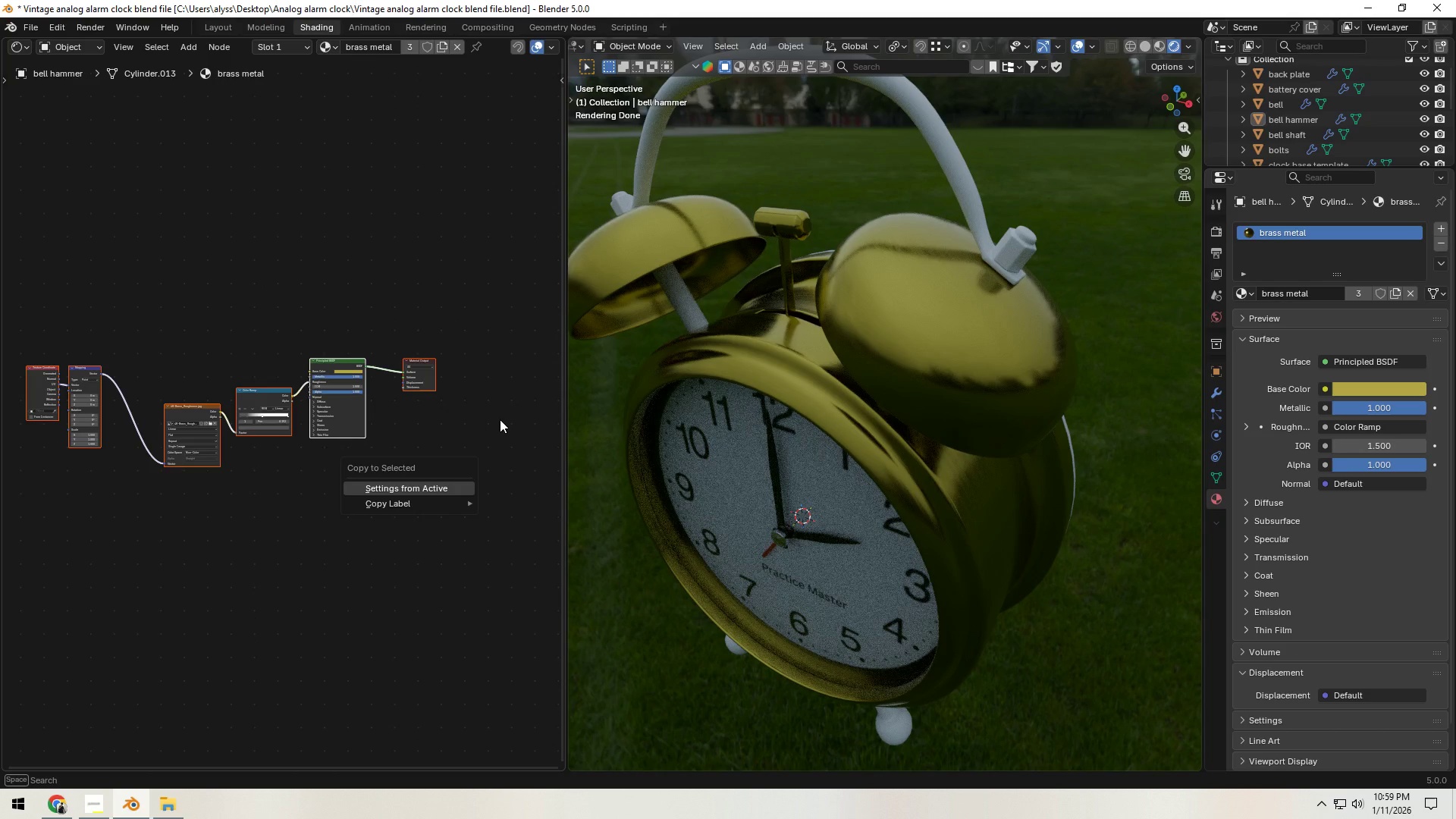 
left_click([500, 419])
 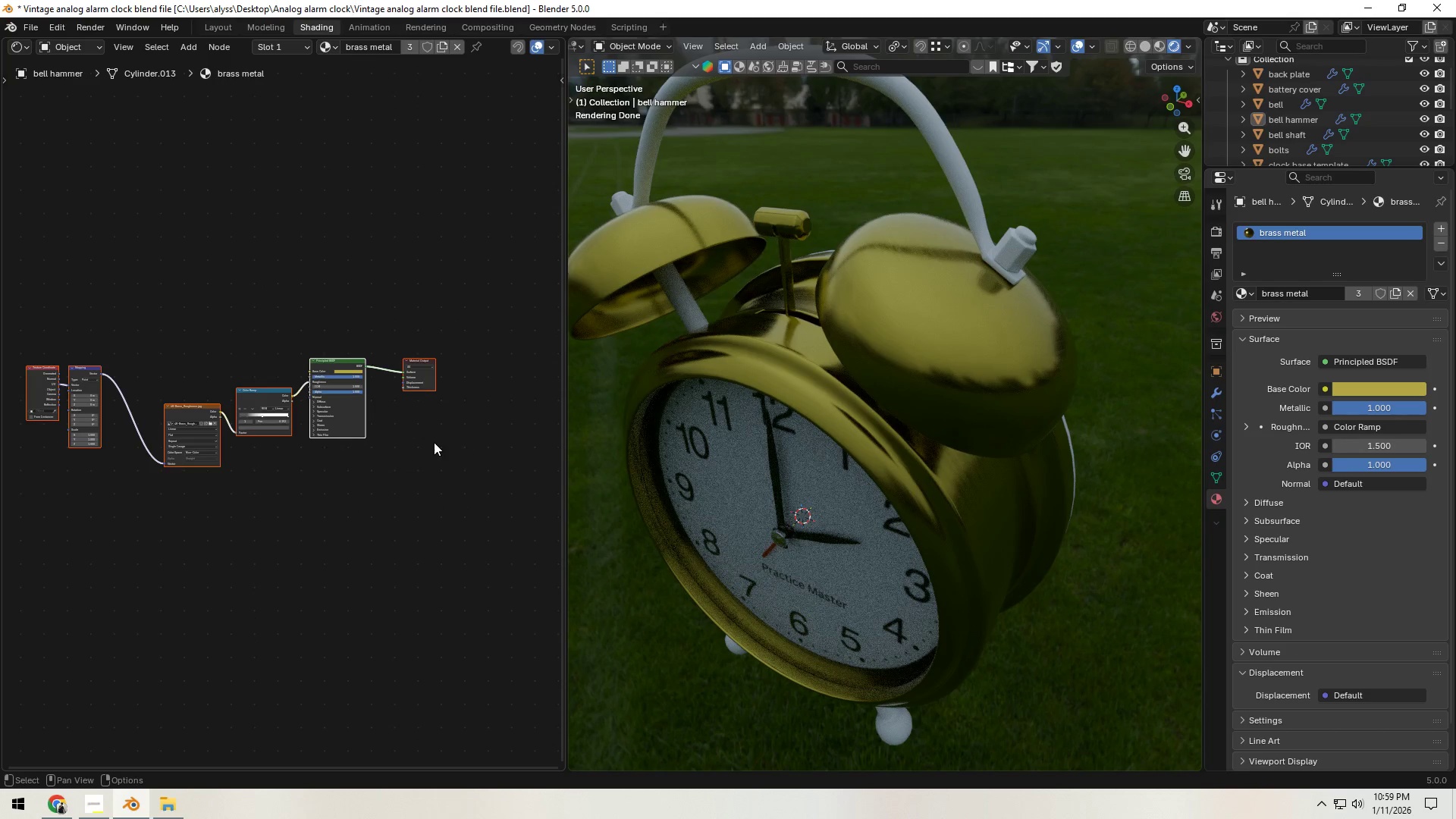 
left_click([435, 442])
 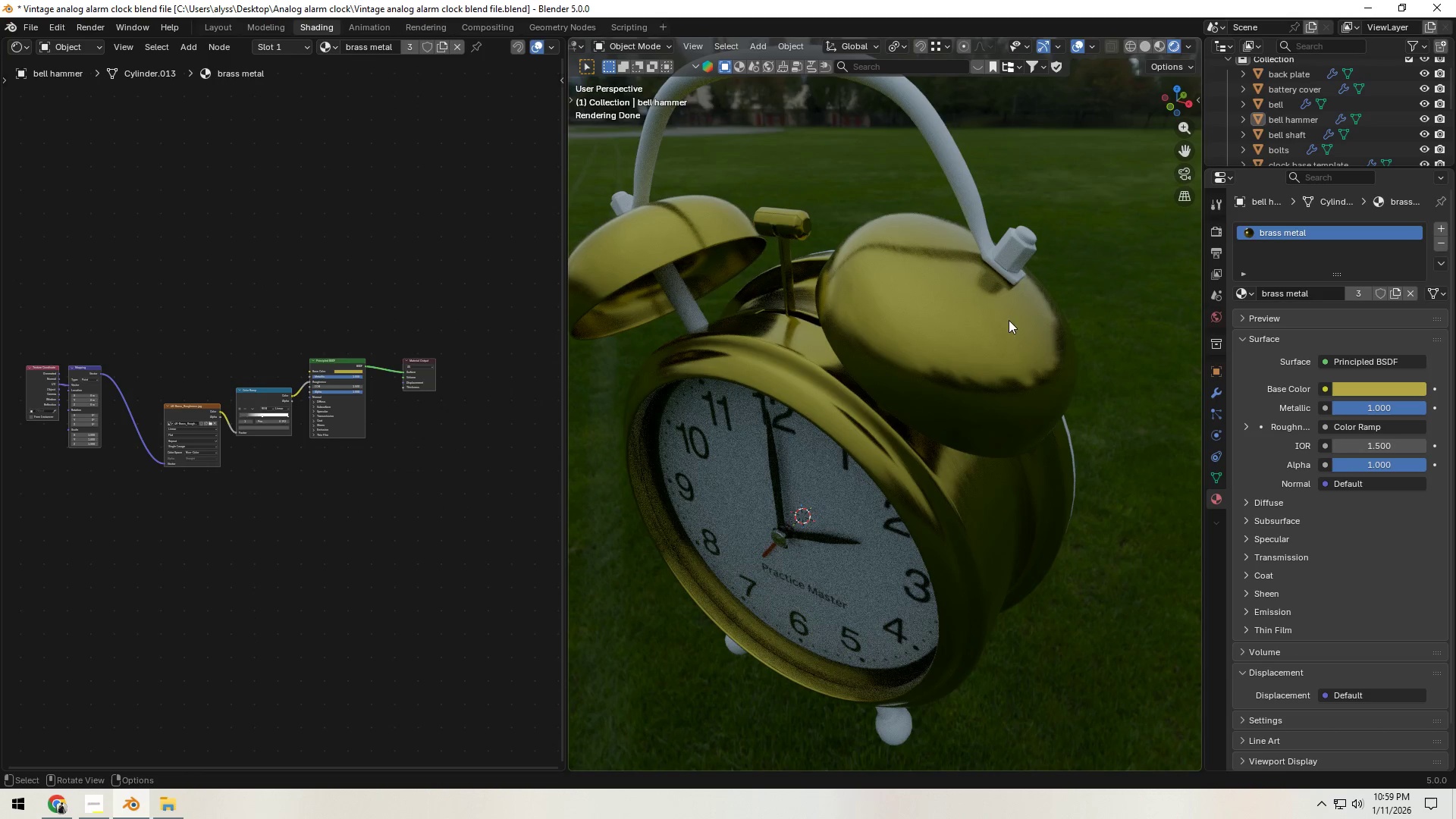 
left_click([1009, 248])
 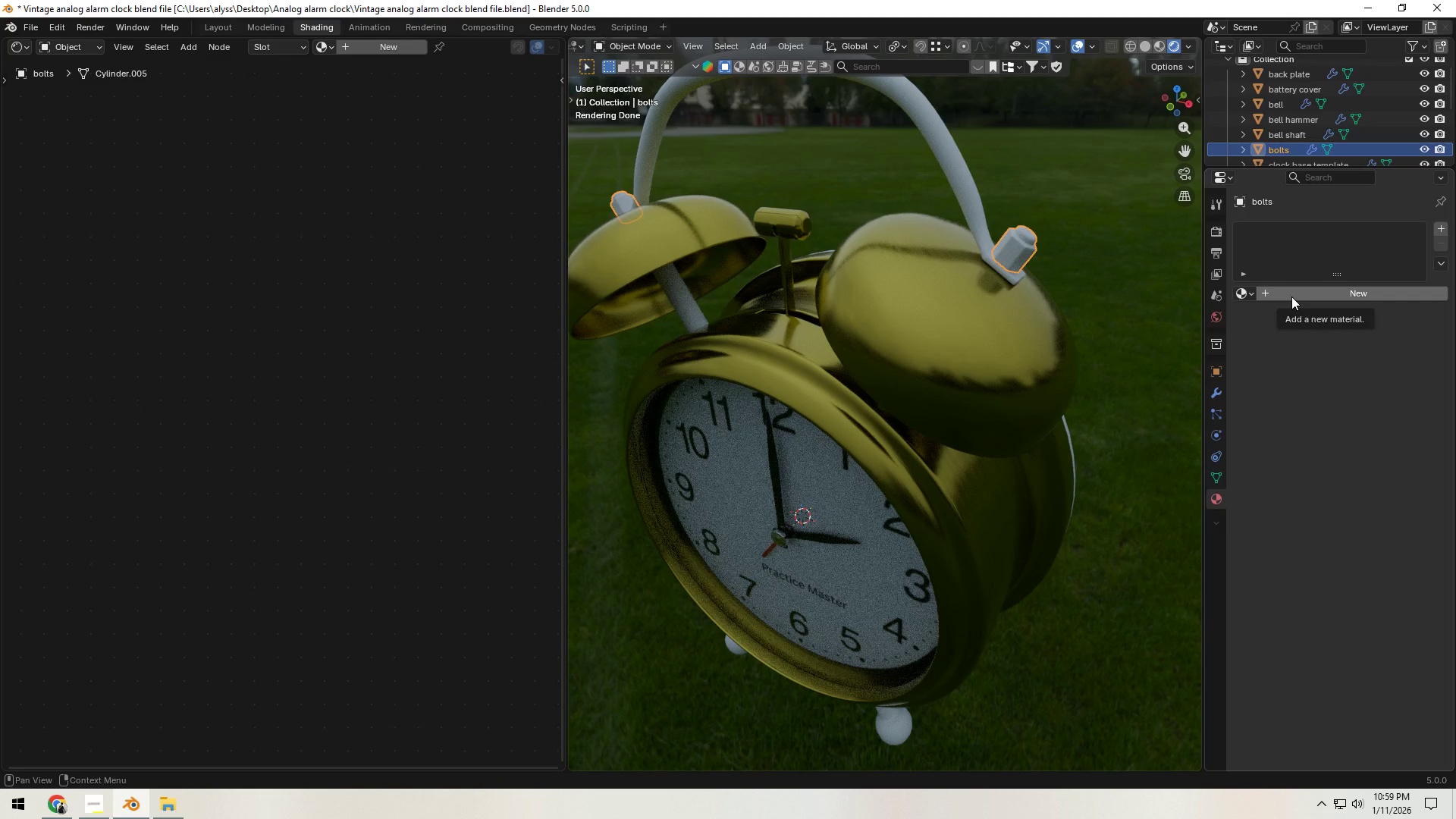 
left_click([1253, 297])
 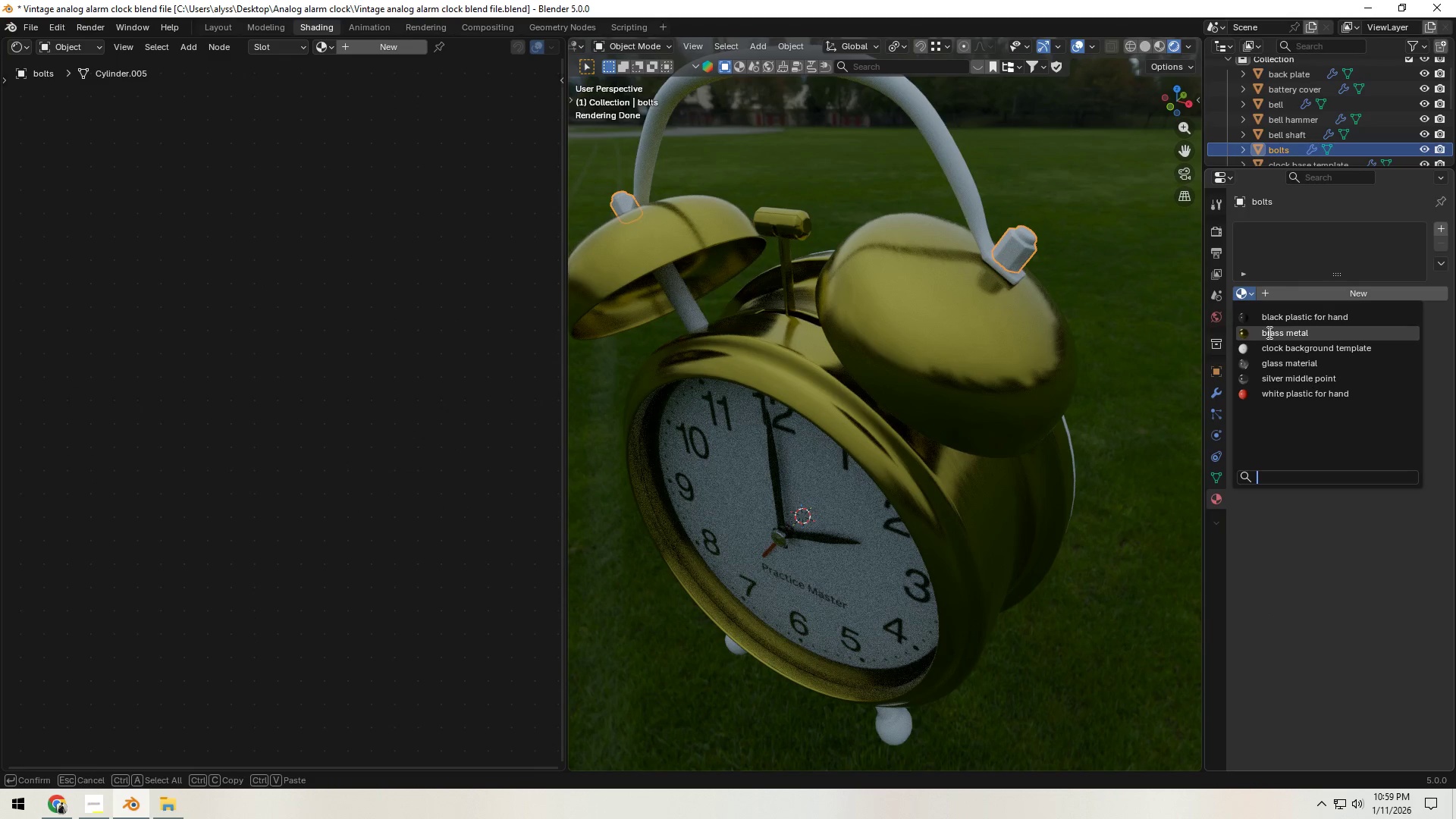 
left_click([1269, 332])
 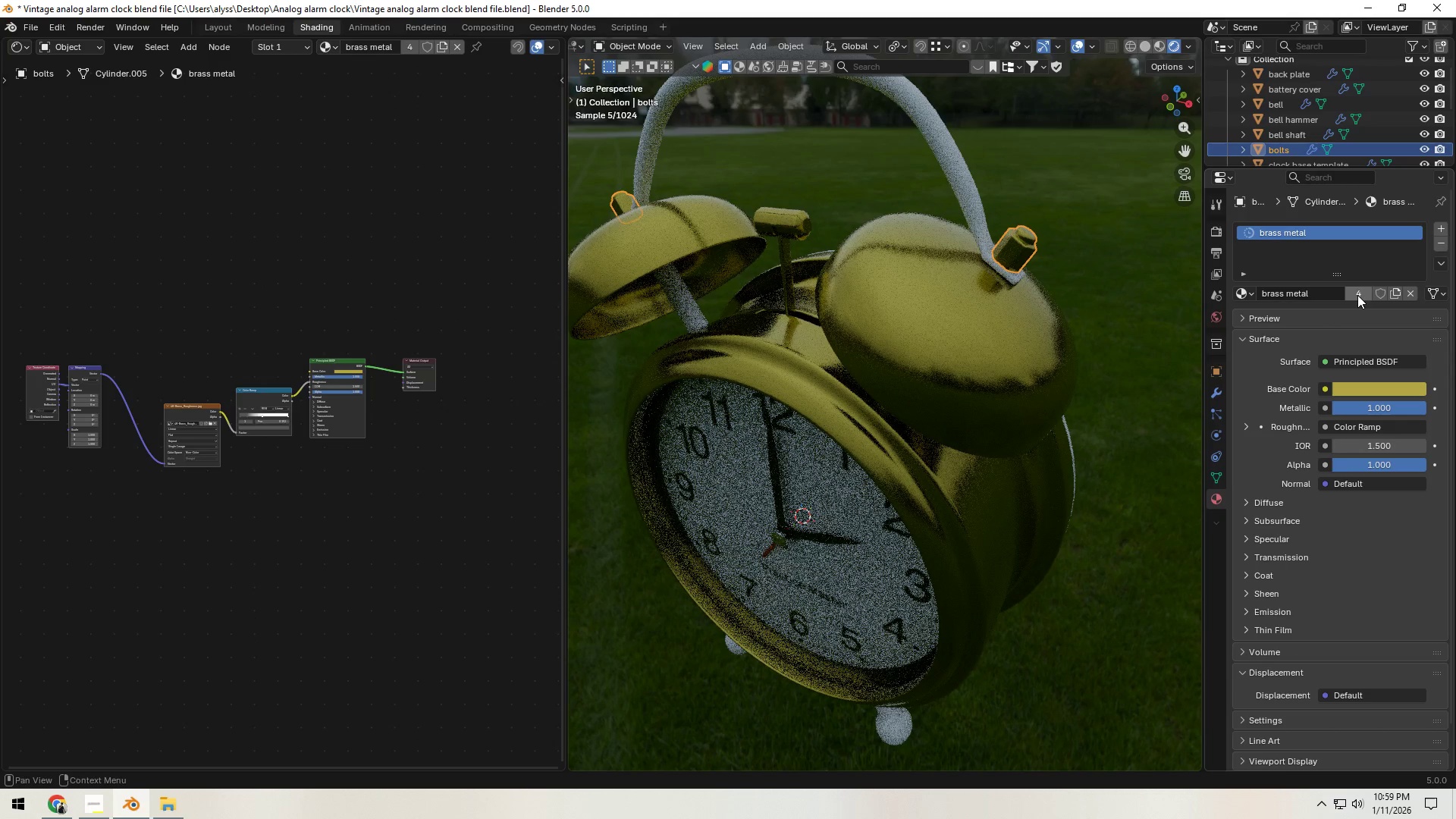 
left_click([1357, 295])
 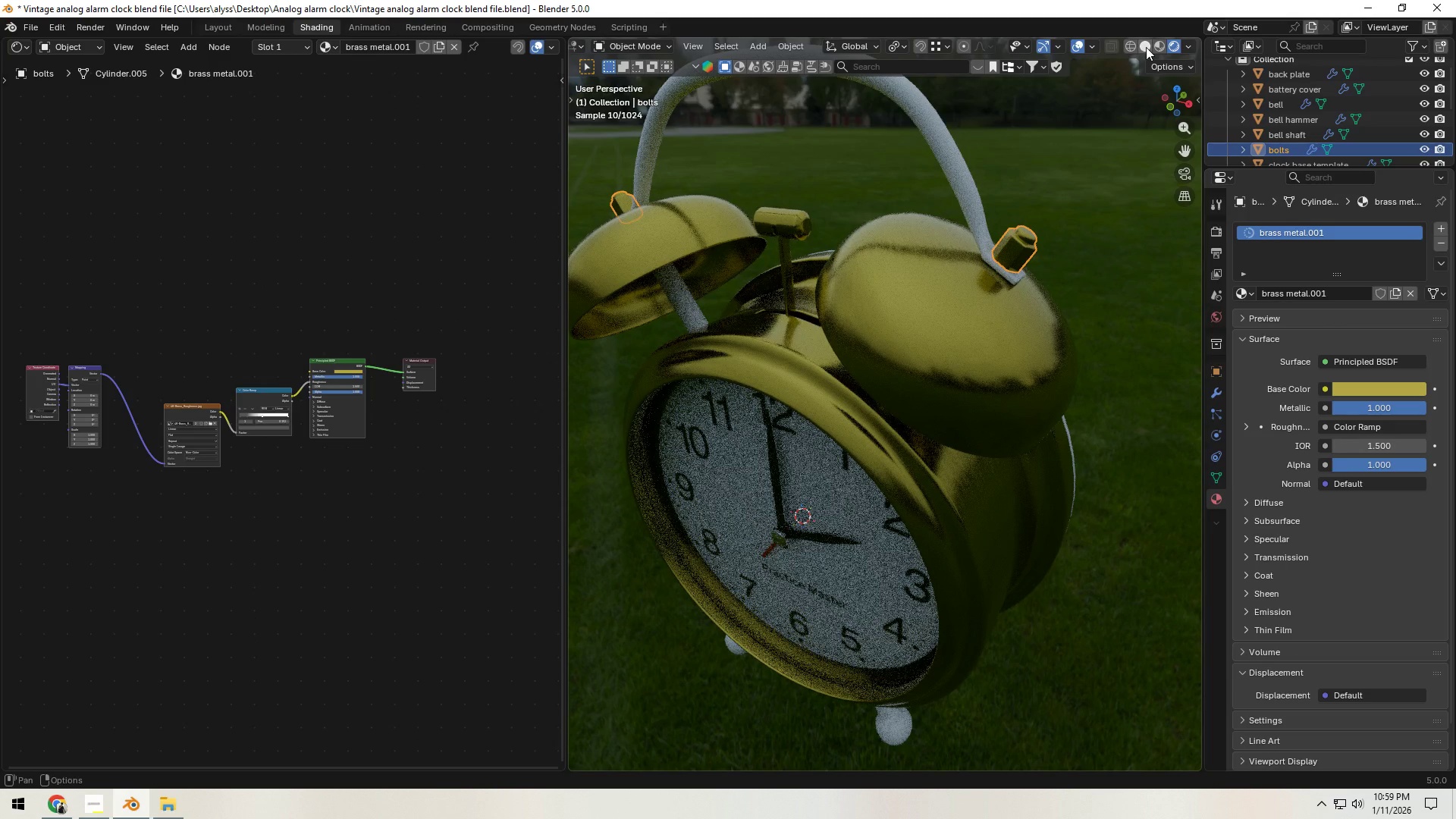 
wait(6.17)
 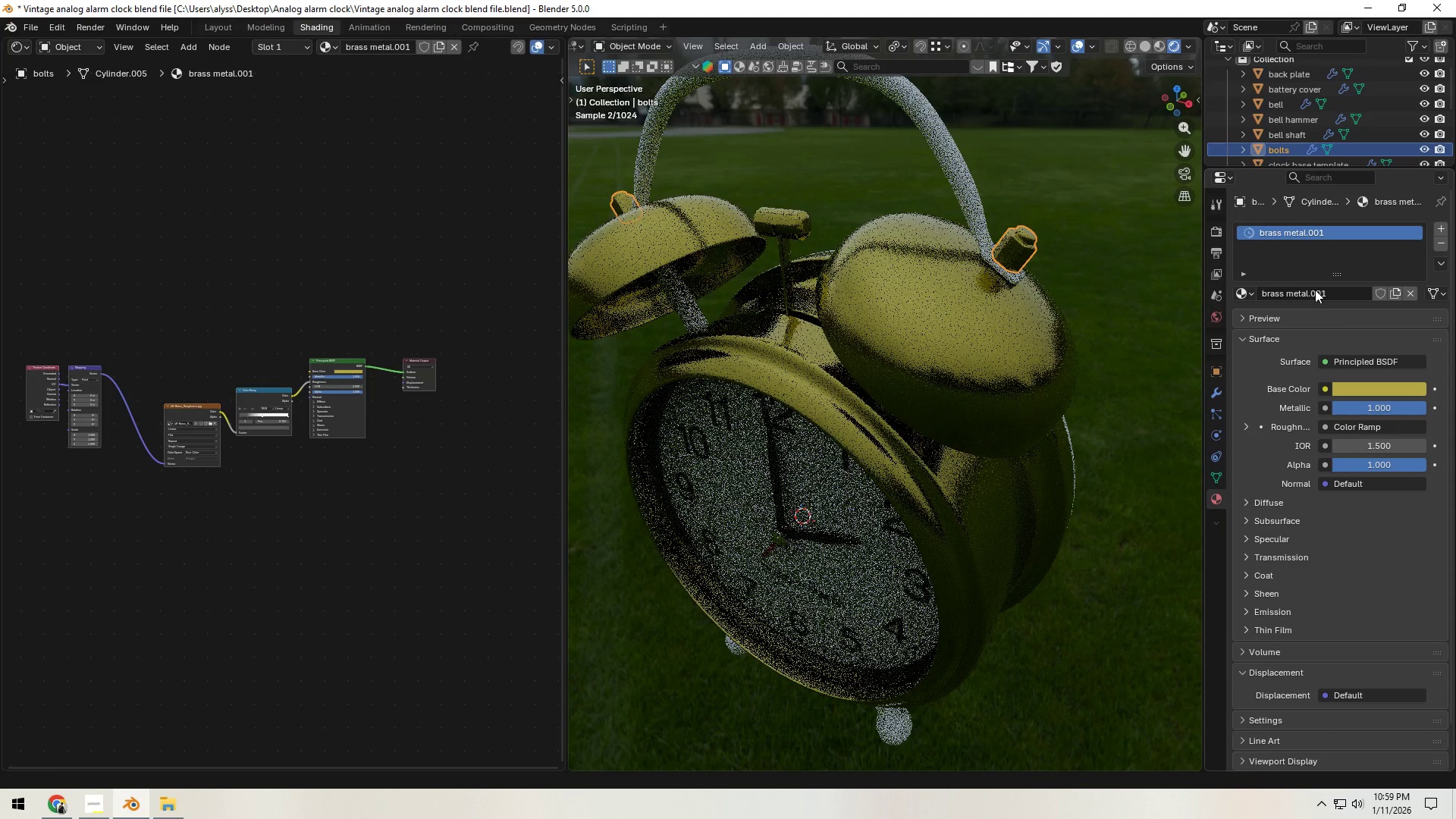 
left_click([1146, 47])
 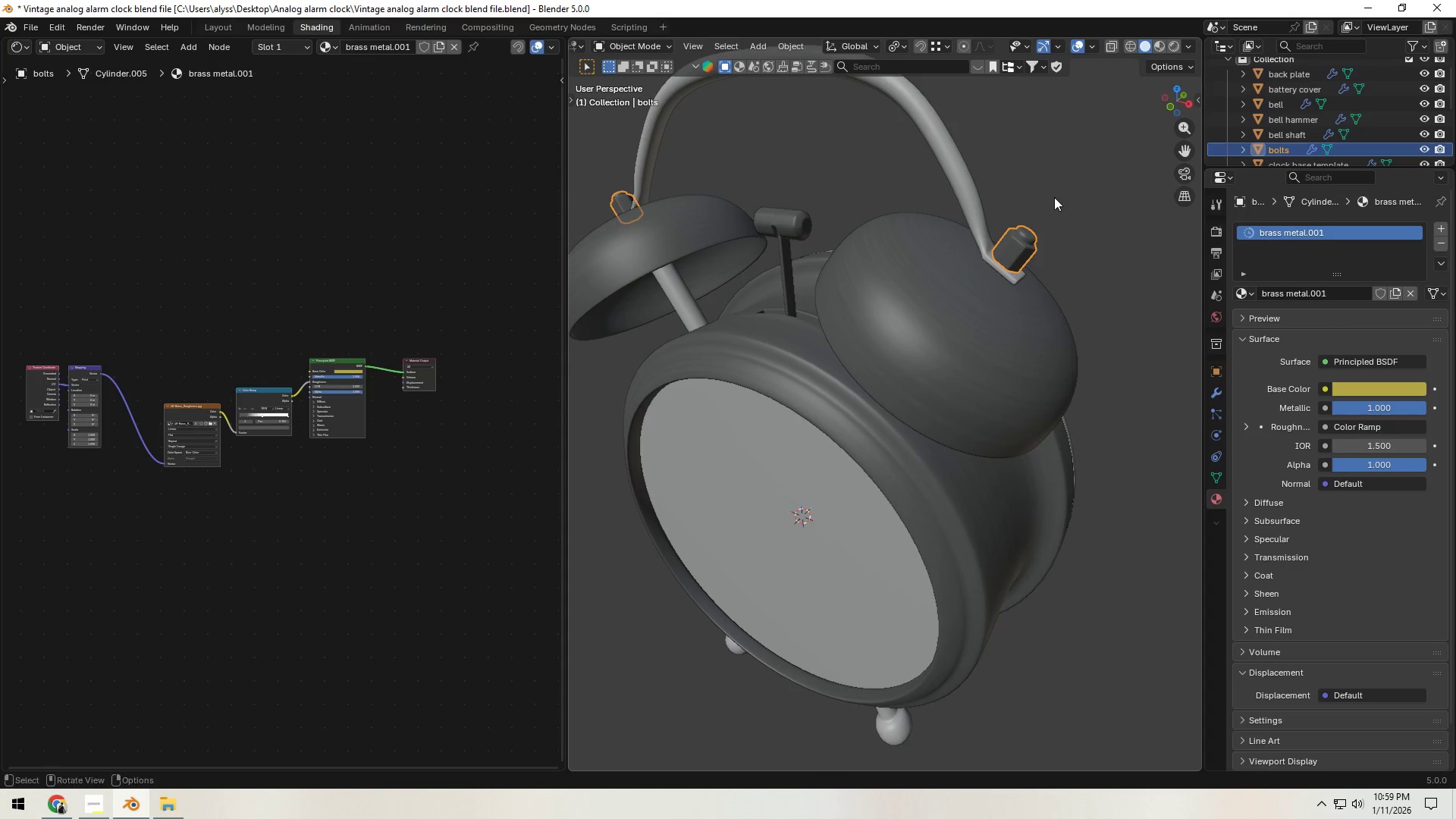 
hold_key(key=ShiftLeft, duration=0.41)
 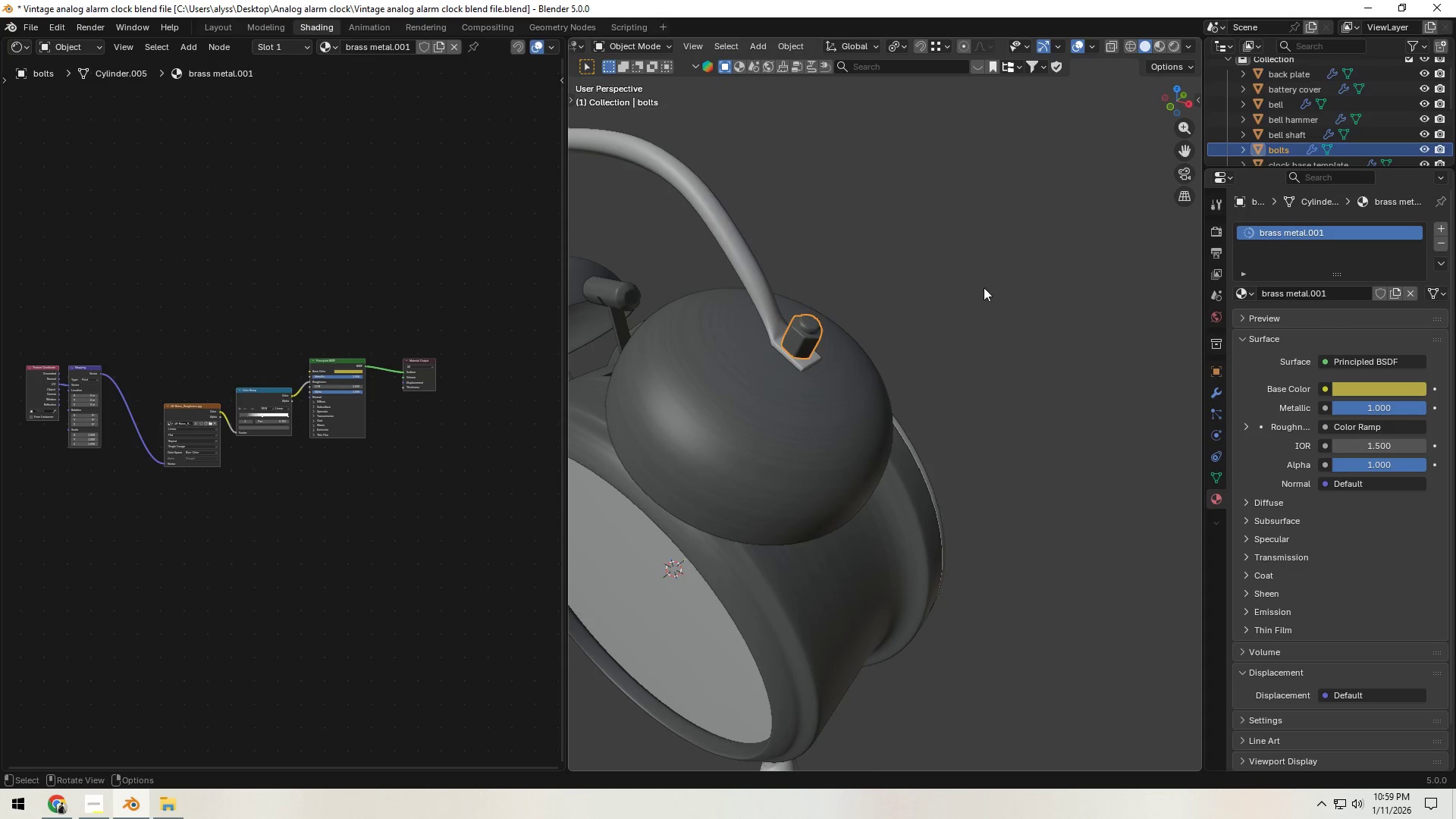 
left_click([984, 287])
 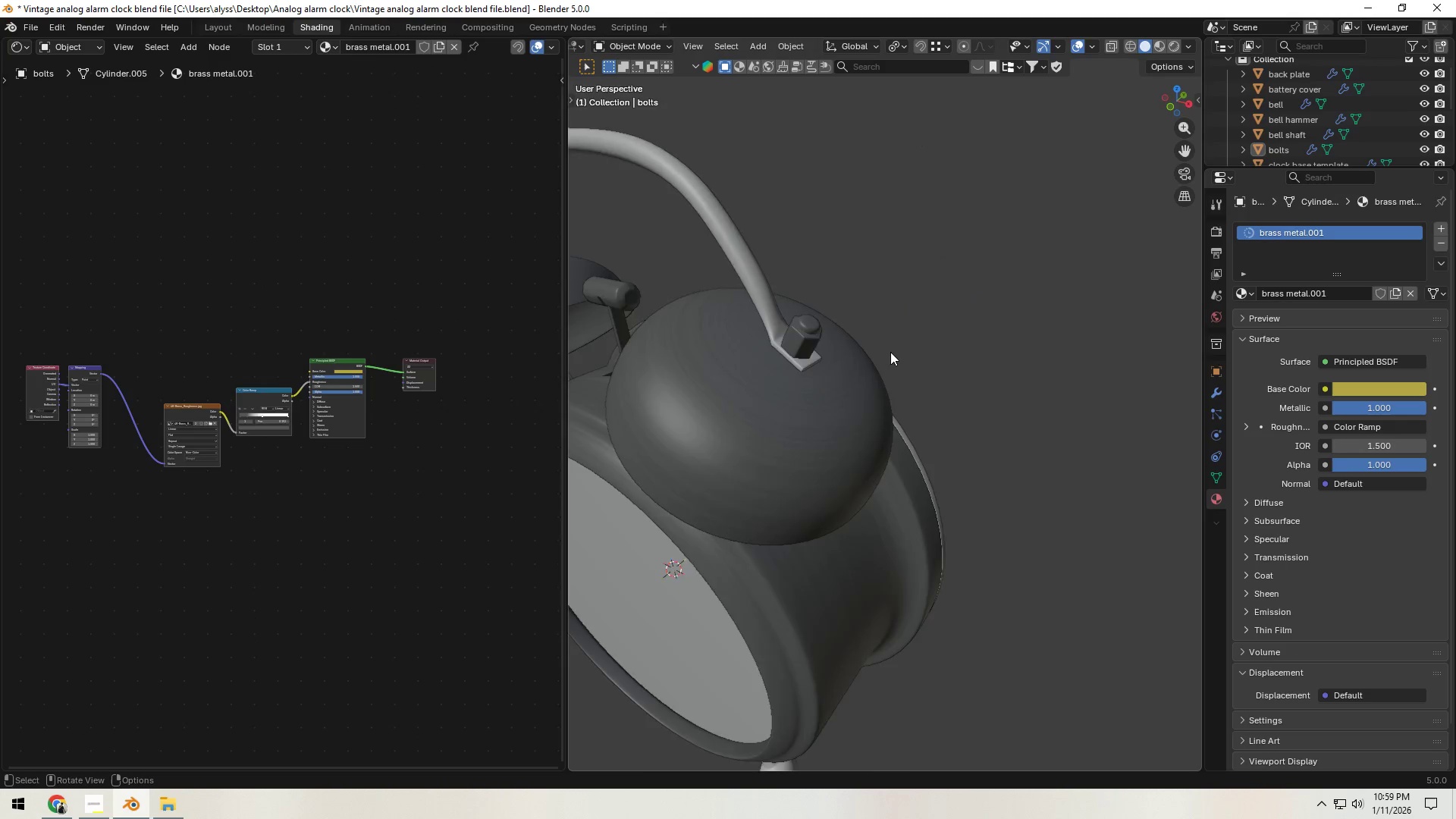 
scroll: coordinate [890, 352], scroll_direction: up, amount: 4.0
 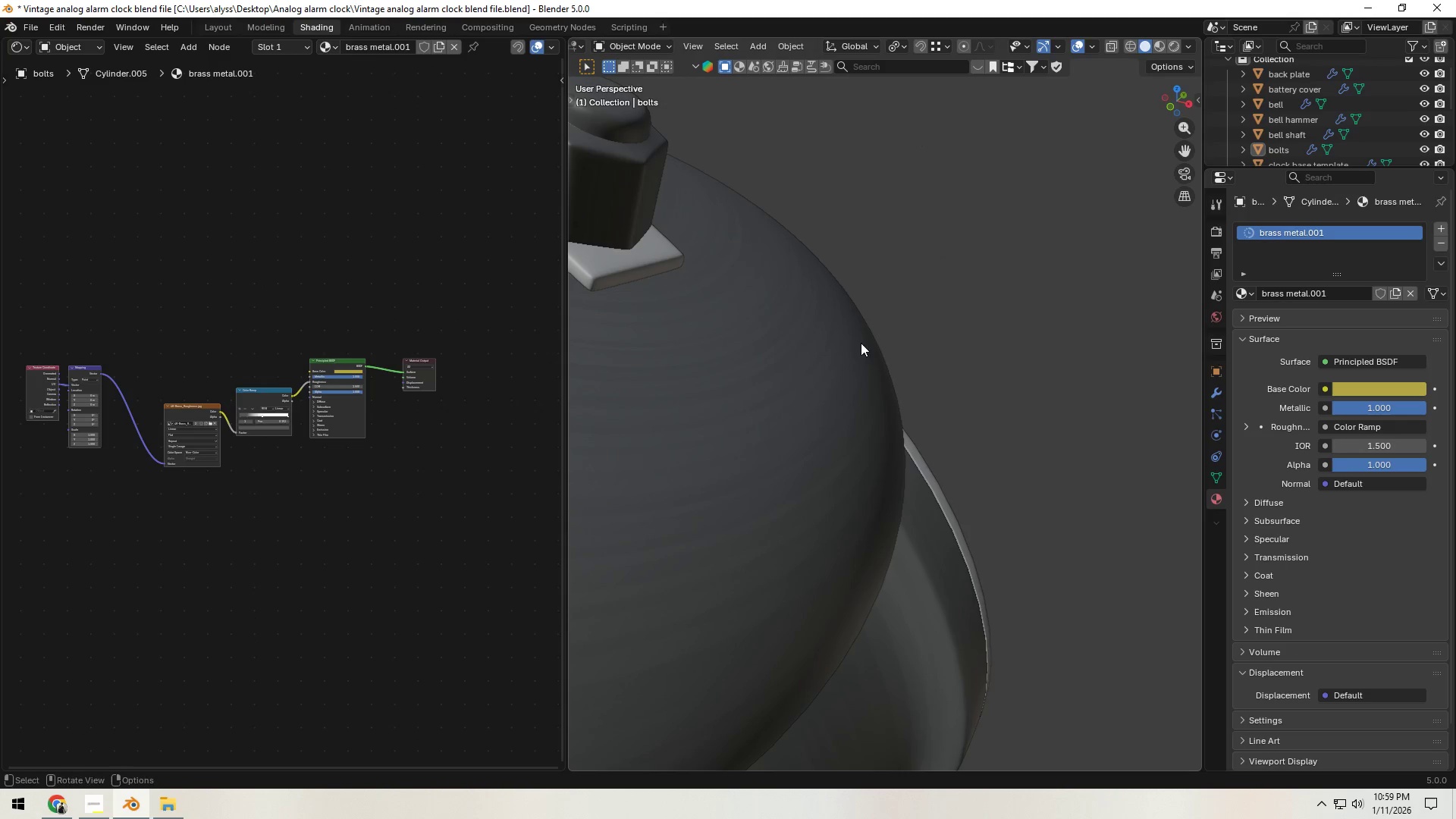 
hold_key(key=ShiftLeft, duration=0.53)
 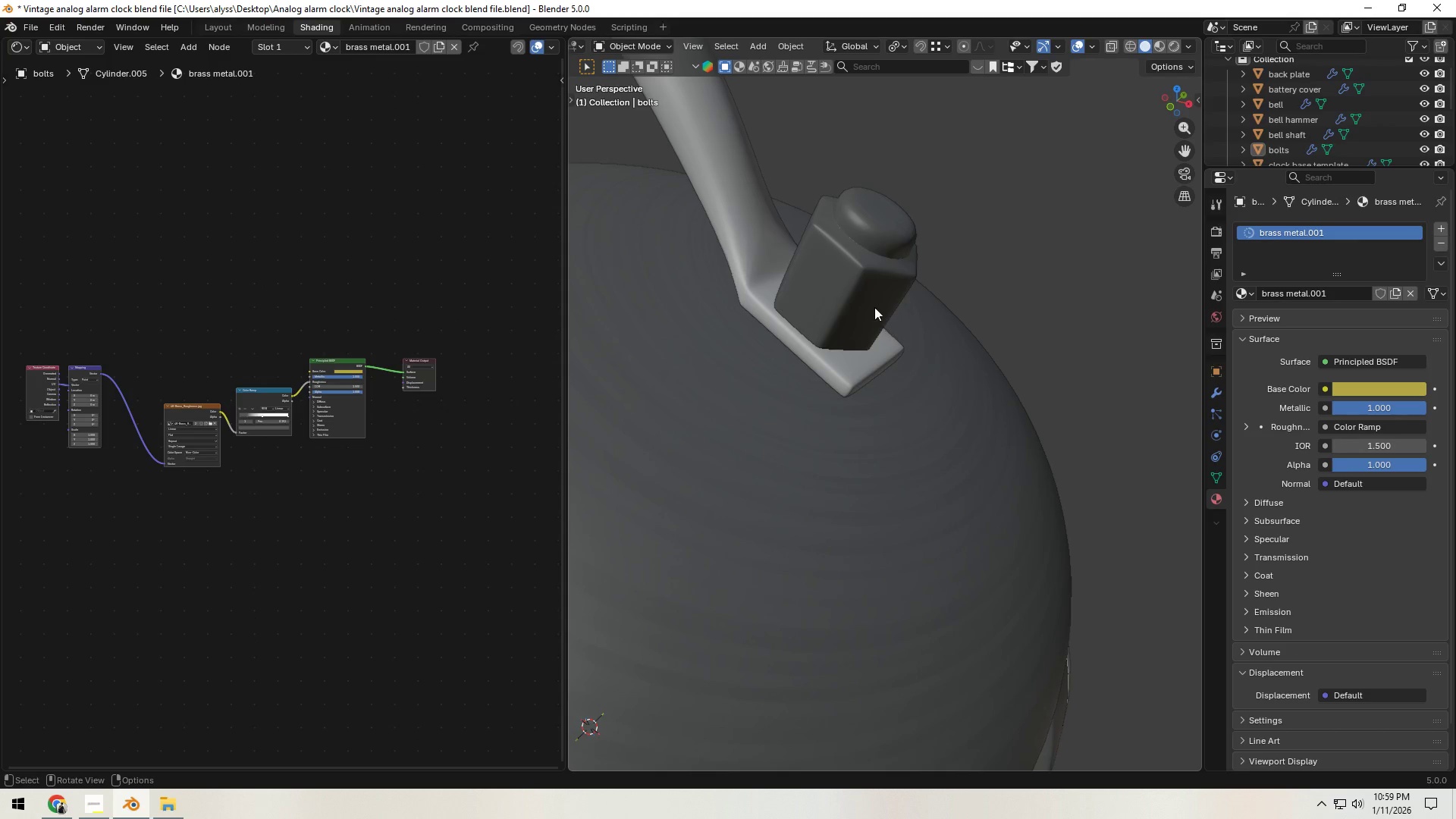 
left_click([871, 302])
 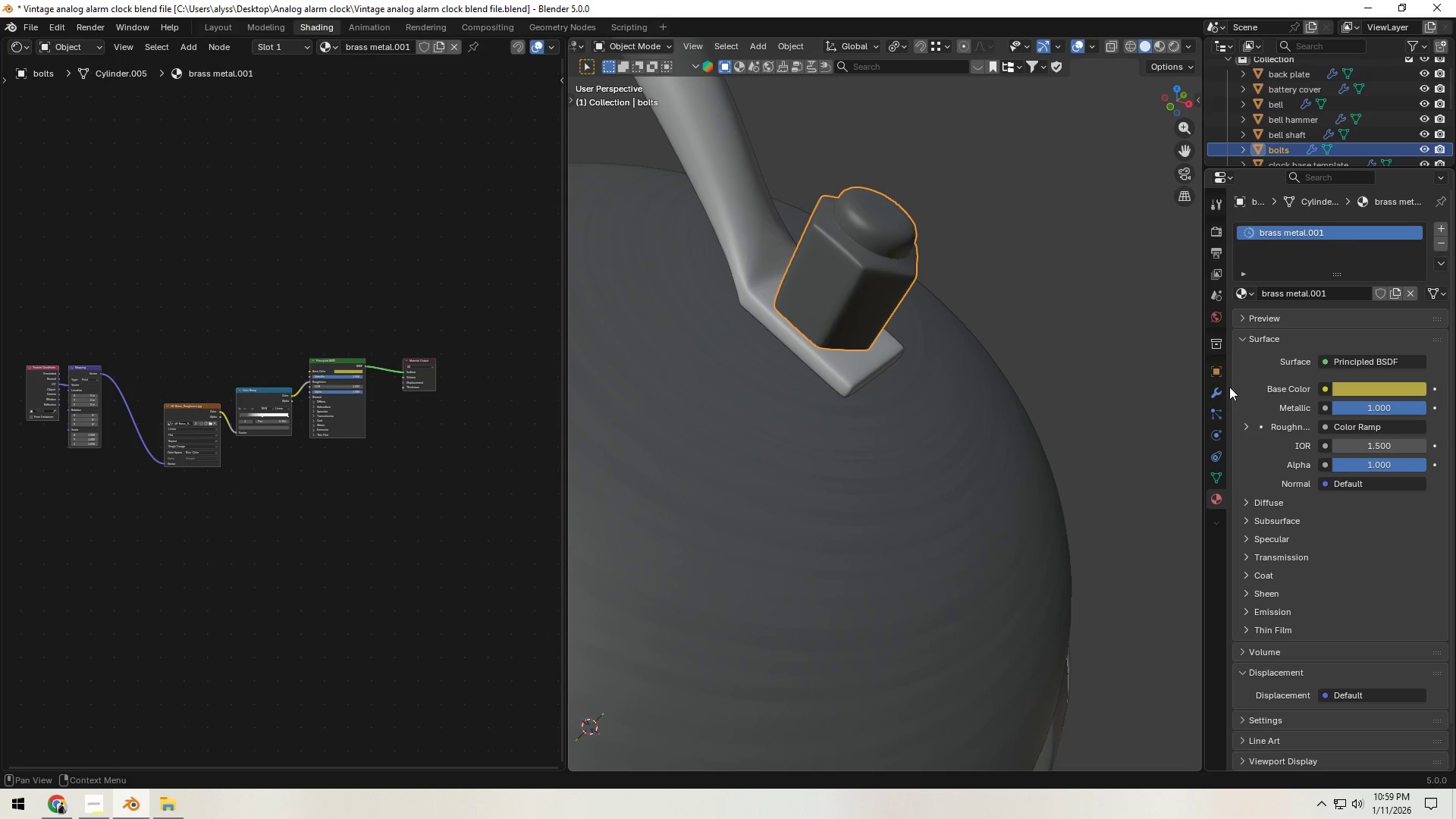 
key(Control+S)
 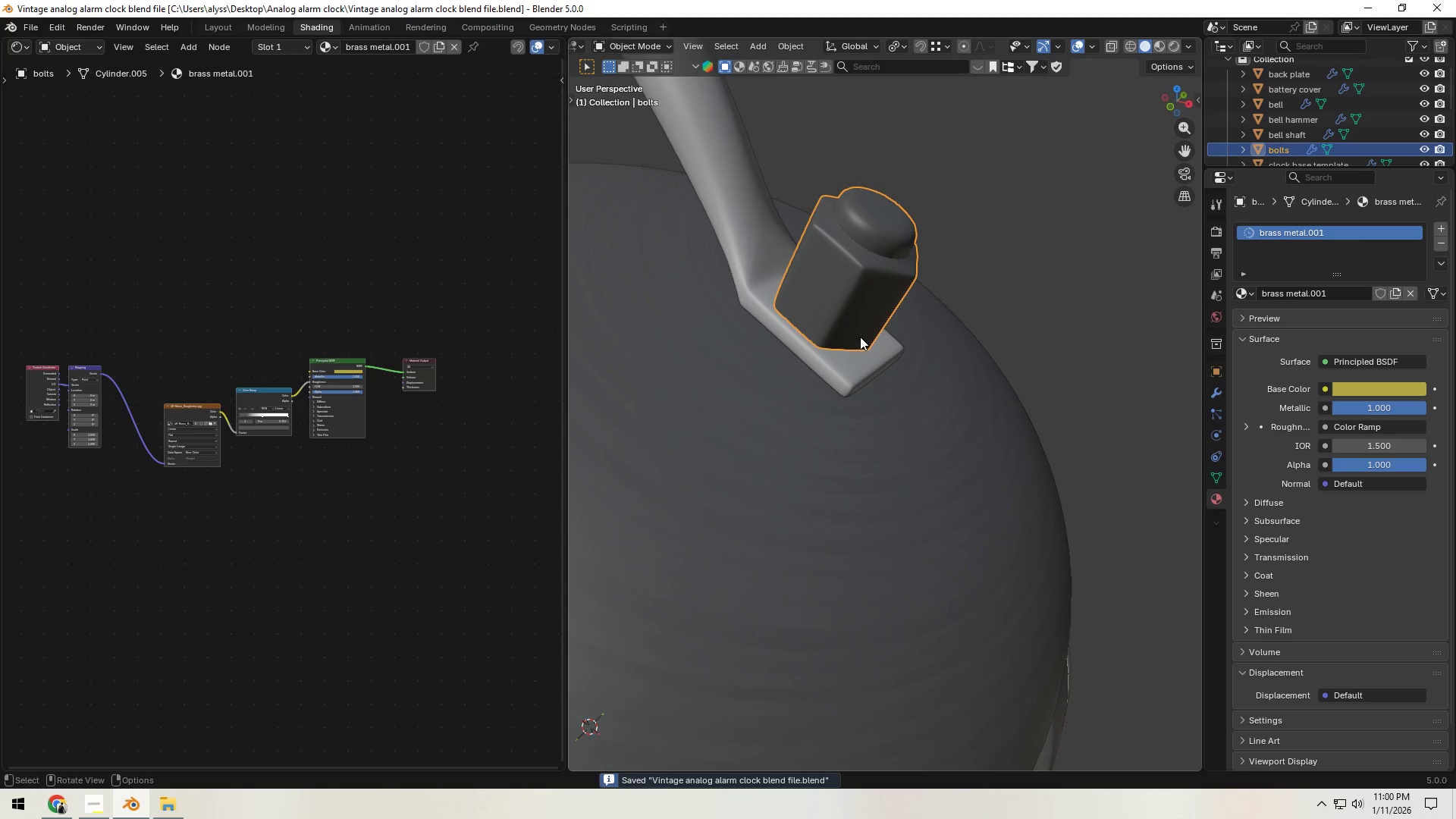 
left_click([852, 314])
 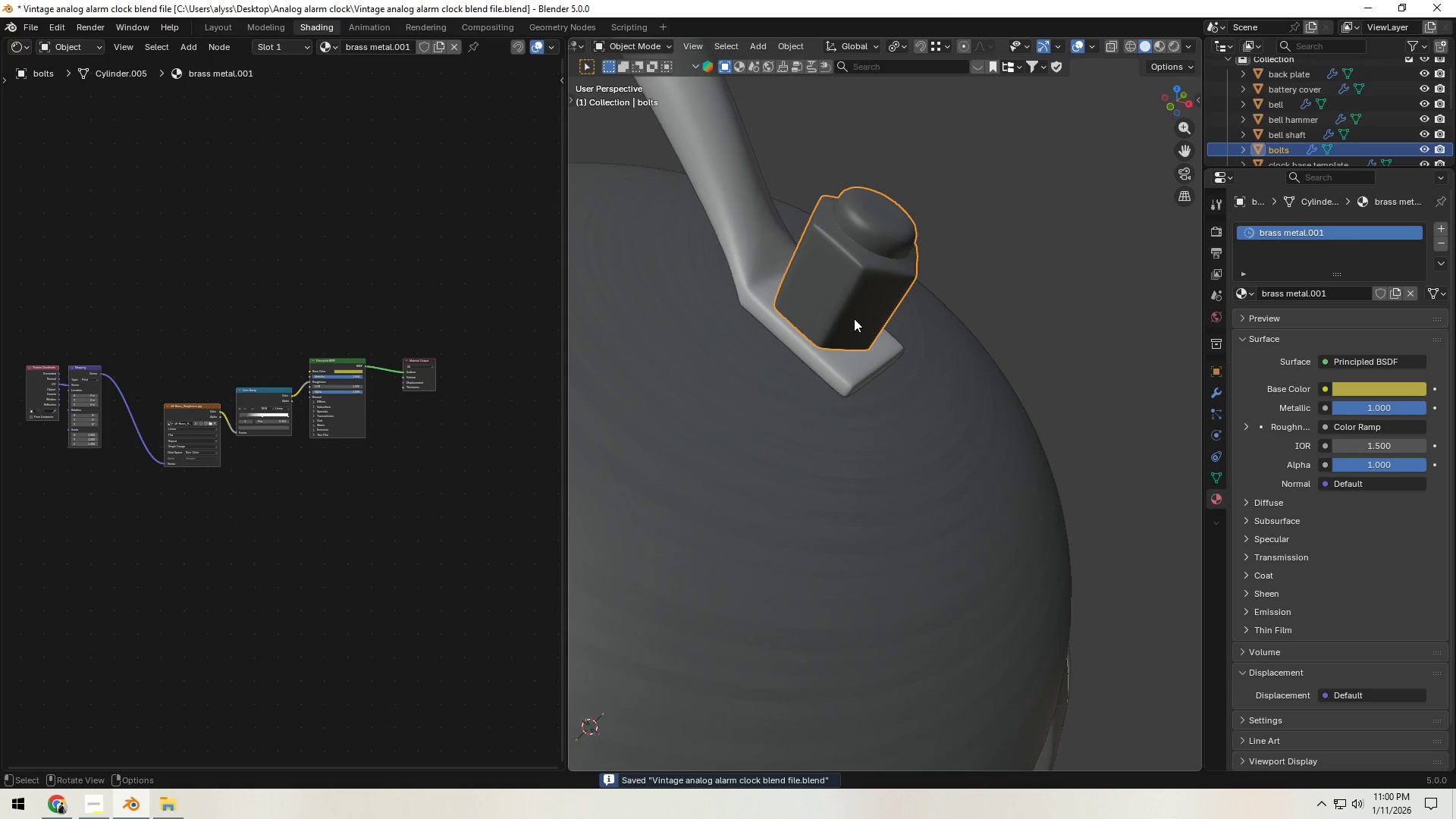 
scroll: coordinate [855, 332], scroll_direction: down, amount: 7.0
 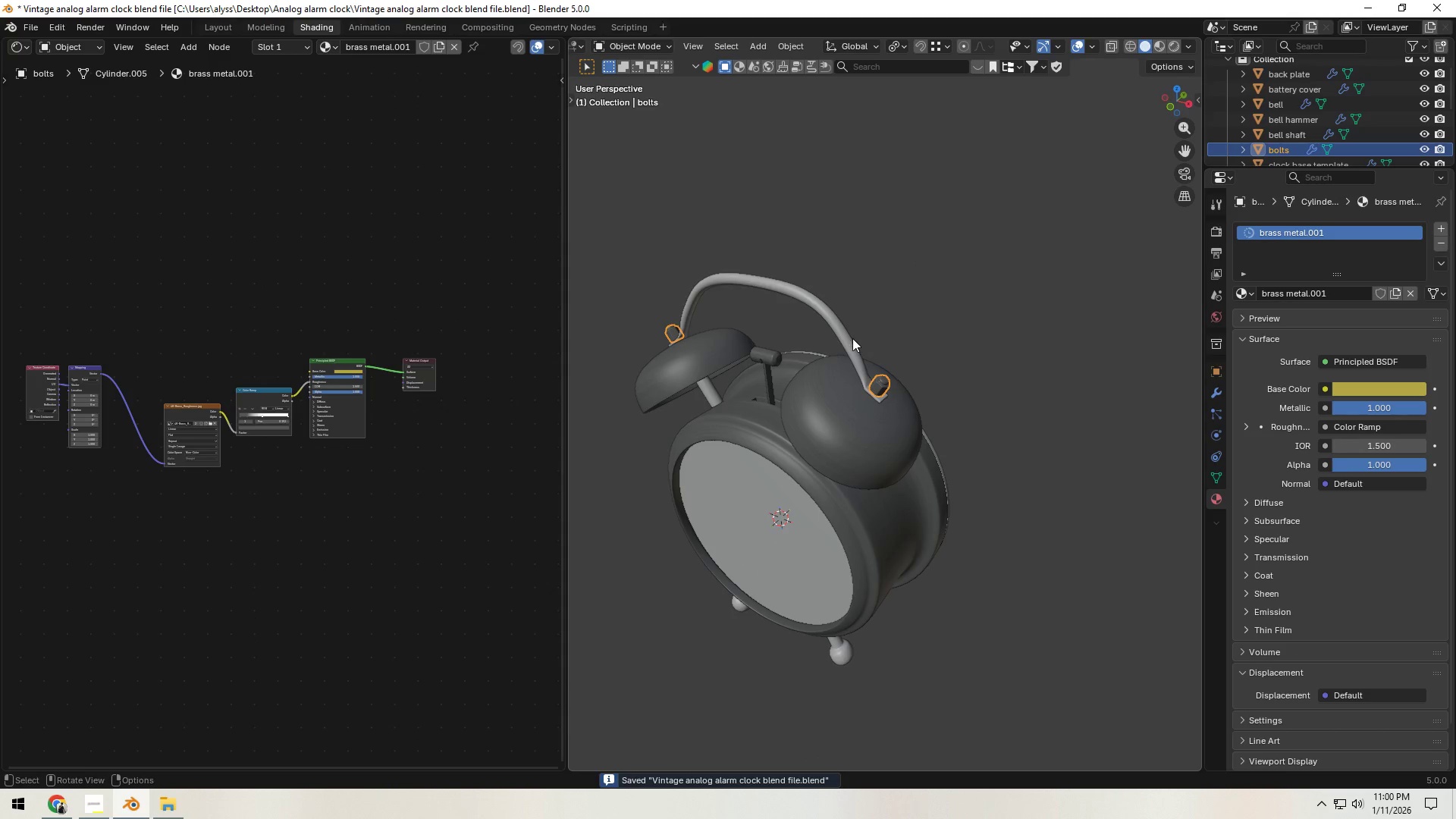 
hold_key(key=ShiftLeft, duration=1.45)
left_click([847, 338])
 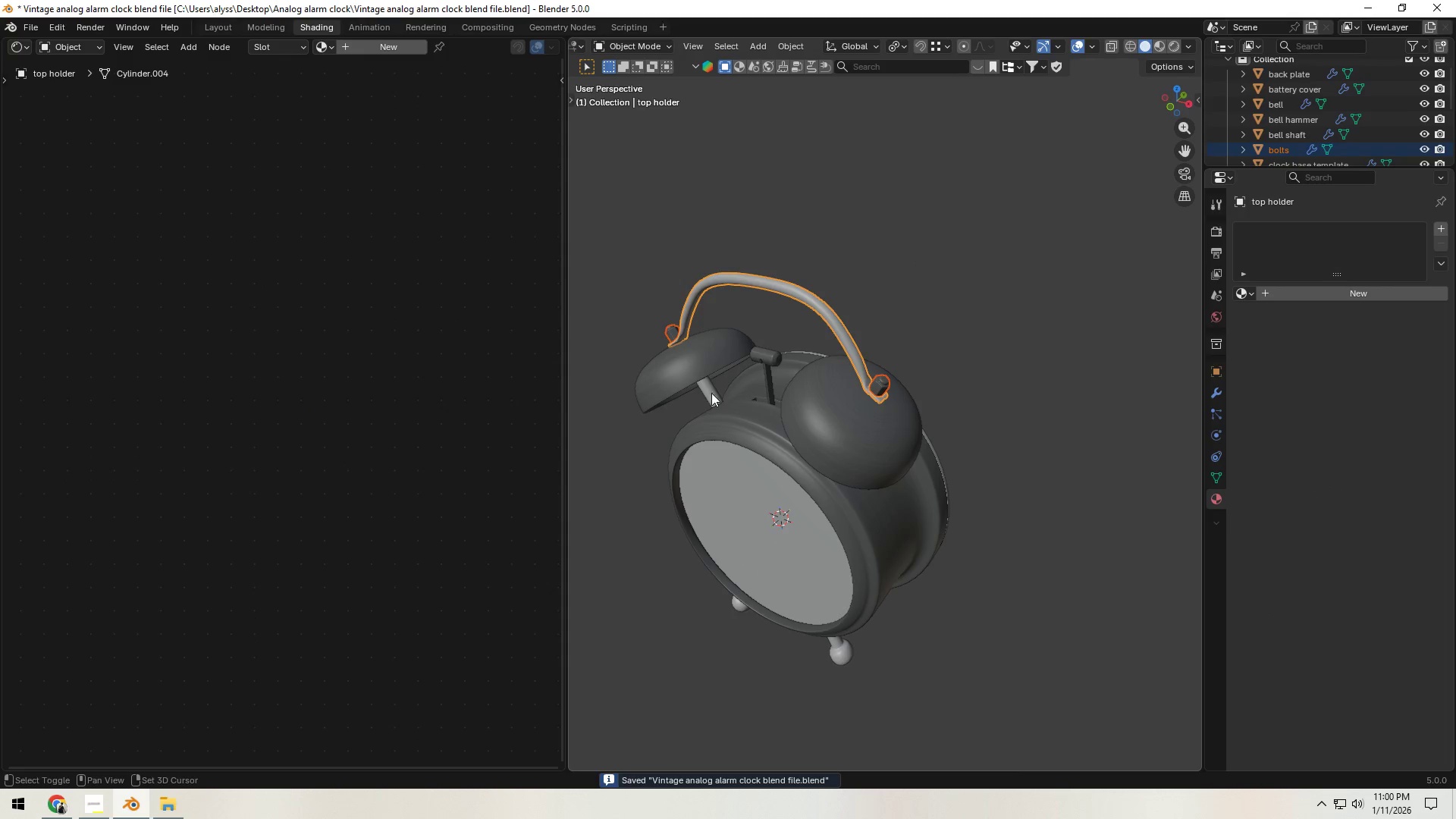 
left_click([709, 393])
 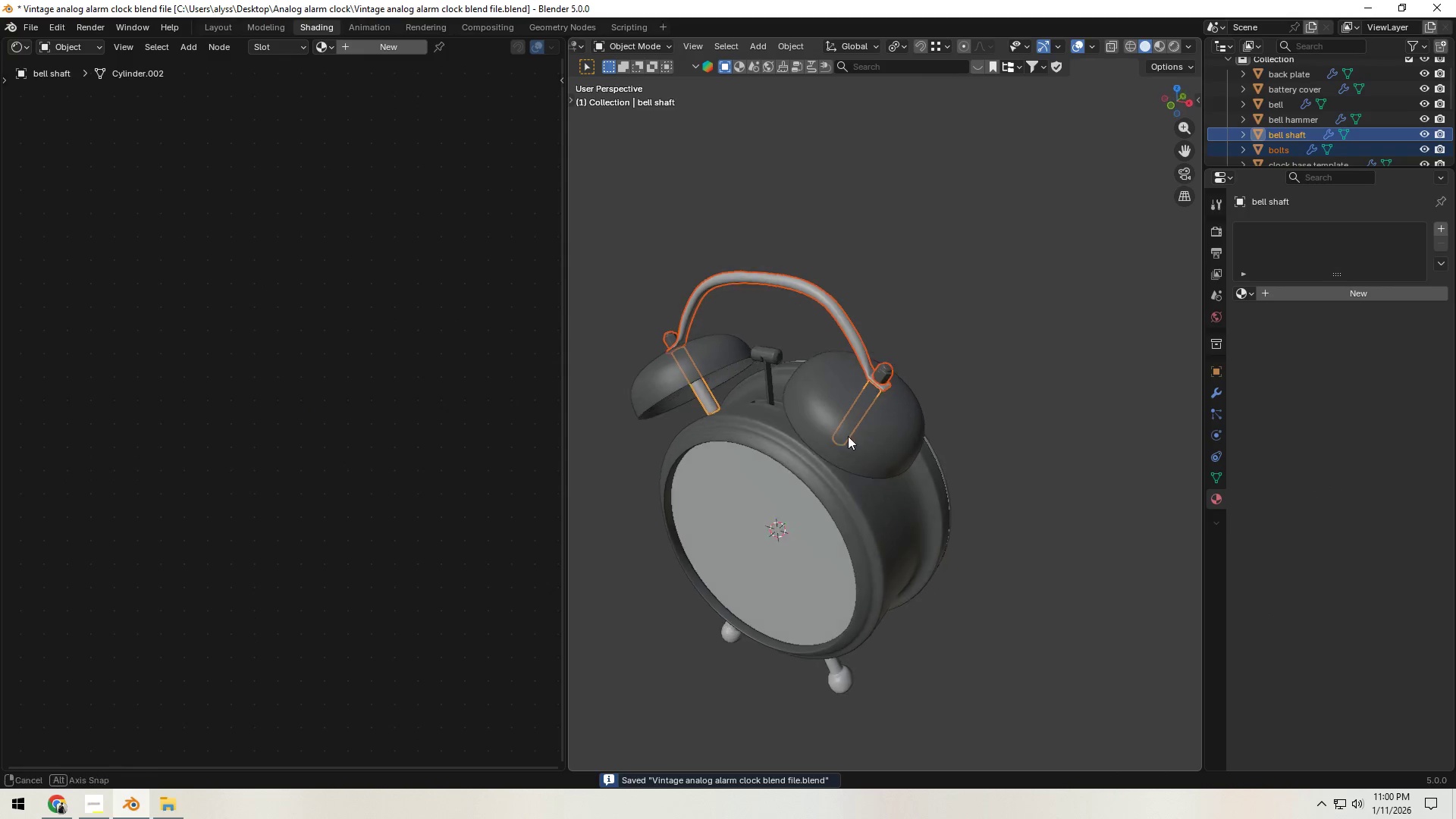 
hold_key(key=ShiftLeft, duration=0.94)
left_click([848, 695])
 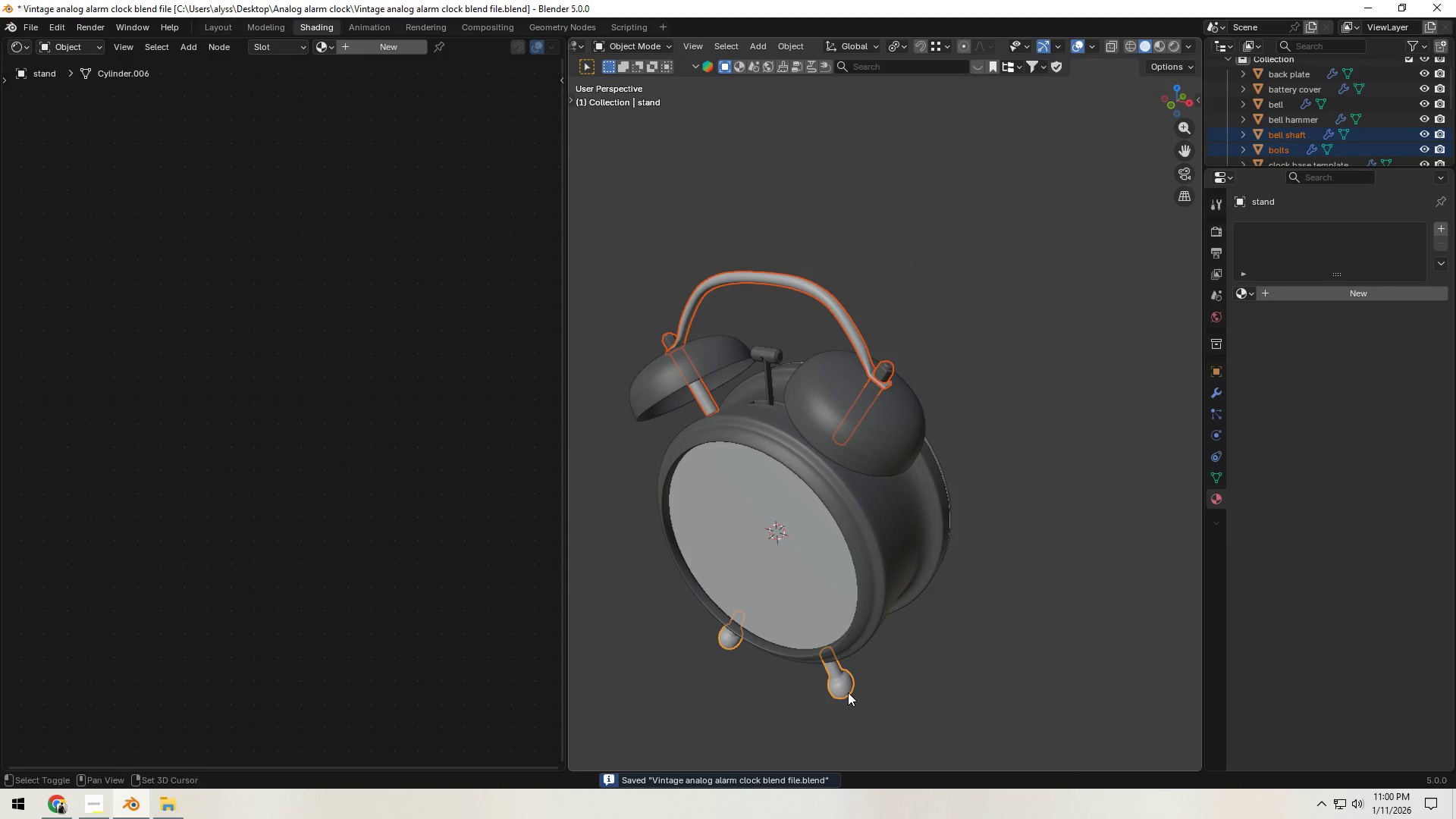 
hold_key(key=ShiftLeft, duration=13.53)
 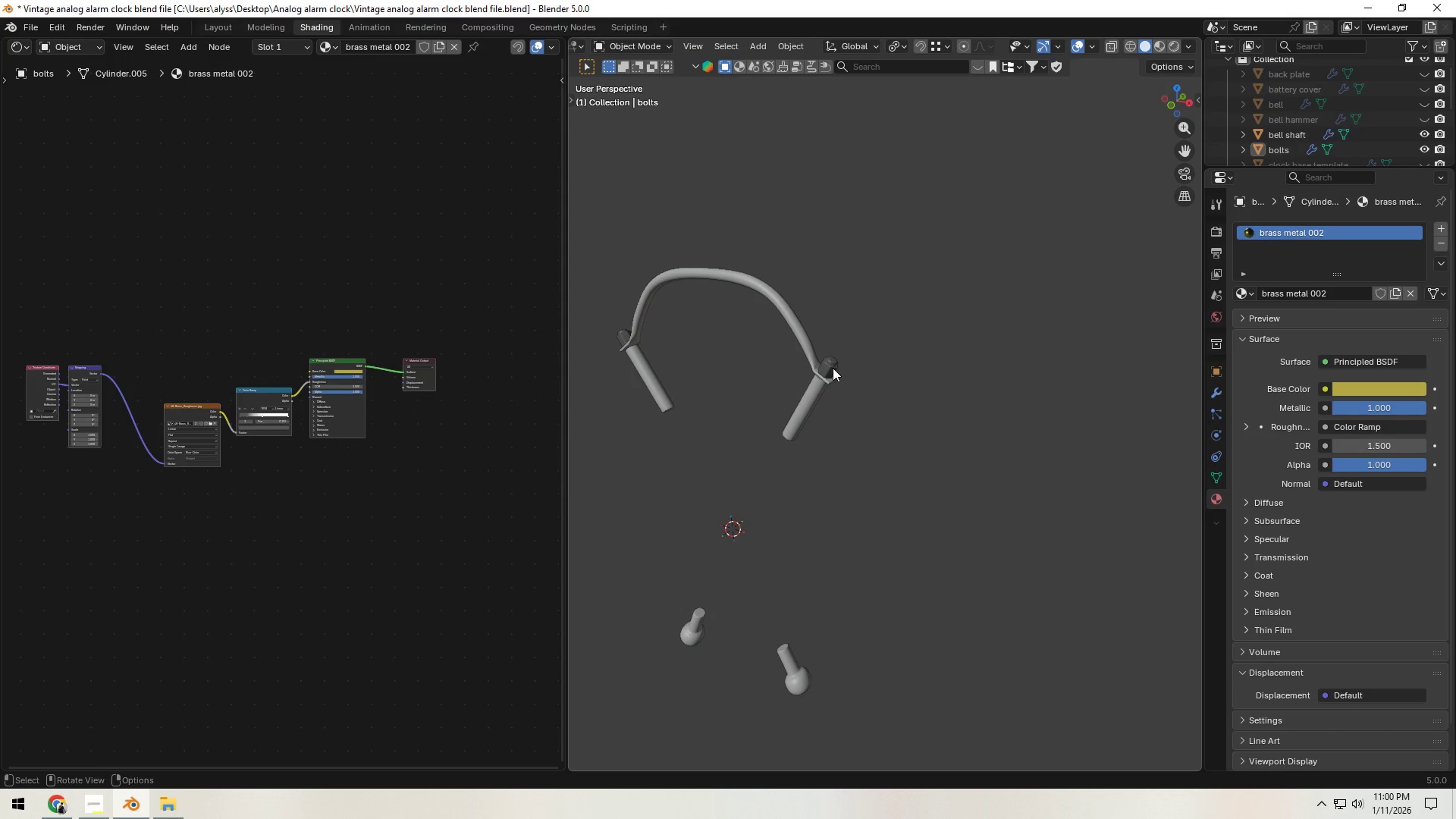 
key(Control+ControlLeft)
 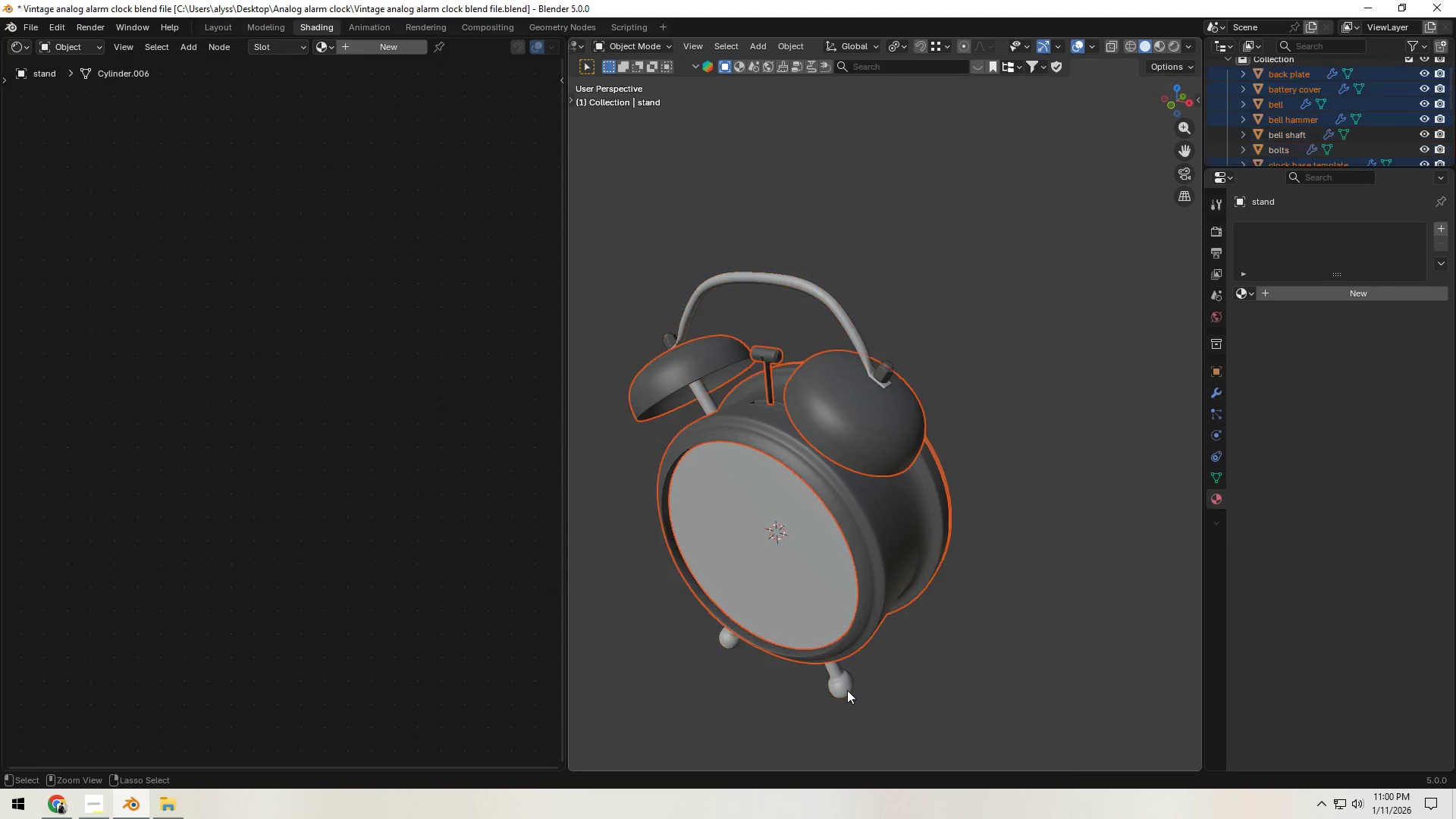 
key(Control+I)
 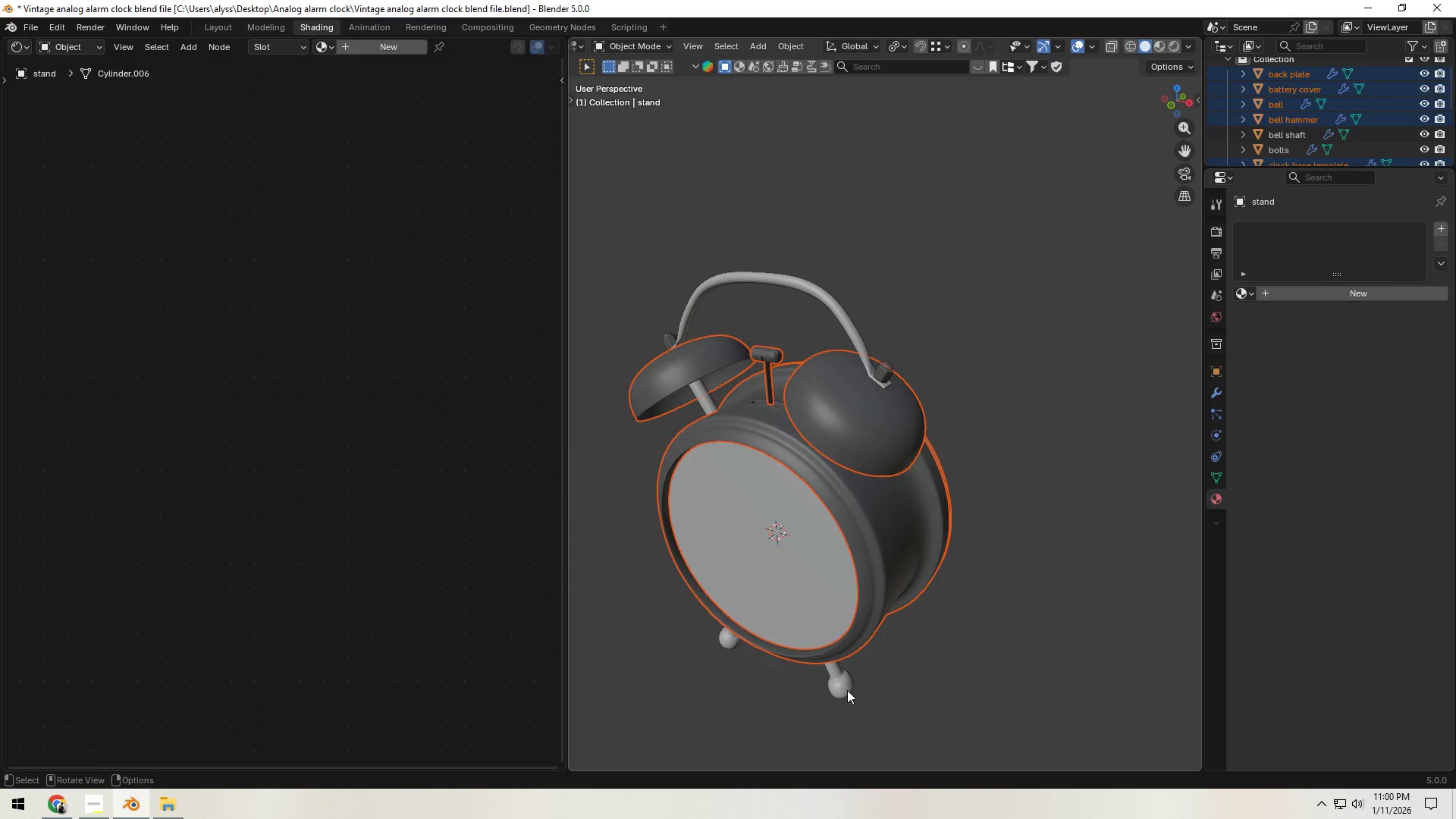 
key(H)
 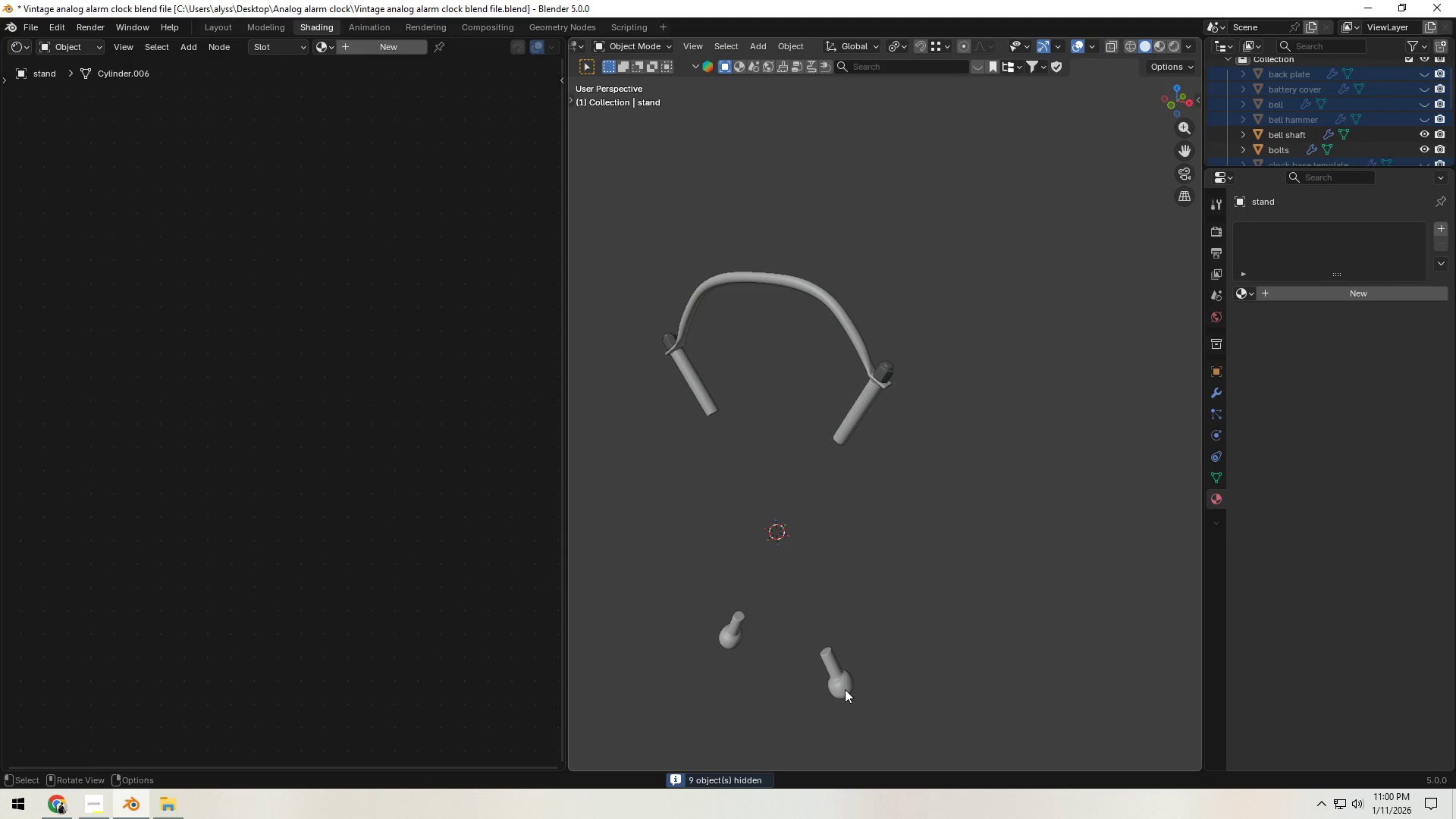 
left_click([1036, 630])
 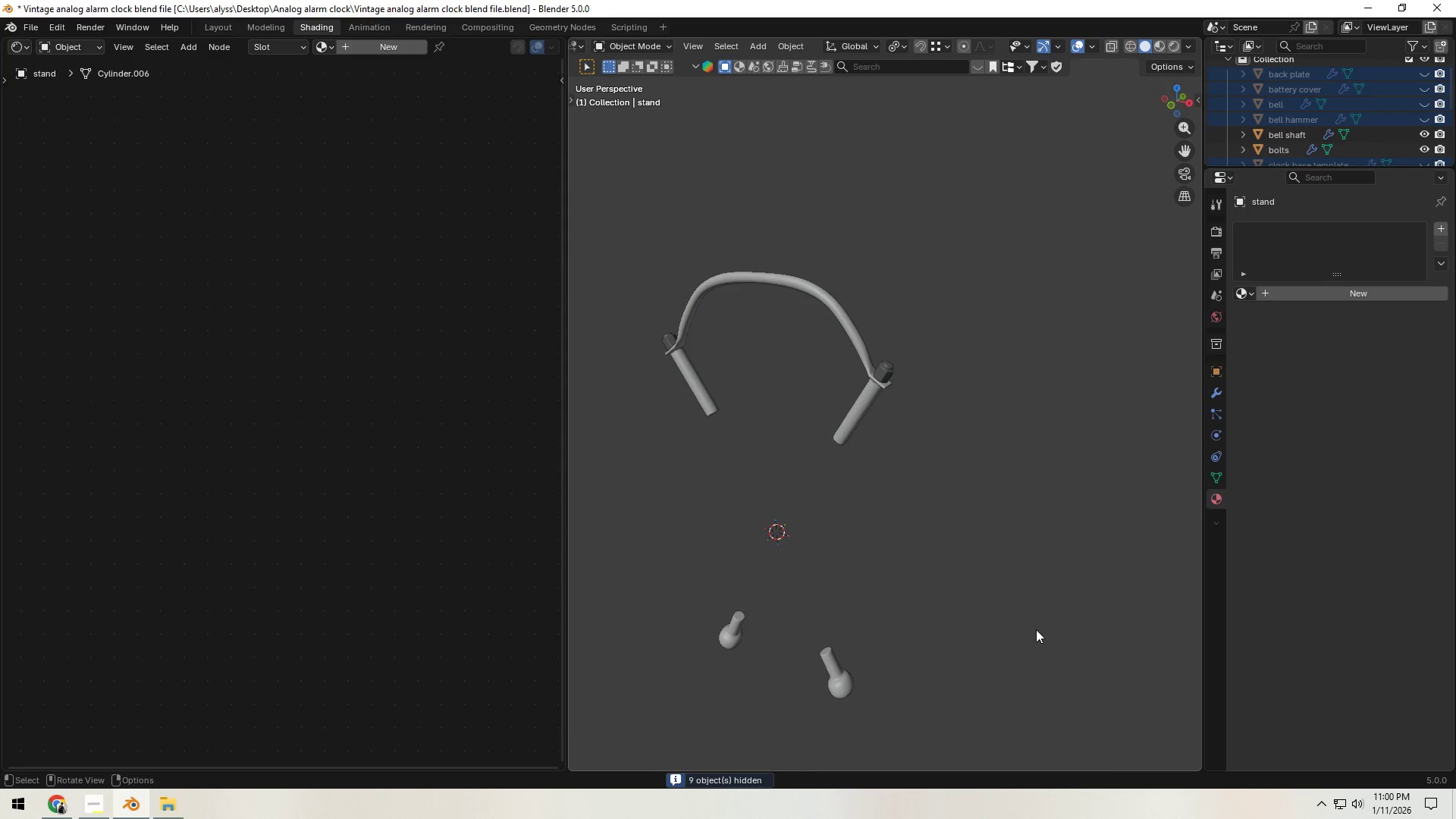 
key(Control+S)
 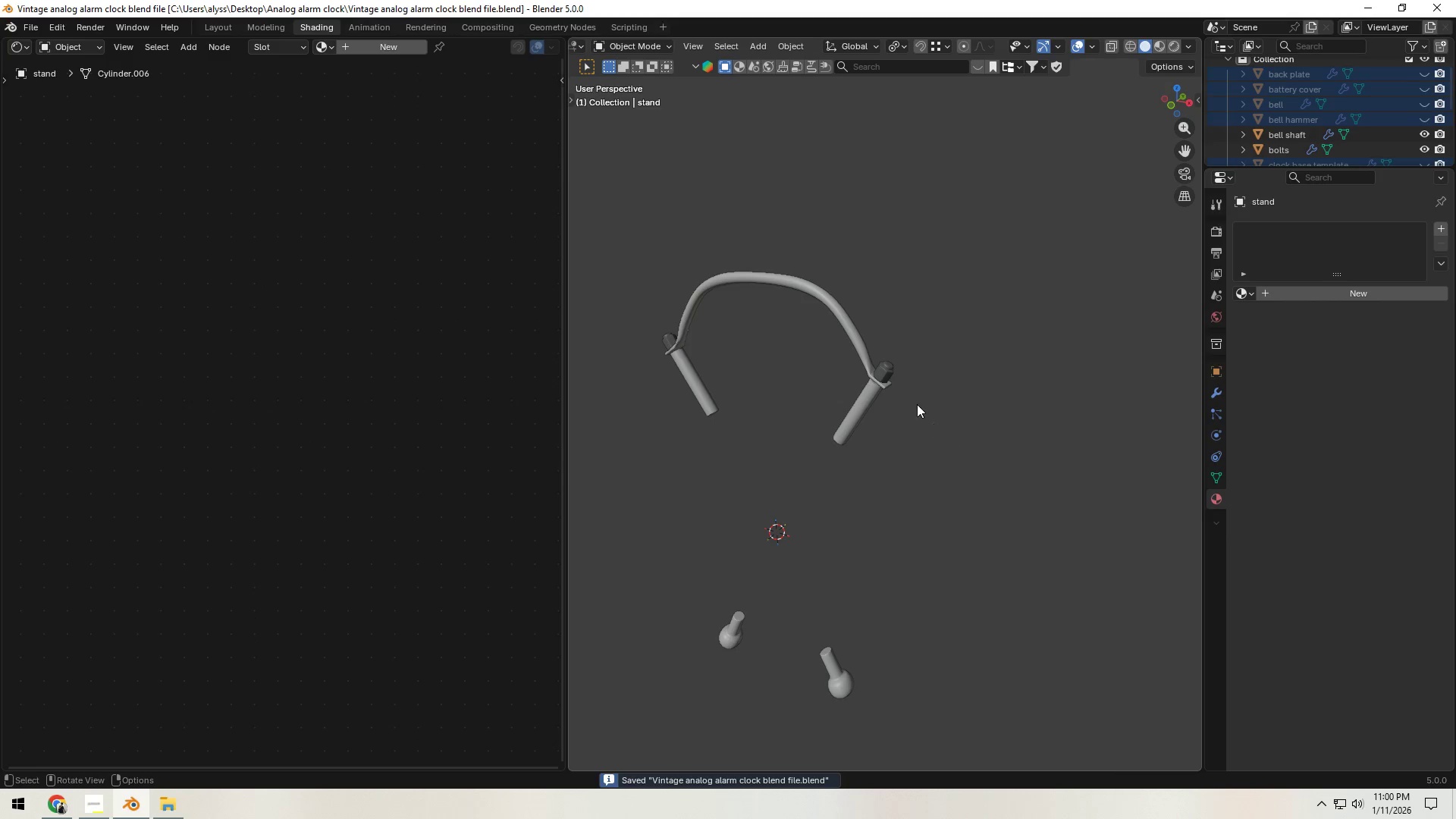 
left_click([883, 371])
 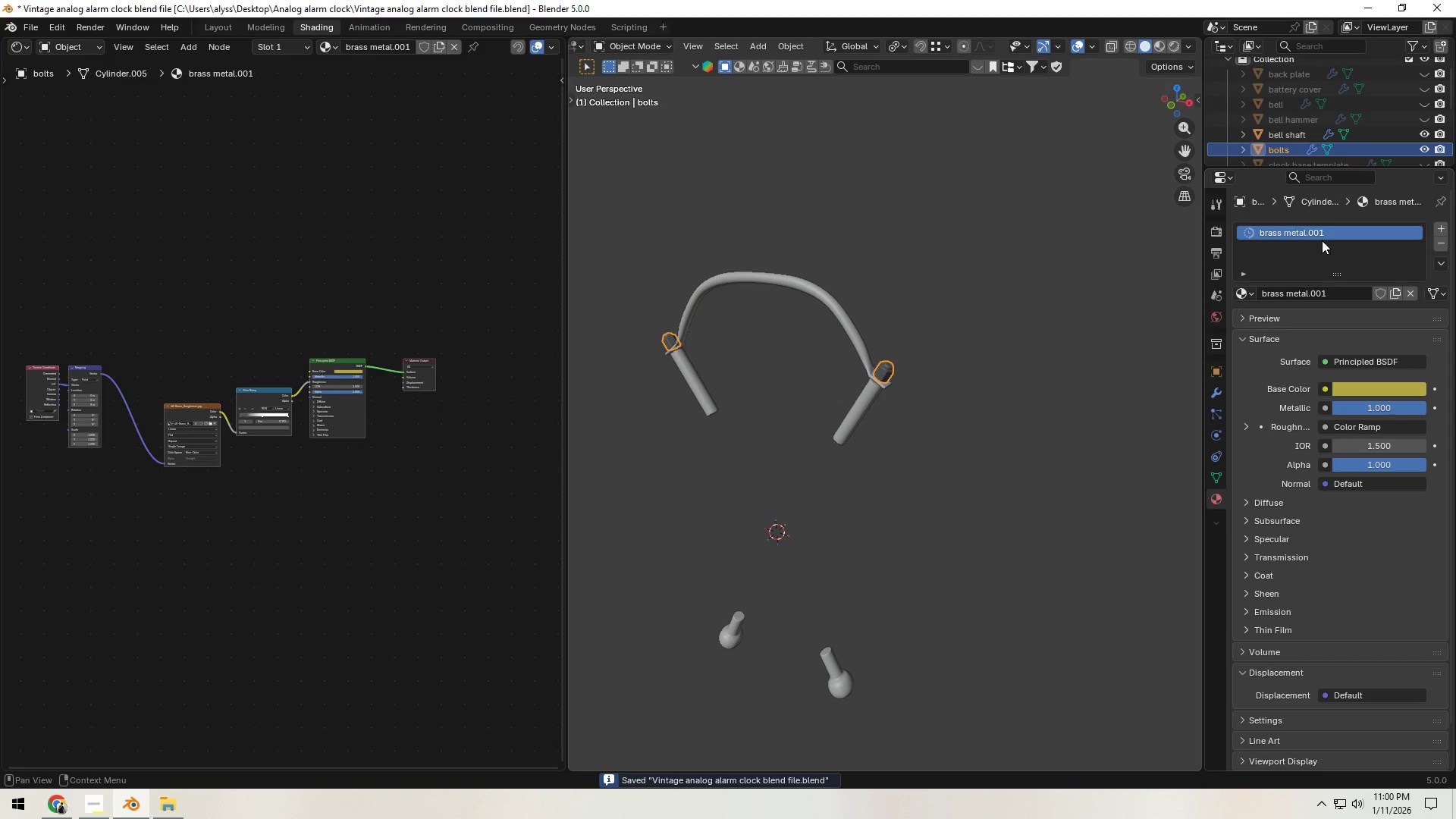 
double_click([1320, 234])
 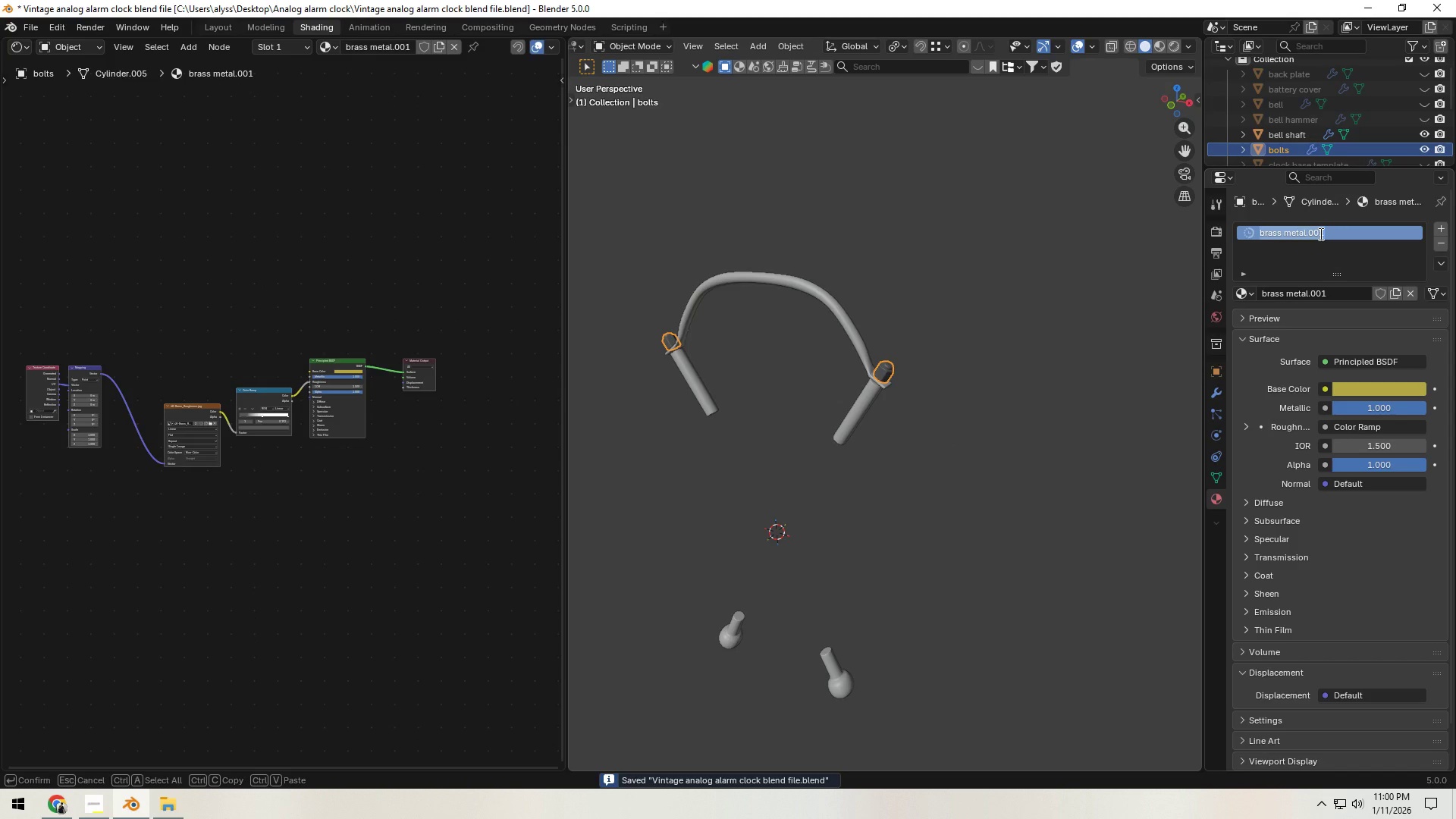 
type(brass metal 002)
key(NumpadEnter)
 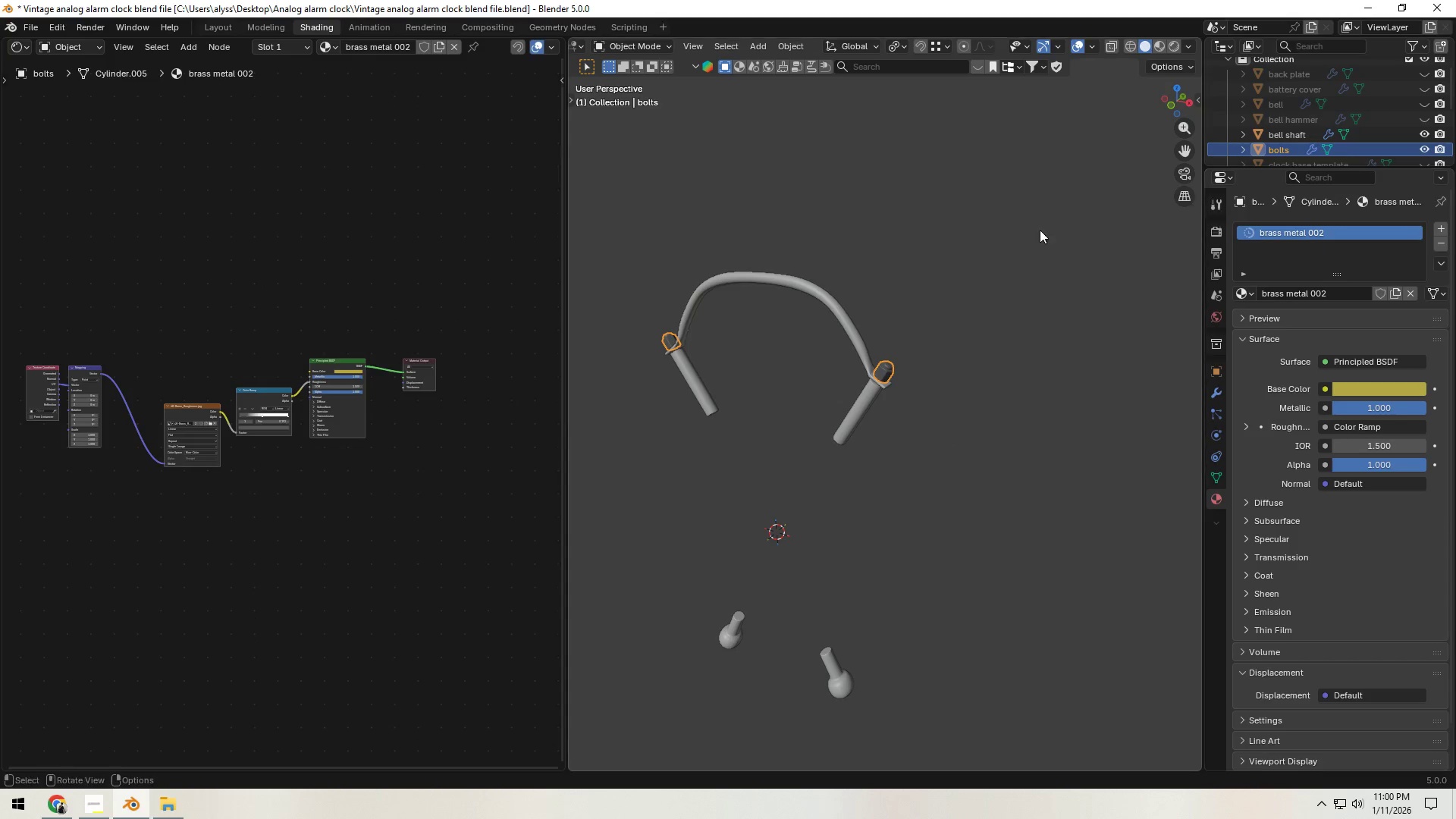 
left_click([1017, 275])
 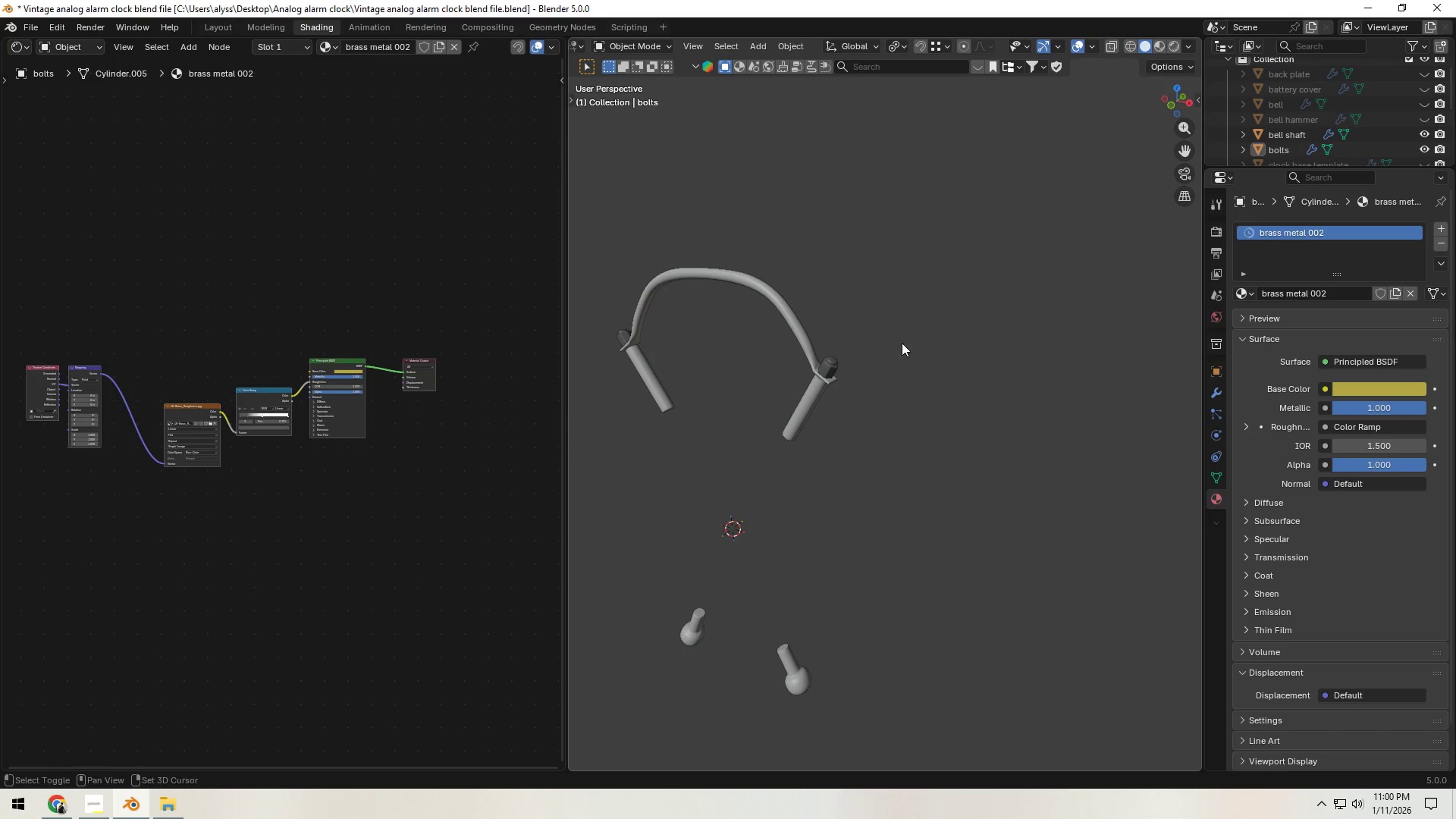 
left_click([833, 368])
 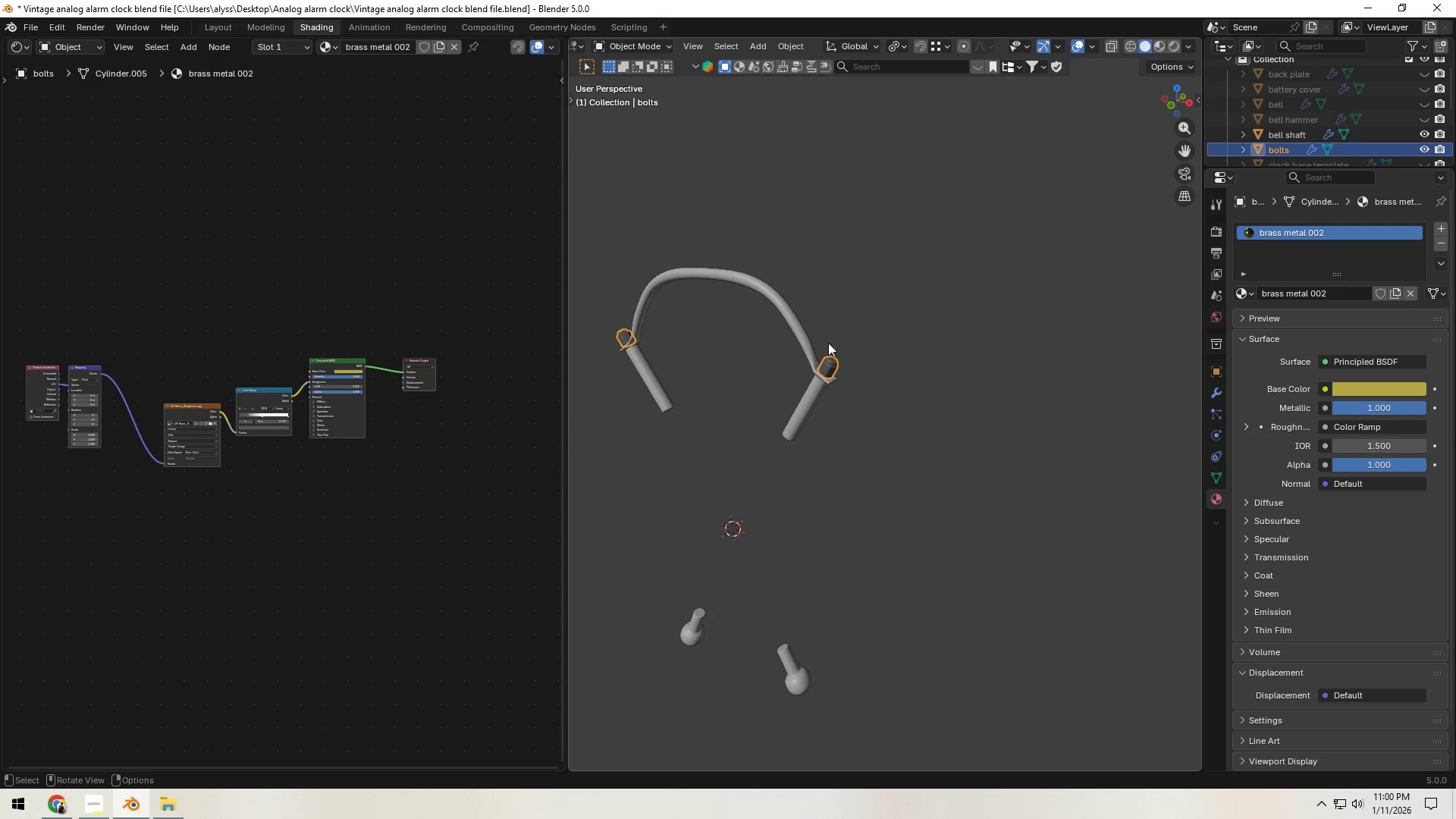 
key(Backquote)
 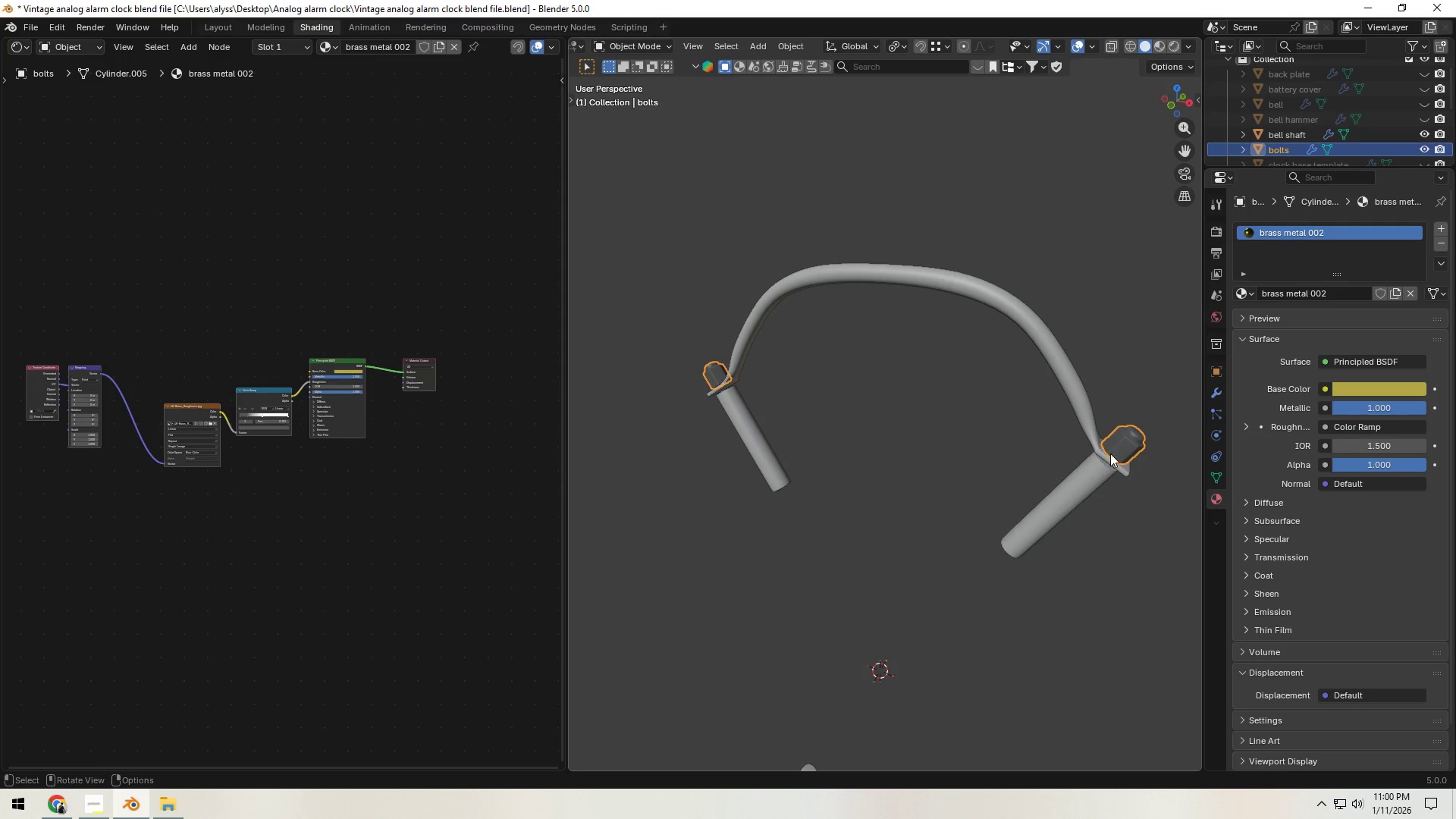 
hold_key(key=ShiftLeft, duration=0.38)
 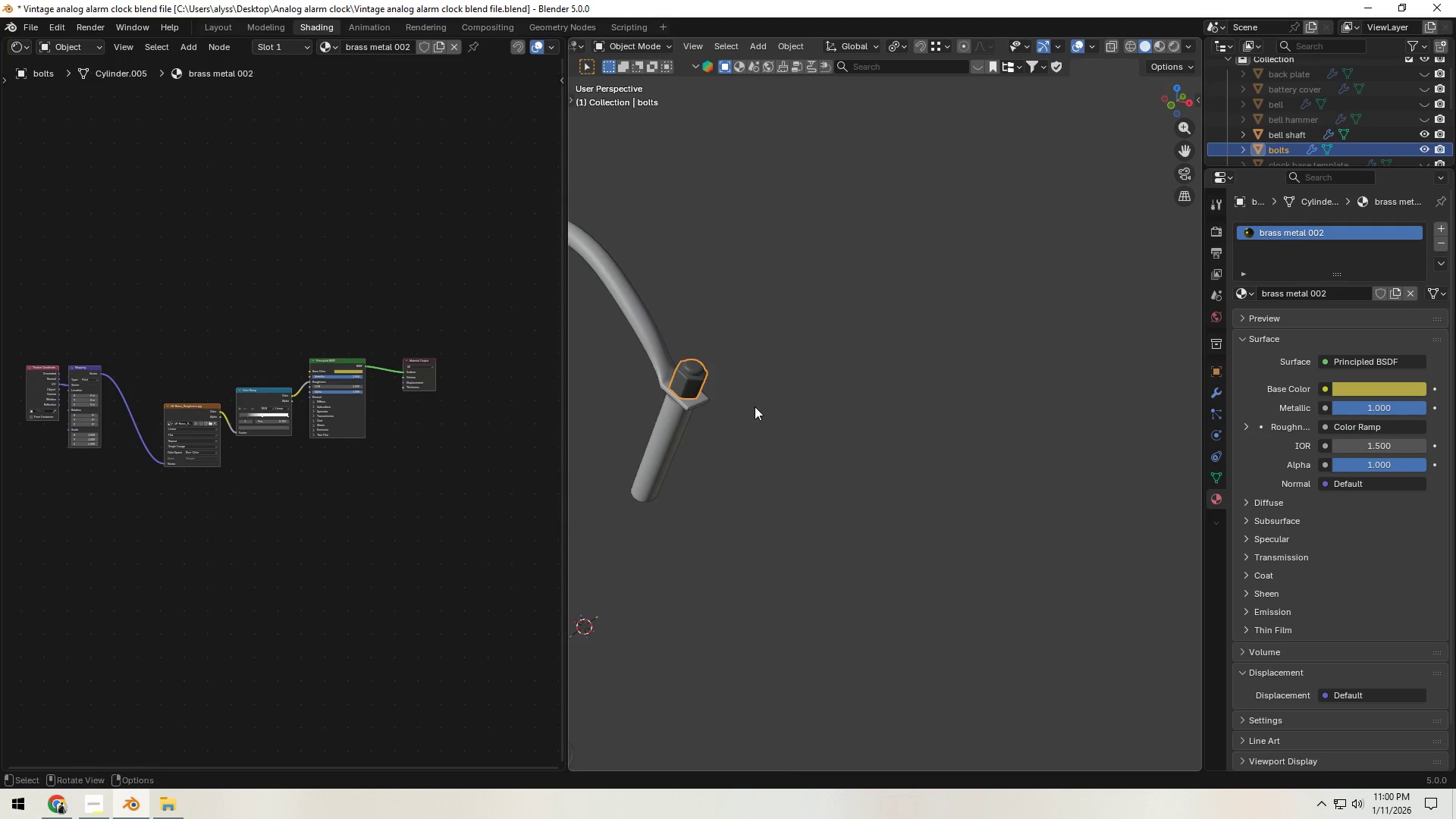 
hold_key(key=ShiftLeft, duration=0.56)
 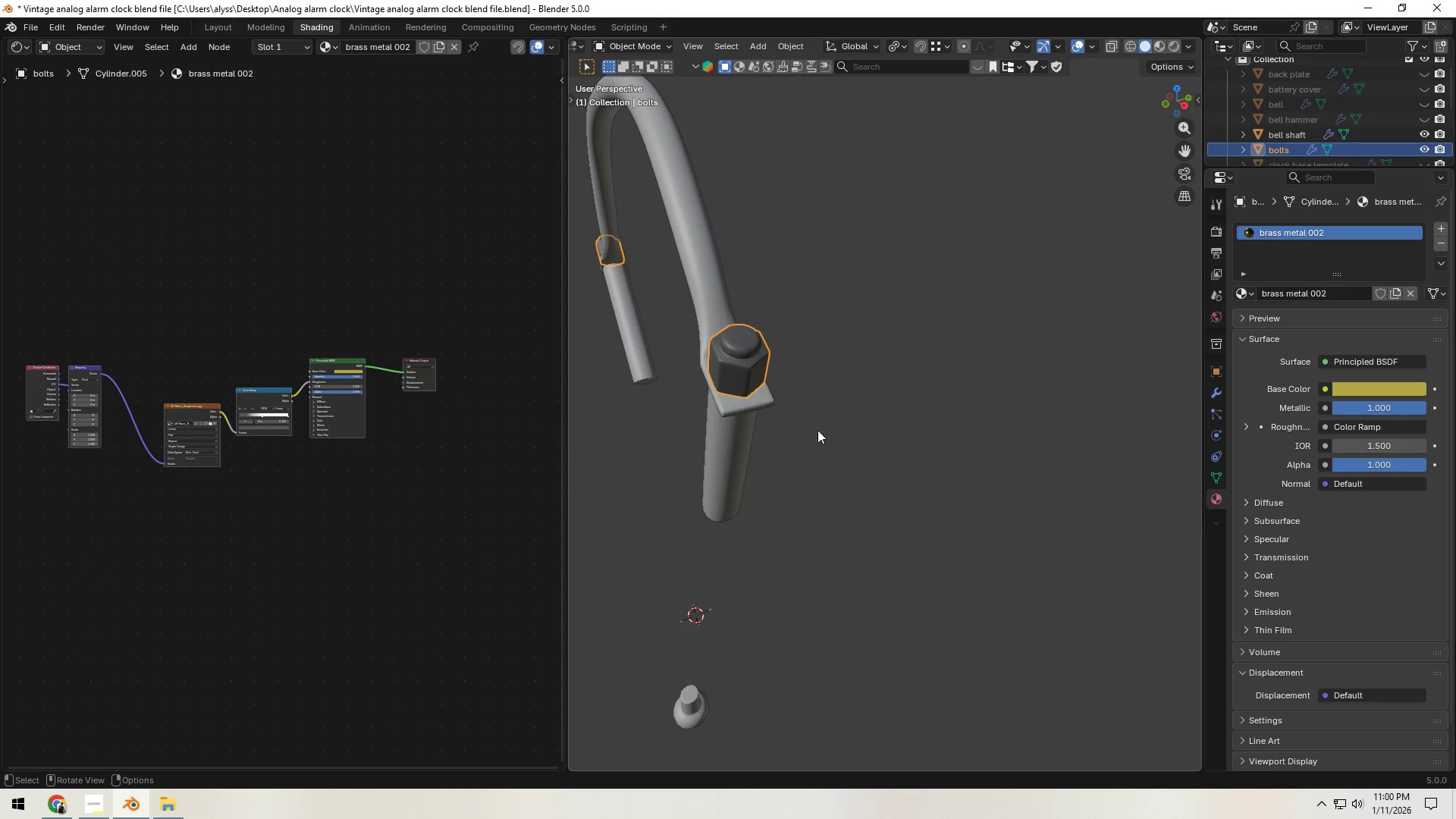 
scroll: coordinate [755, 408], scroll_direction: up, amount: 3.0
 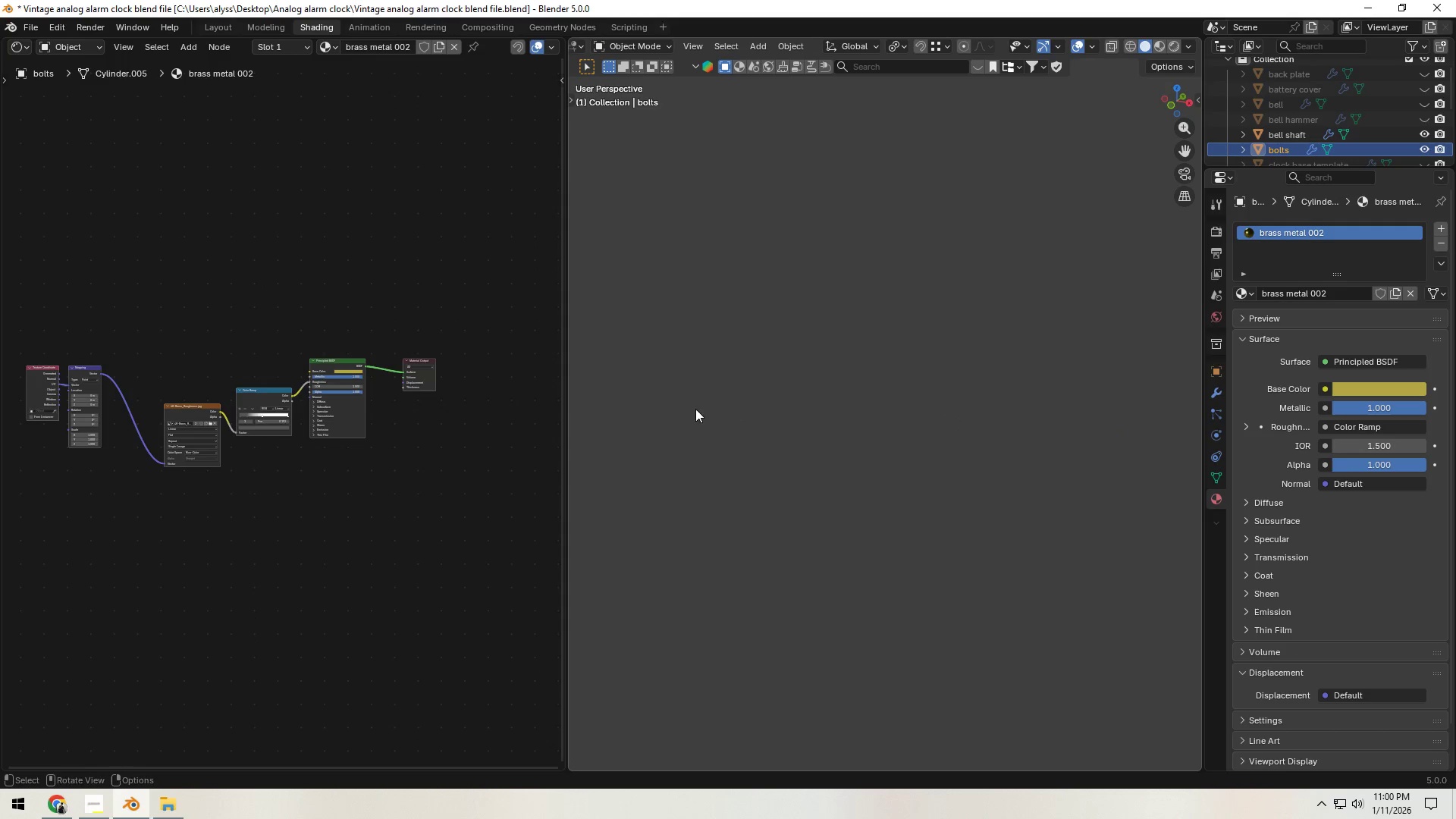 
key(Shift+ShiftLeft)
 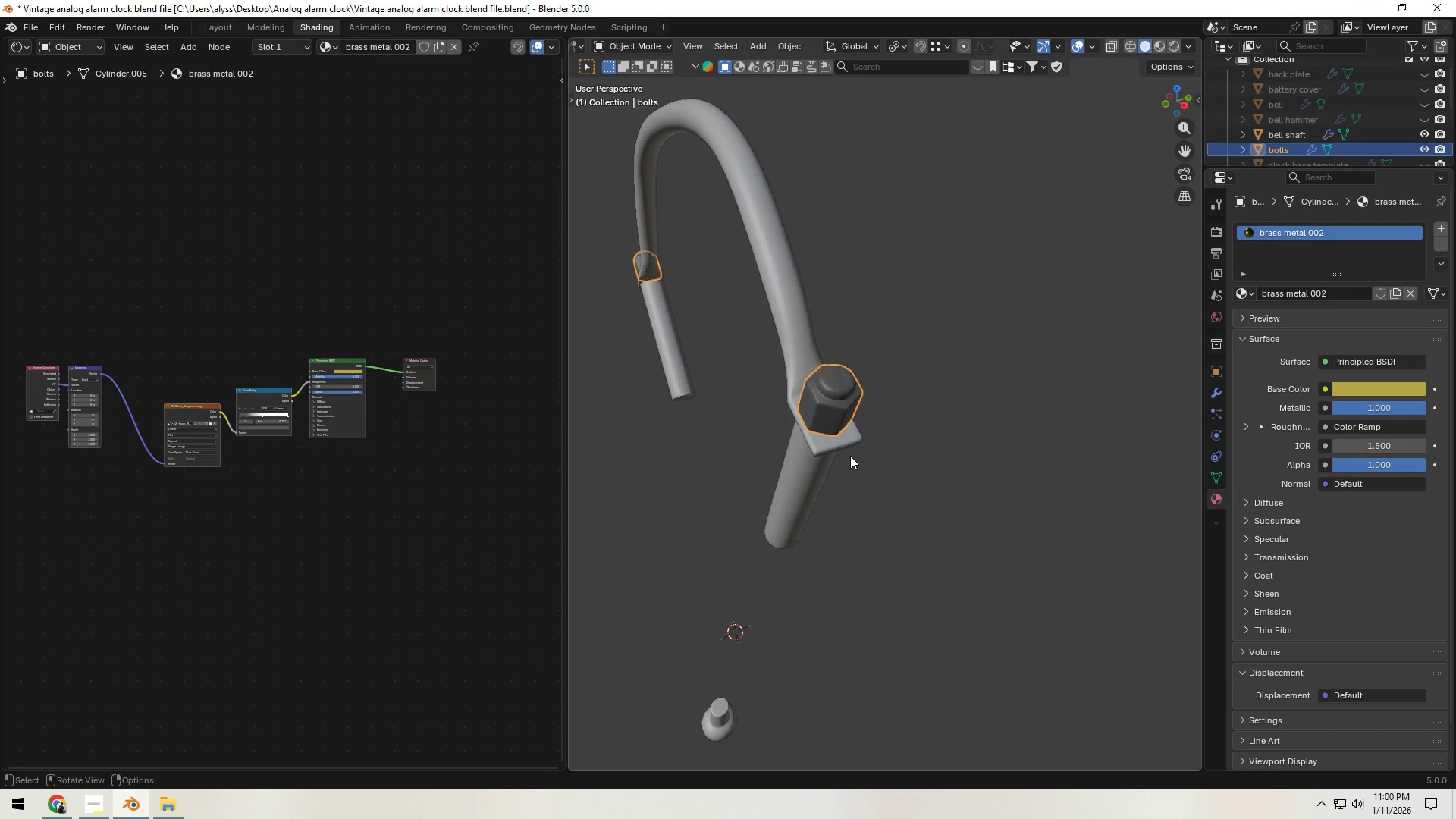 
scroll: coordinate [850, 456], scroll_direction: up, amount: 4.0
 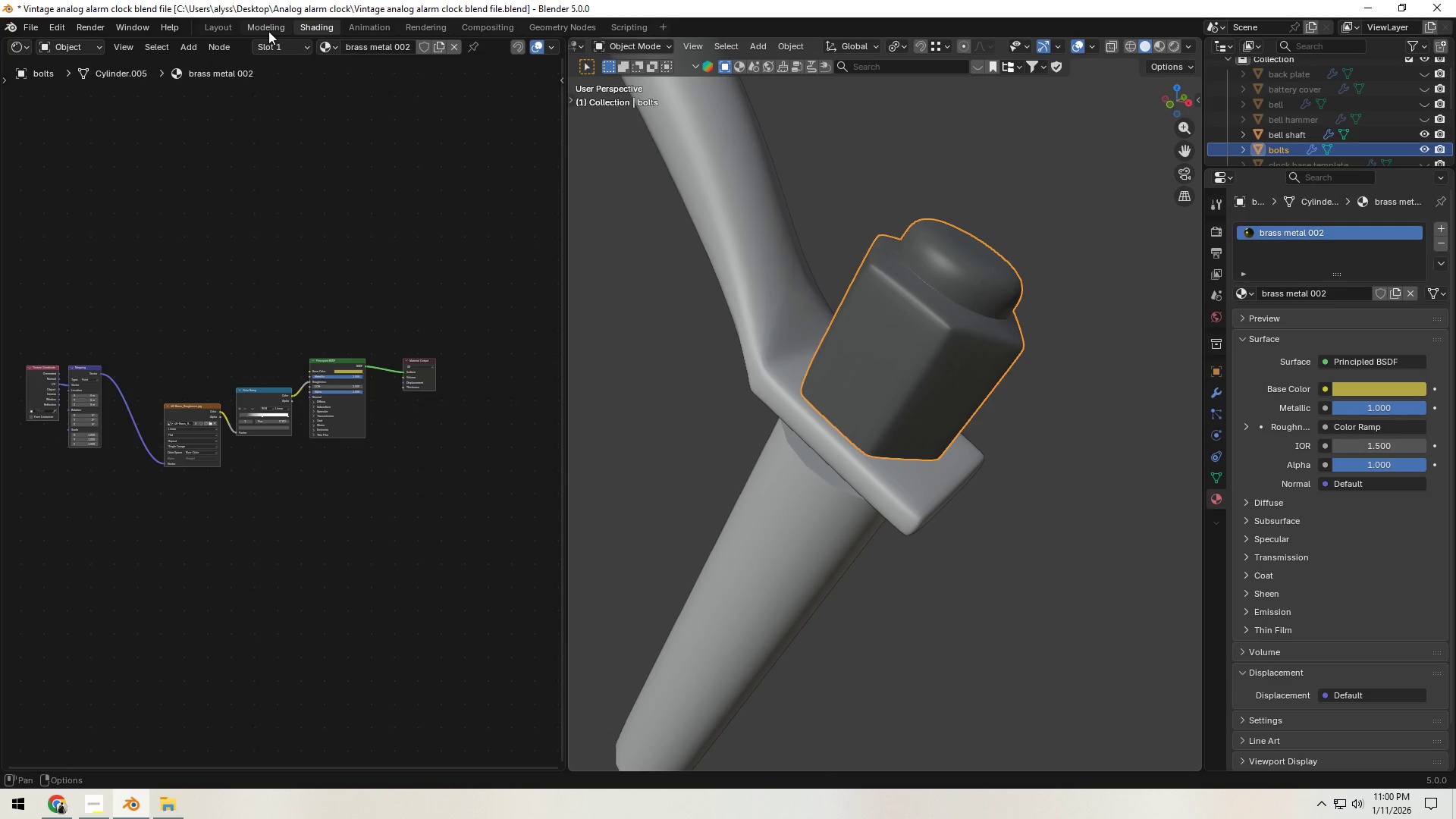 
left_click([228, 33])
 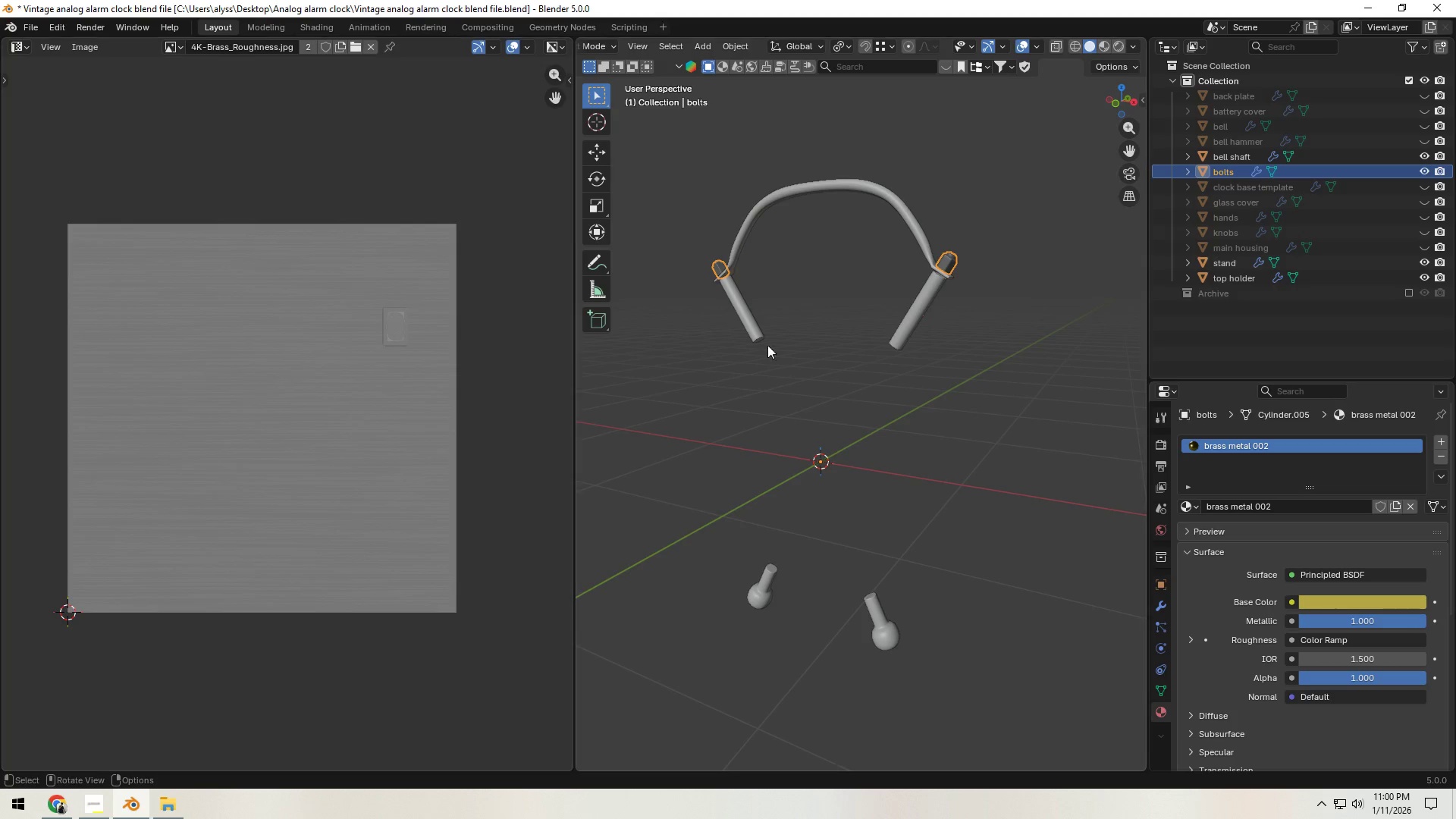 
scroll: coordinate [852, 372], scroll_direction: up, amount: 3.0
 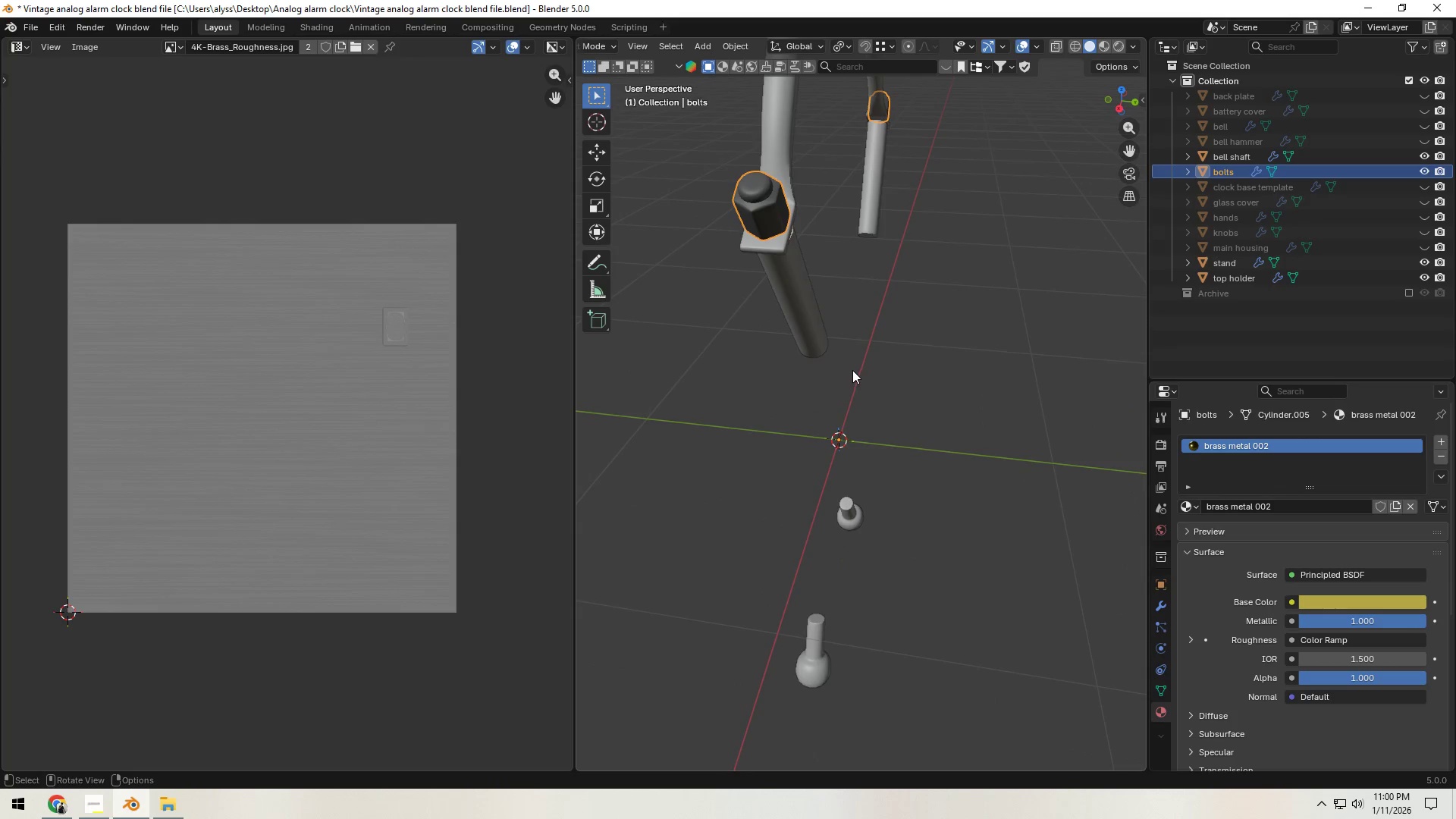 
key(Tab)
 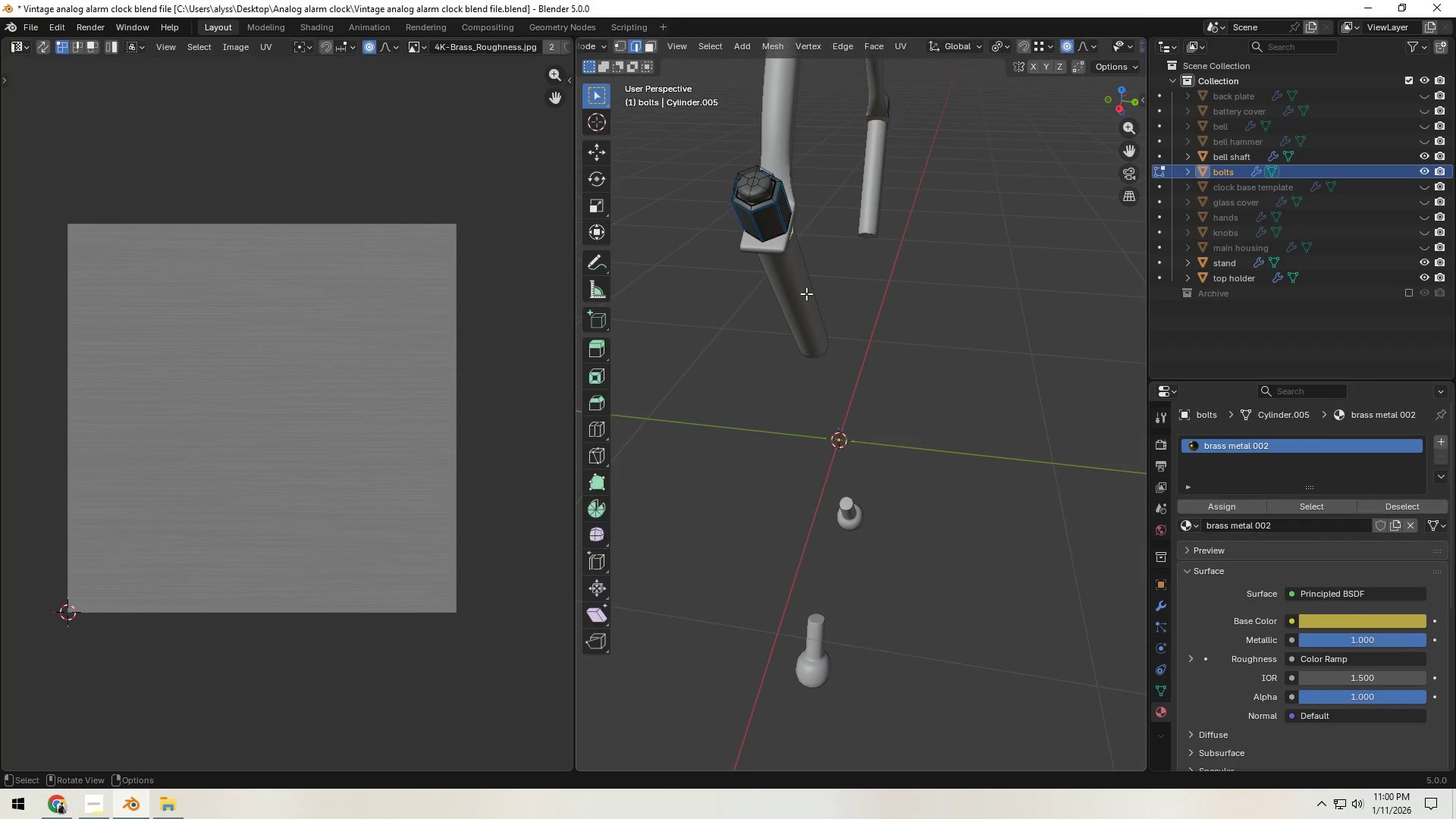 
key(Shift+ShiftLeft)
 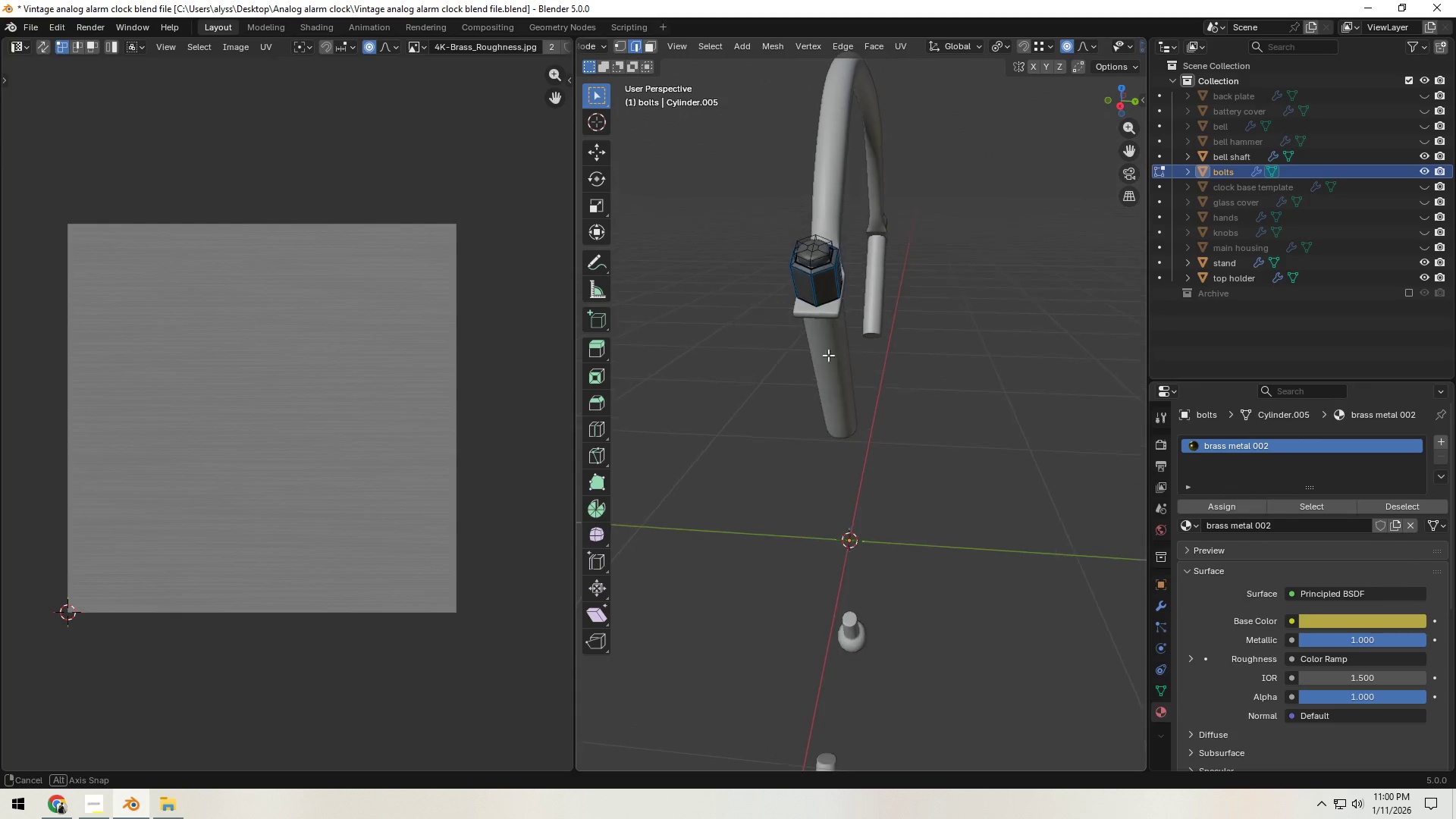 
key(Shift+ShiftLeft)
 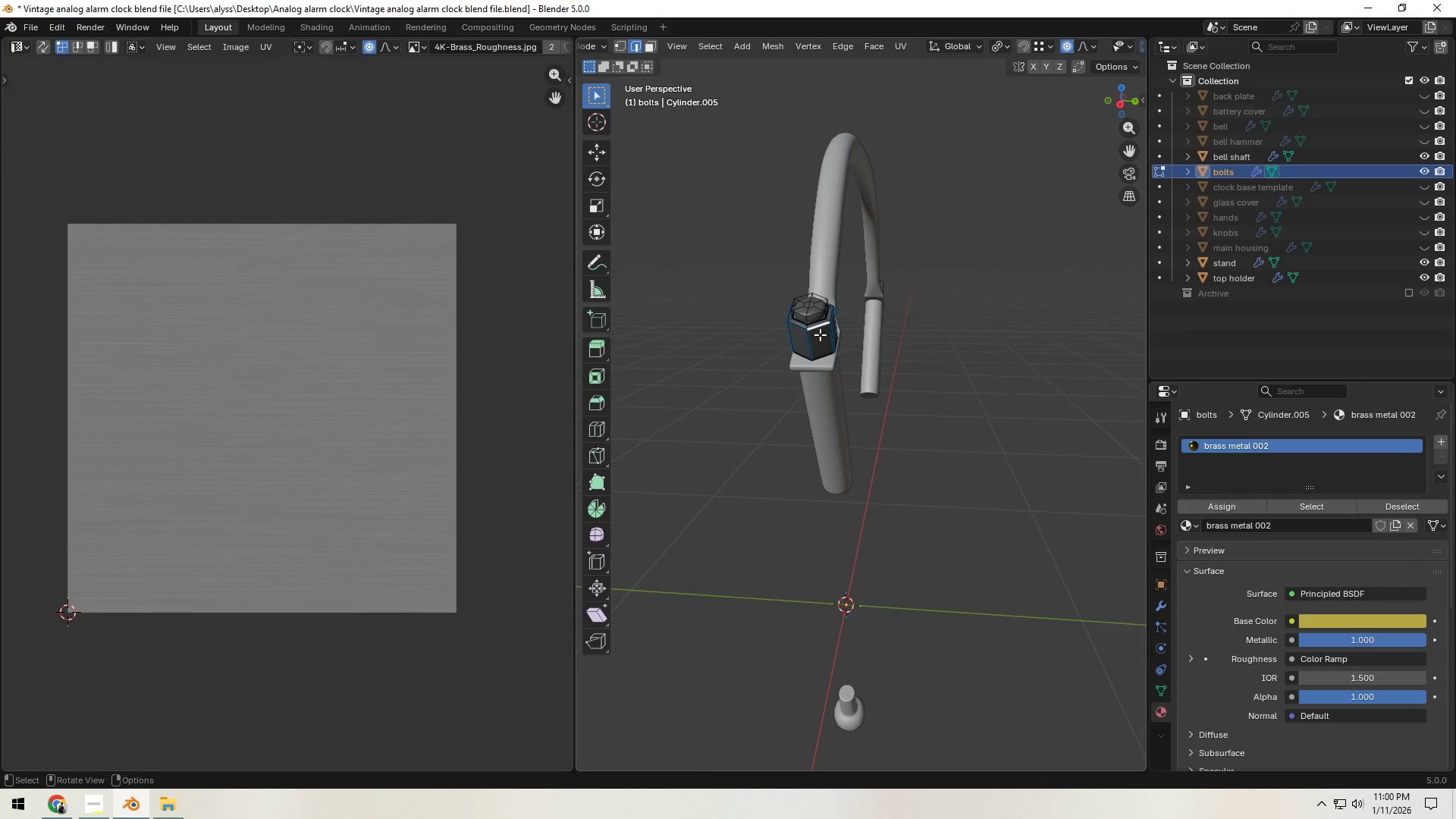 
key(Backquote)
 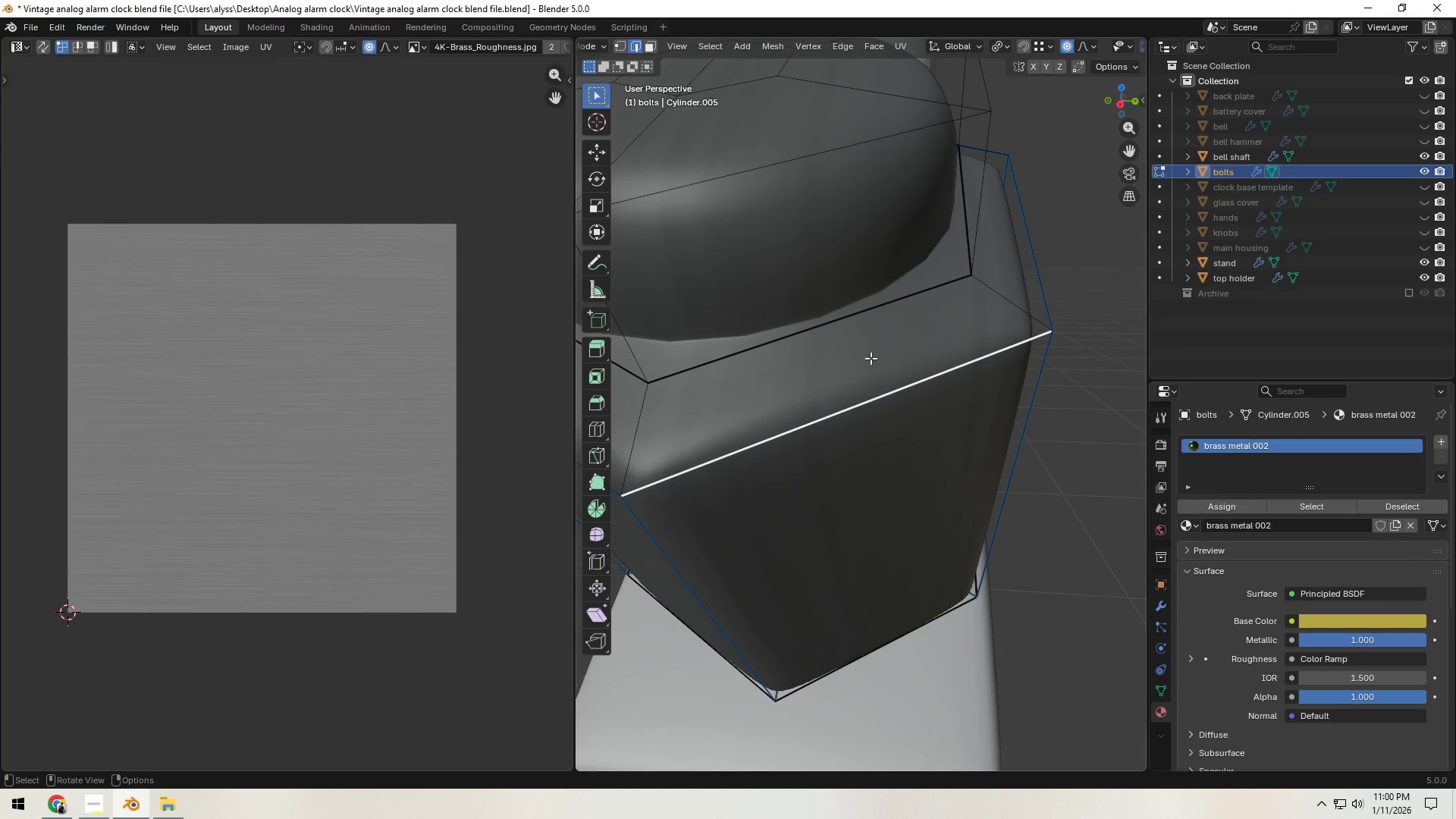 
scroll: coordinate [880, 352], scroll_direction: down, amount: 7.0
 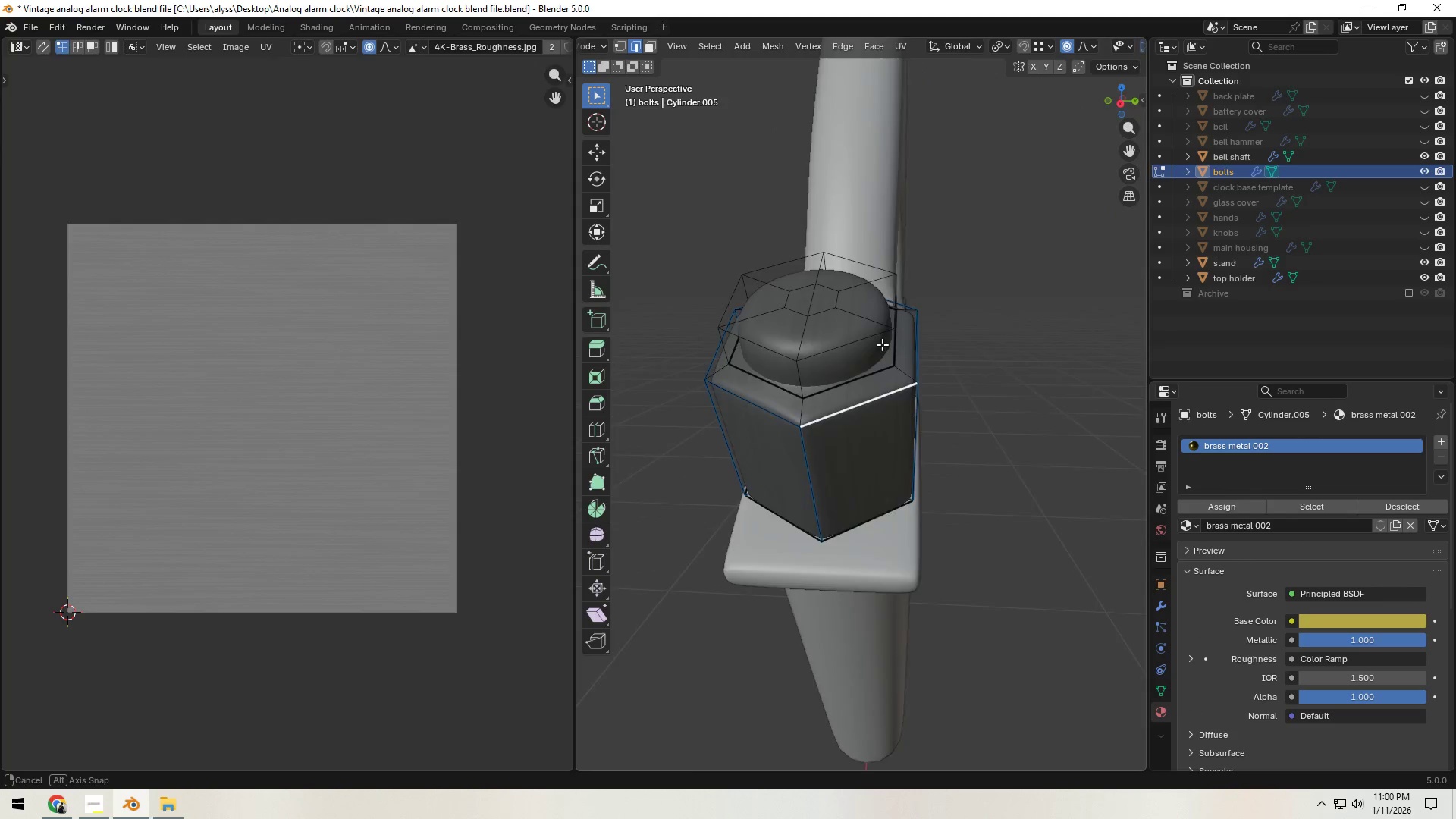 
hold_key(key=AltLeft, duration=0.86)
 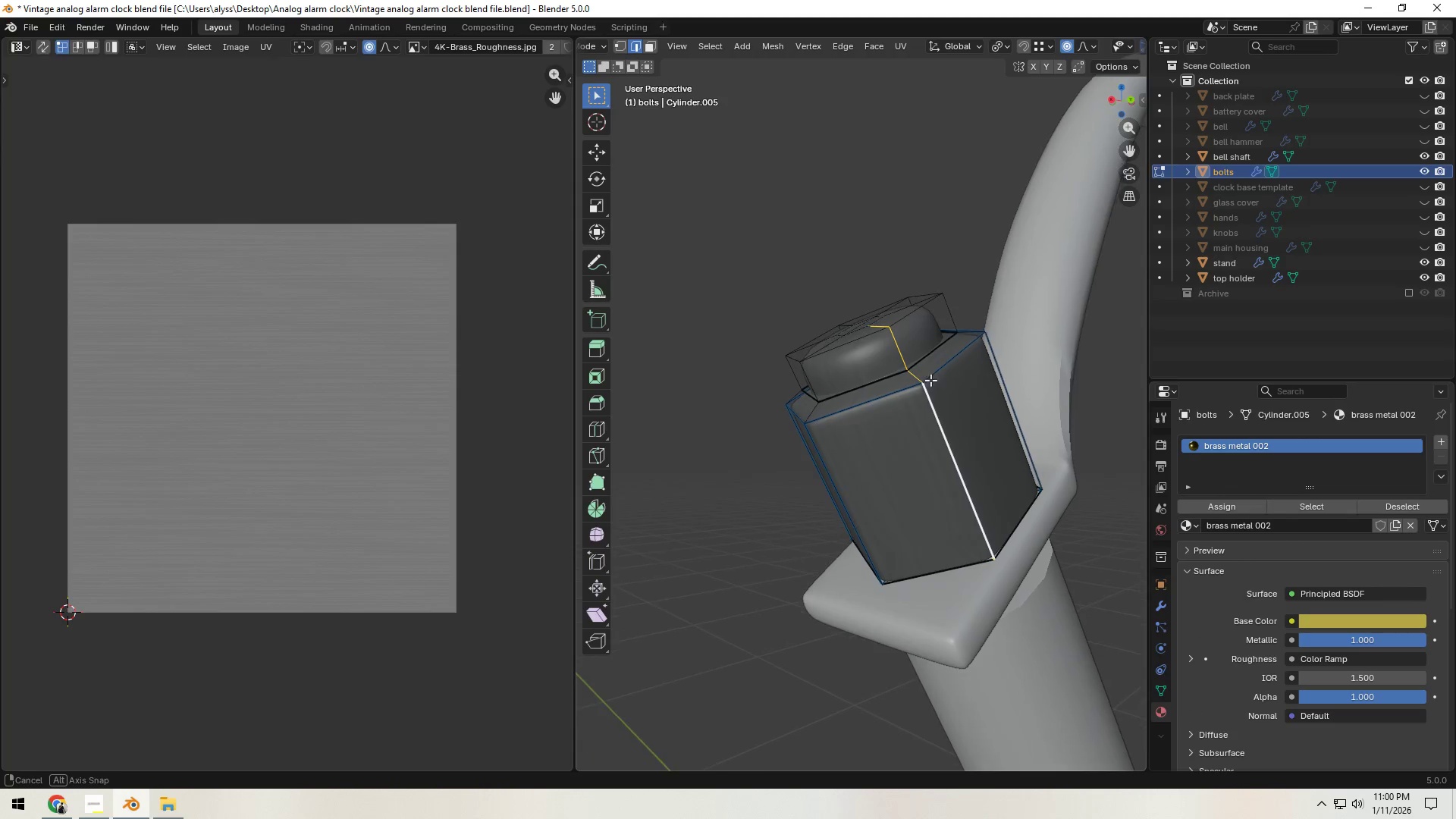 
scroll: coordinate [940, 385], scroll_direction: down, amount: 3.0
 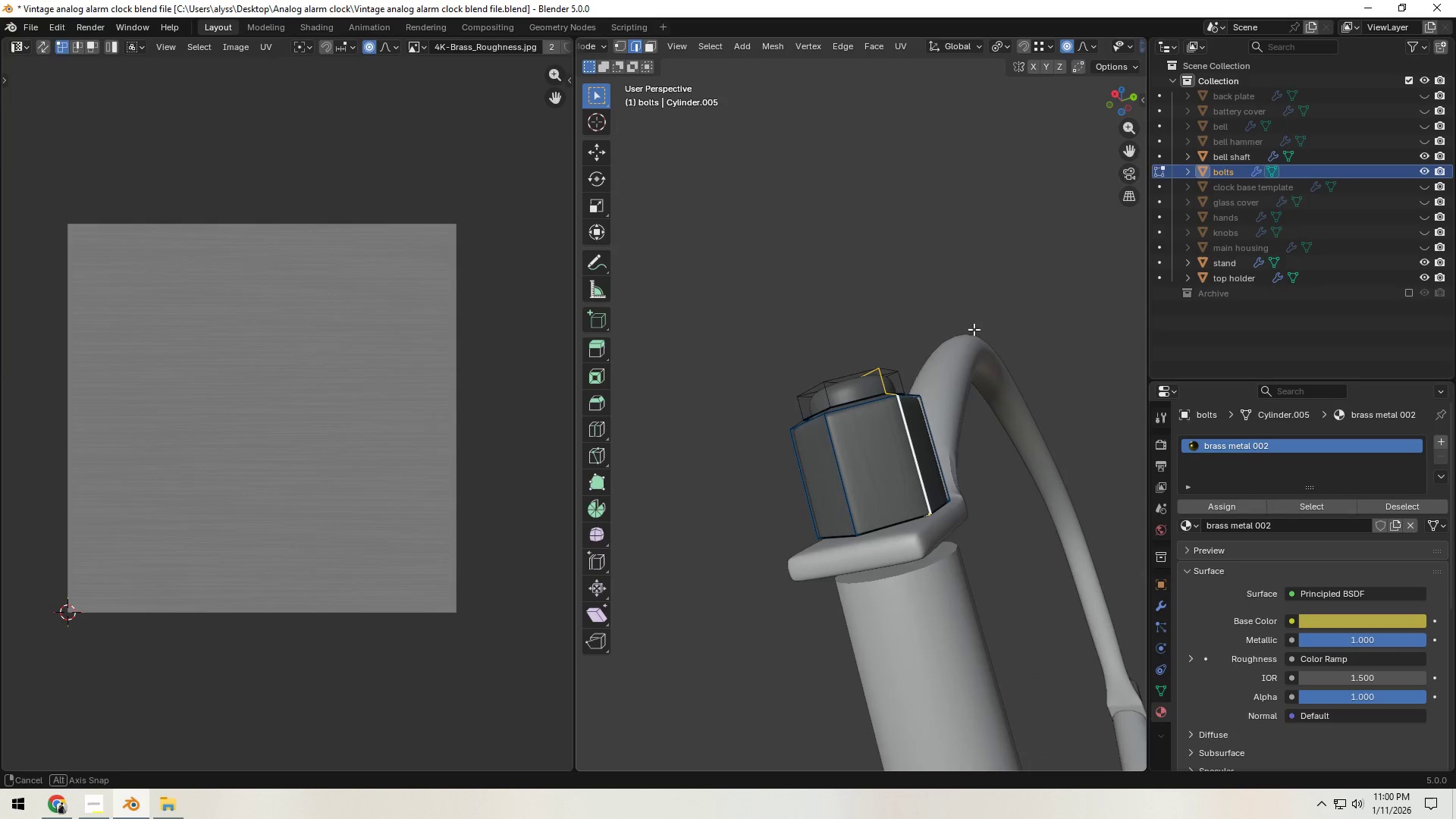 
type(zz)
 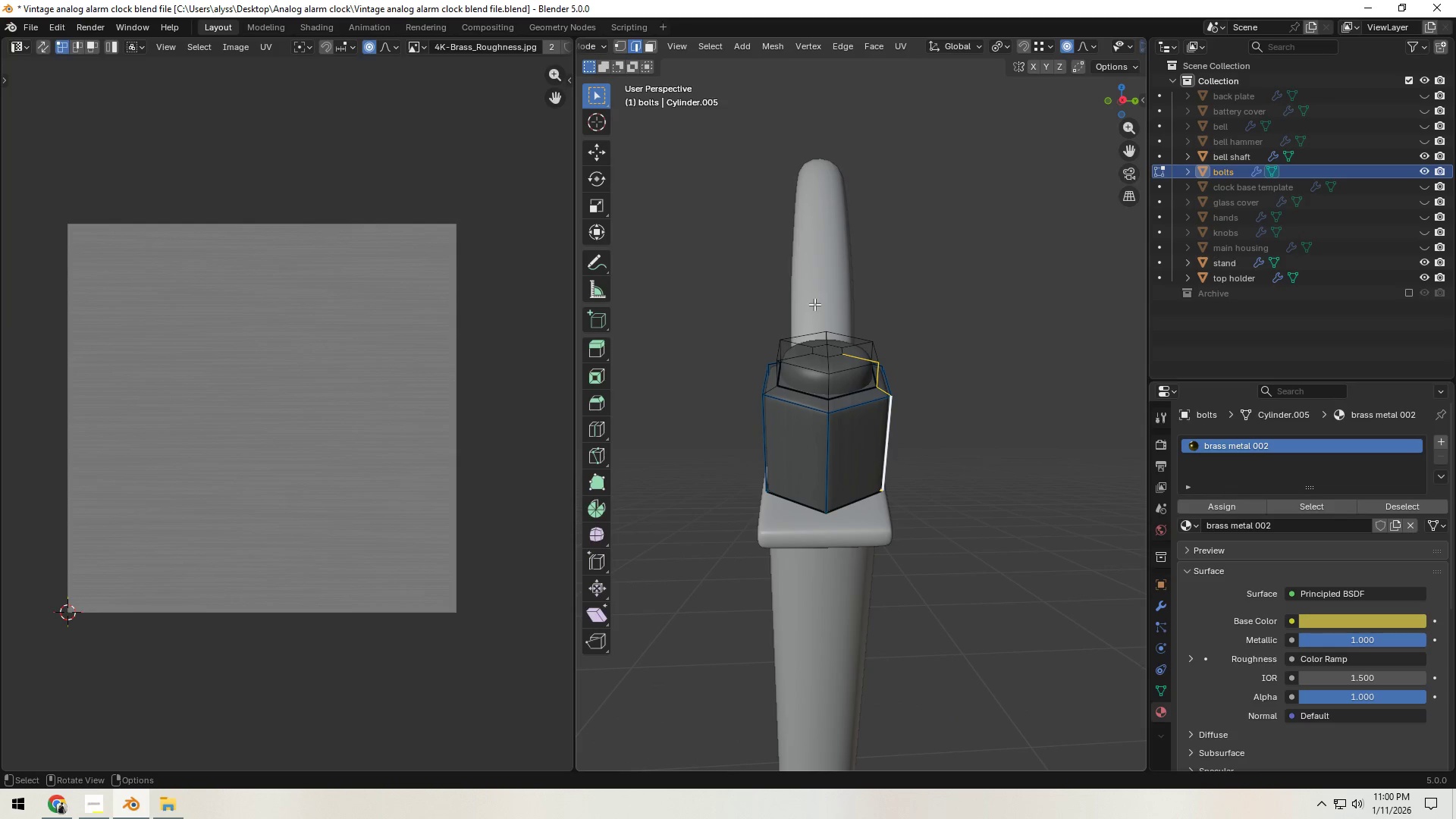 
scroll: coordinate [837, 369], scroll_direction: up, amount: 3.0
 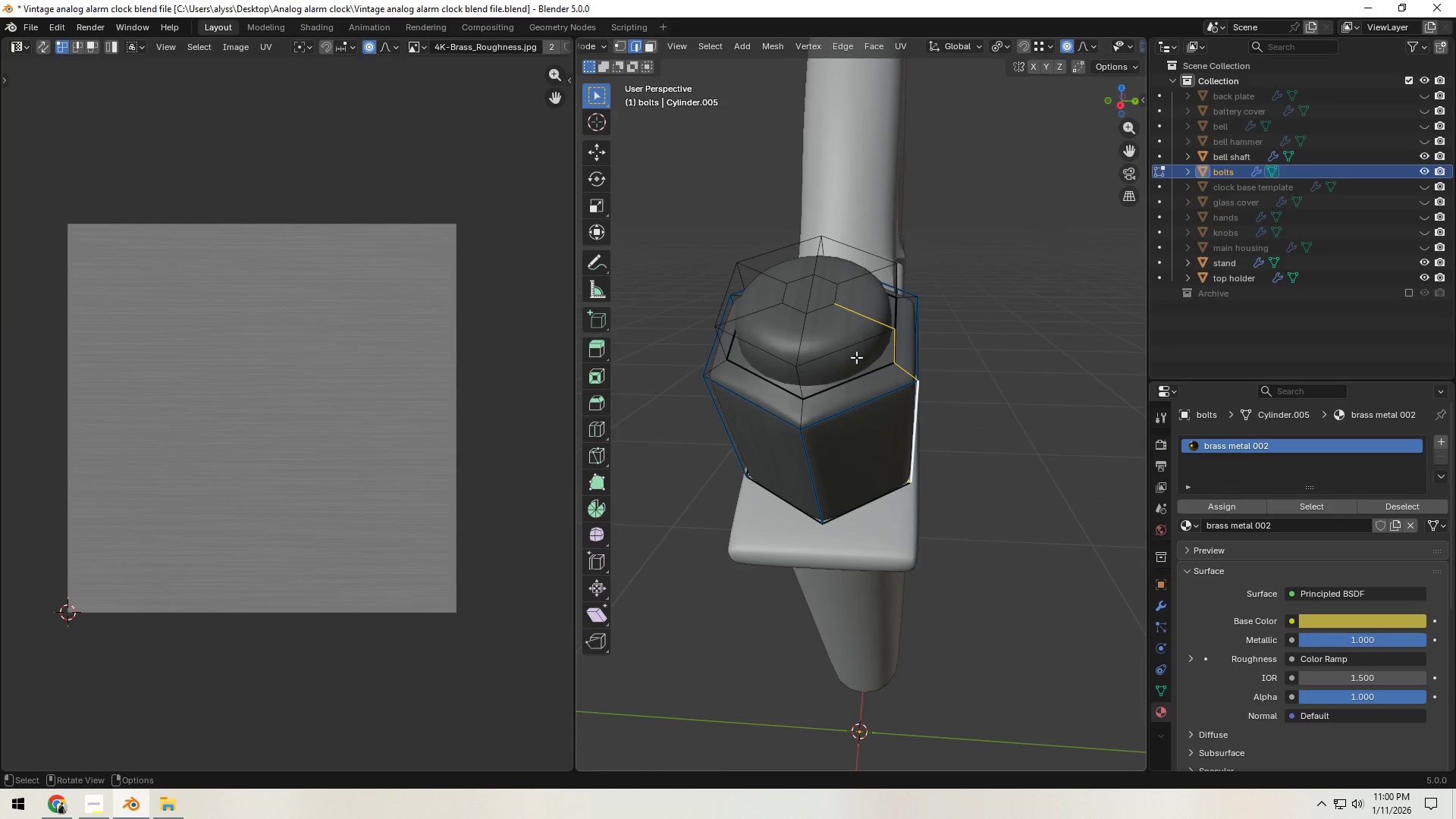 
hold_key(key=ShiftLeft, duration=2.66)
hold_key(key=AltLeft, duration=1.5)
left_click([820, 309])
 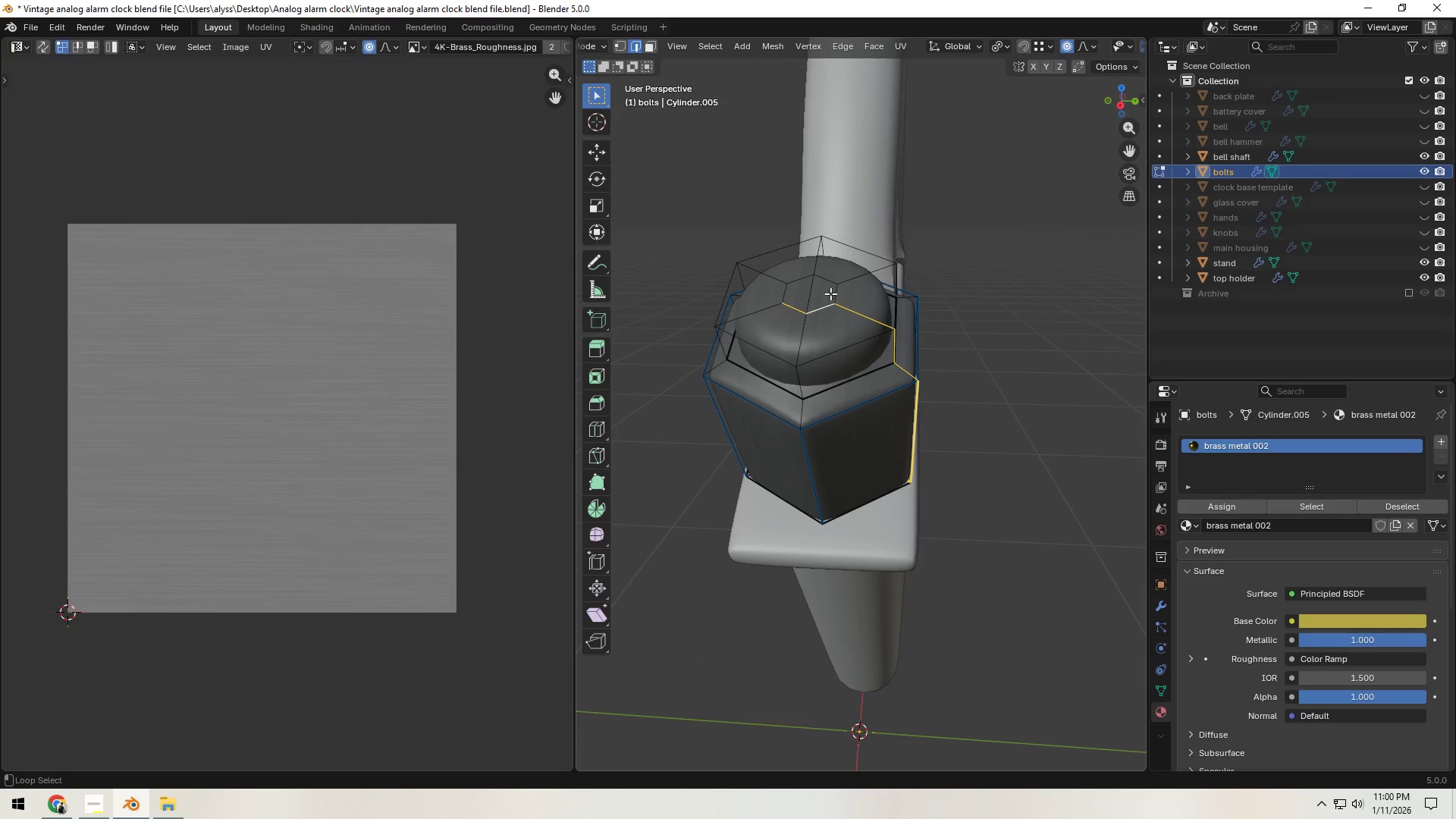 
left_click([830, 293])
 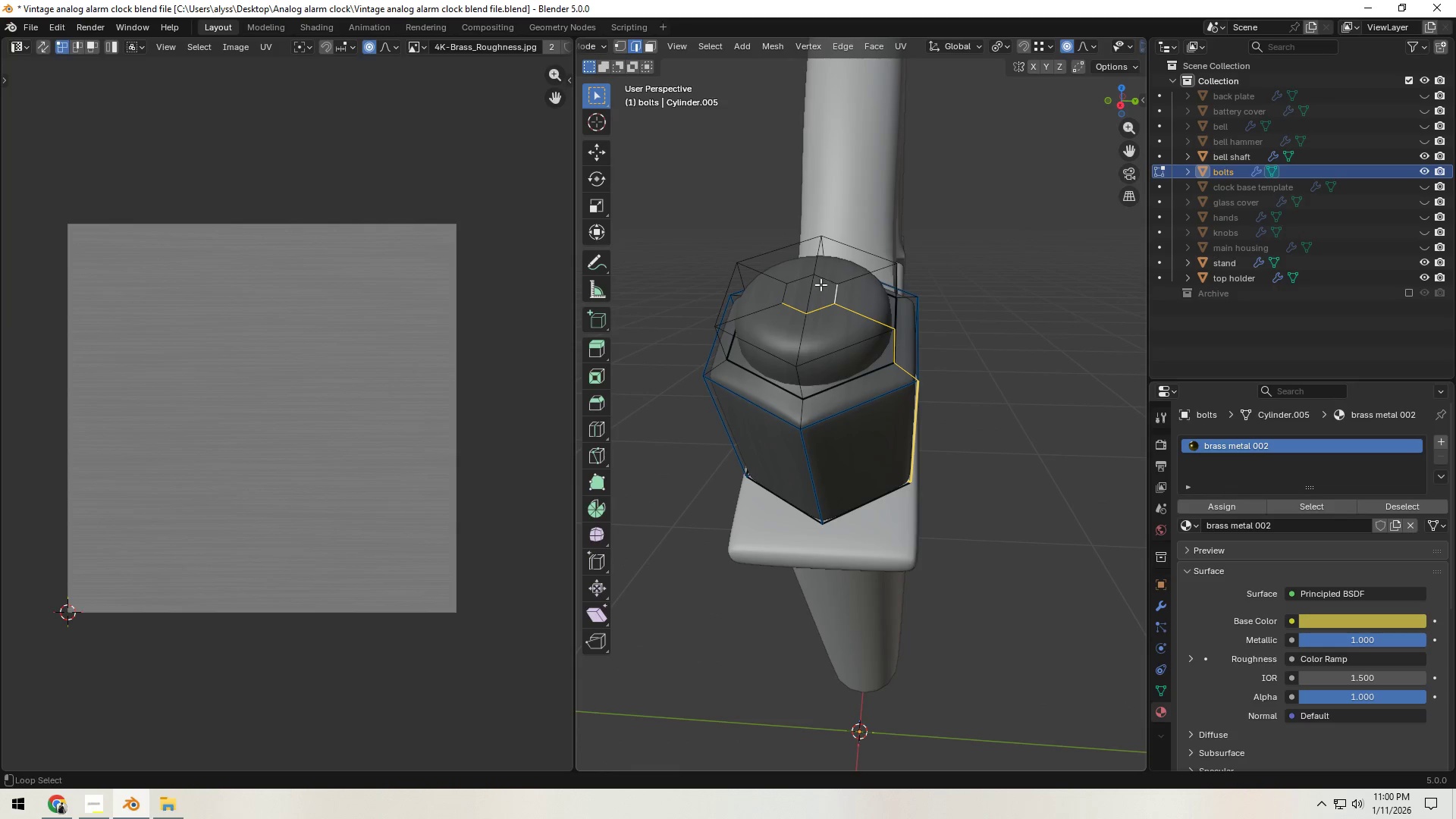 
hold_key(key=AltLeft, duration=0.97)
left_click([821, 311])
 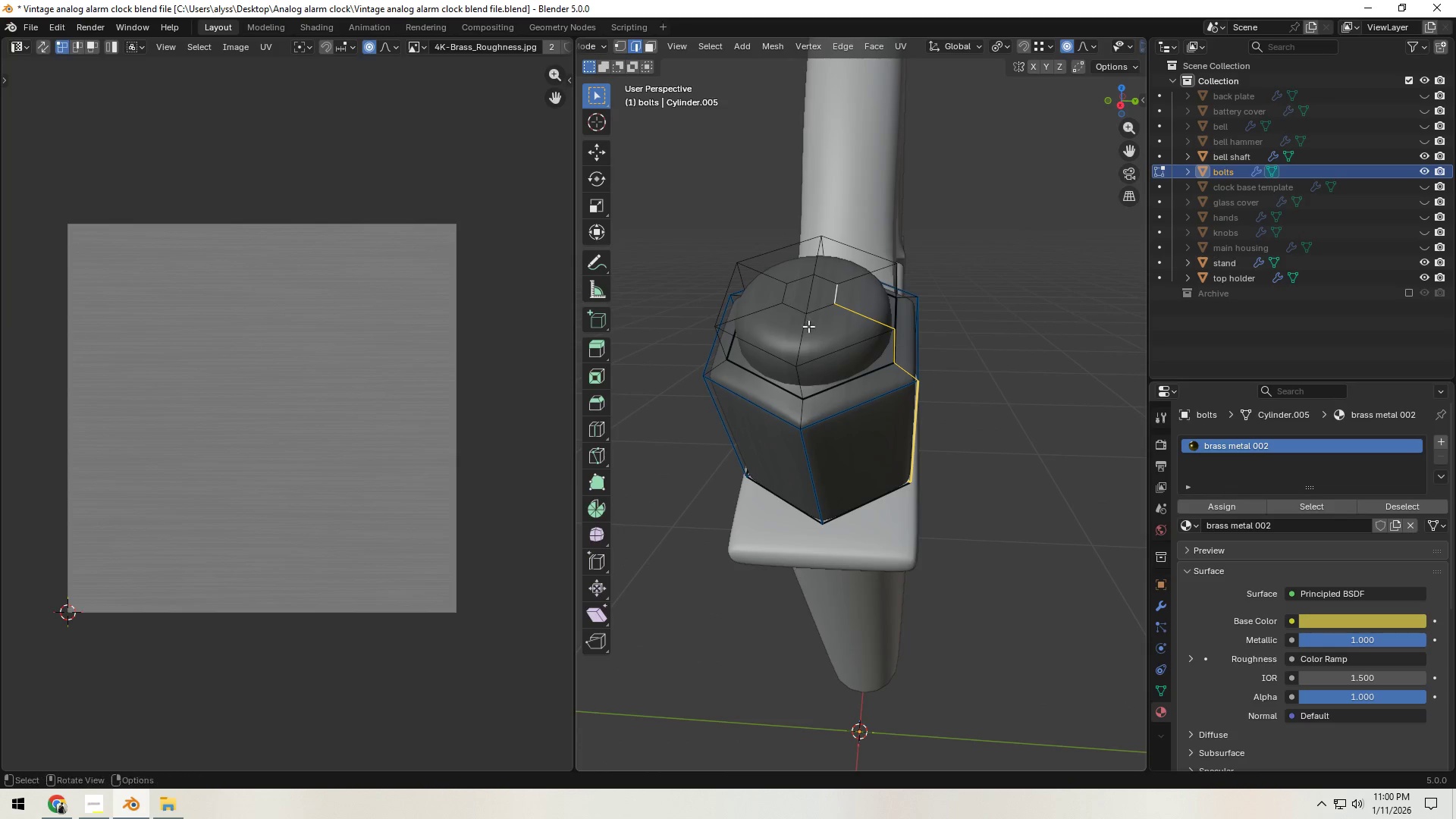 
hold_key(key=AltLeft, duration=0.67)
left_click([800, 342])
 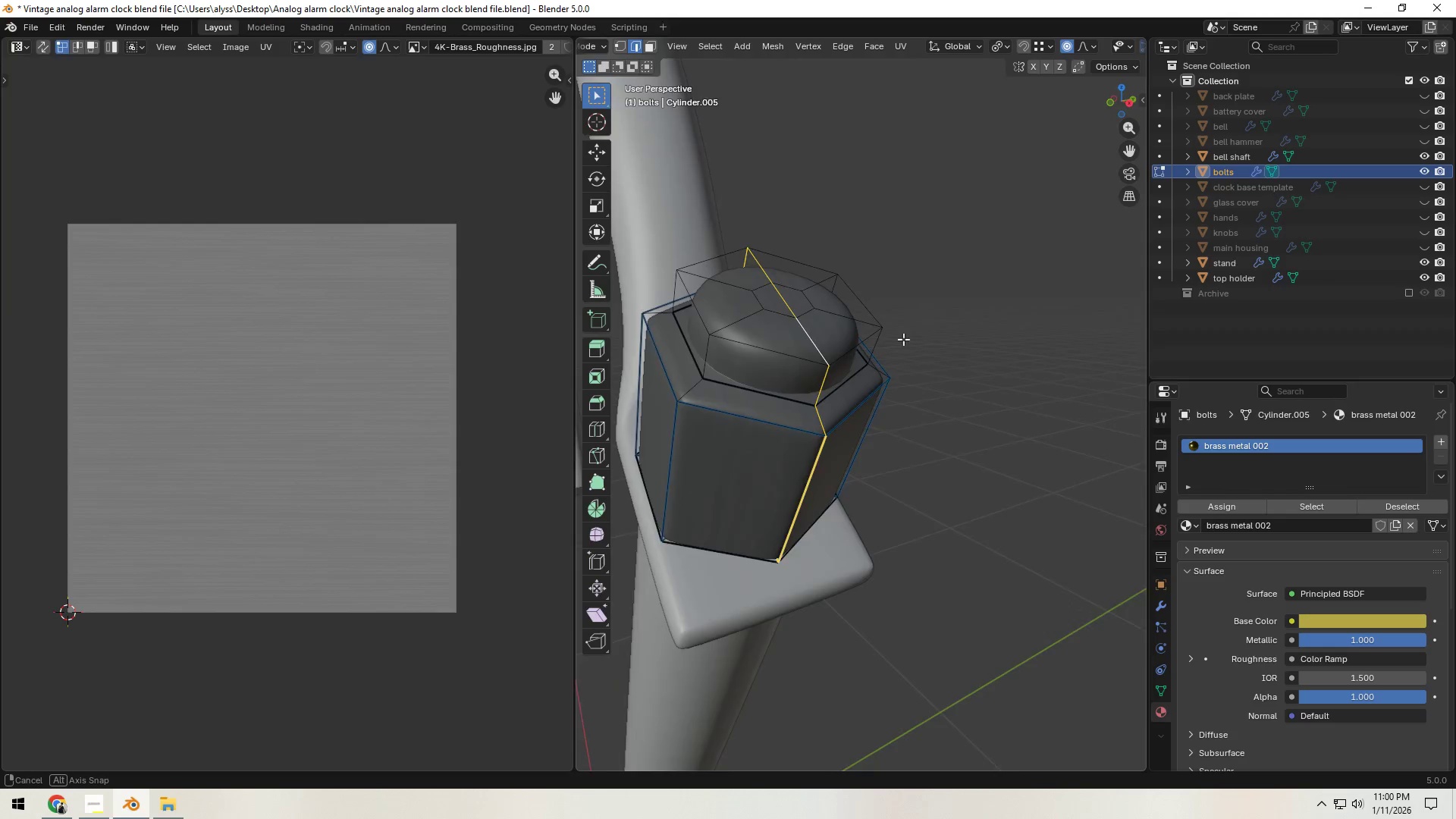 
hold_key(key=ShiftLeft, duration=1.45)
hold_key(key=AltLeft, duration=0.78)
left_click([868, 377])
 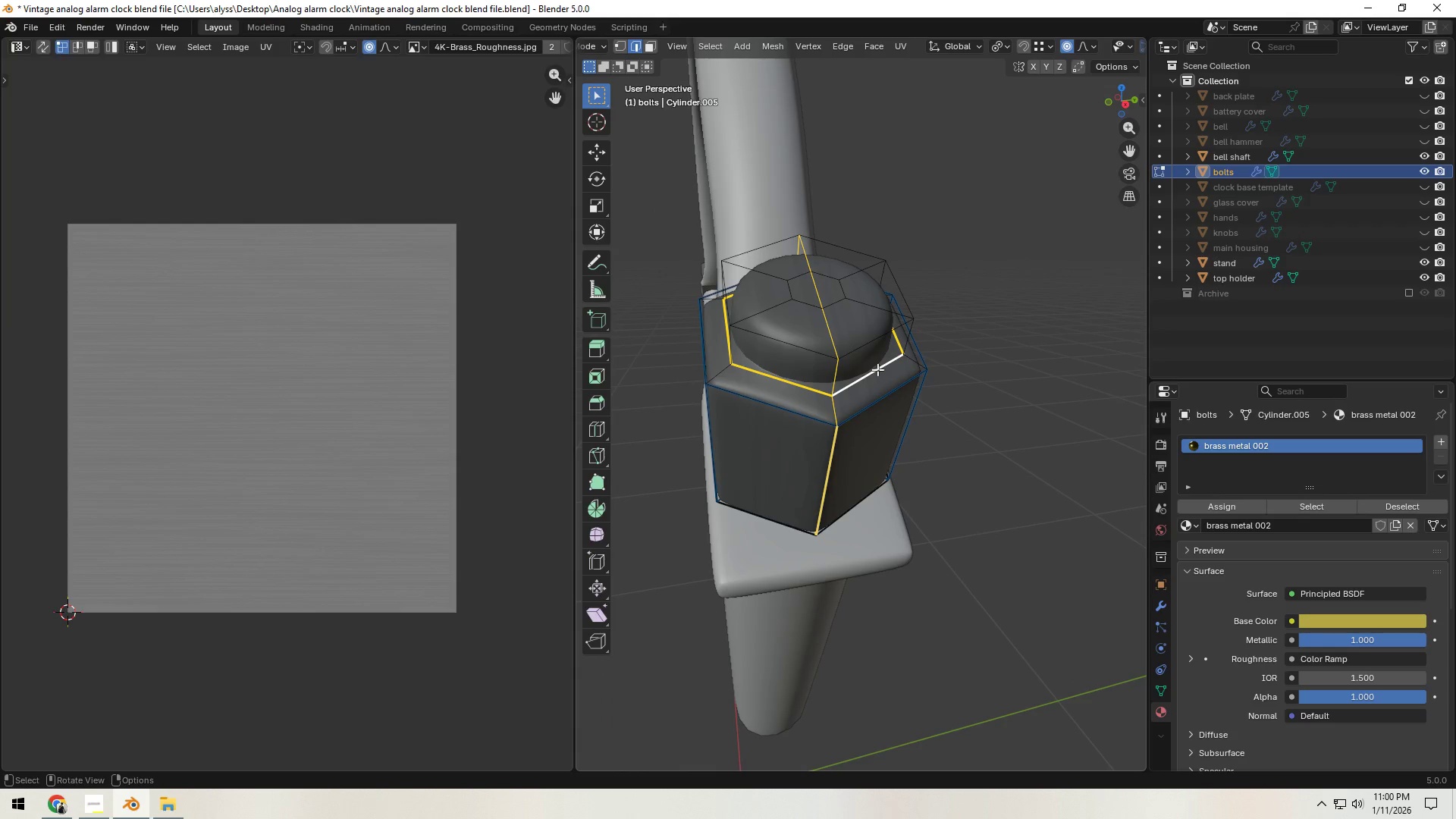 
key(Control+E)
 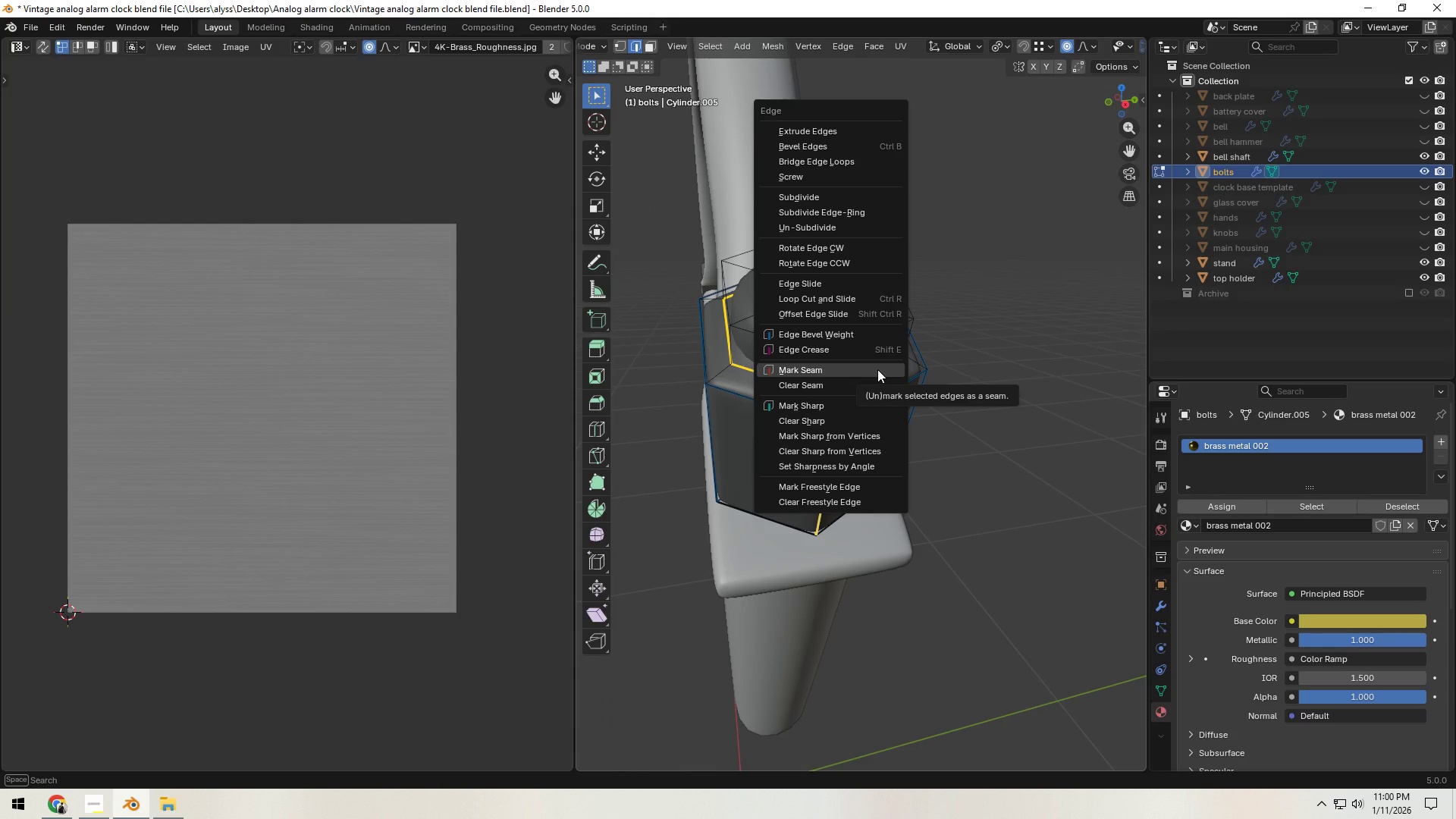 
left_click([877, 369])
 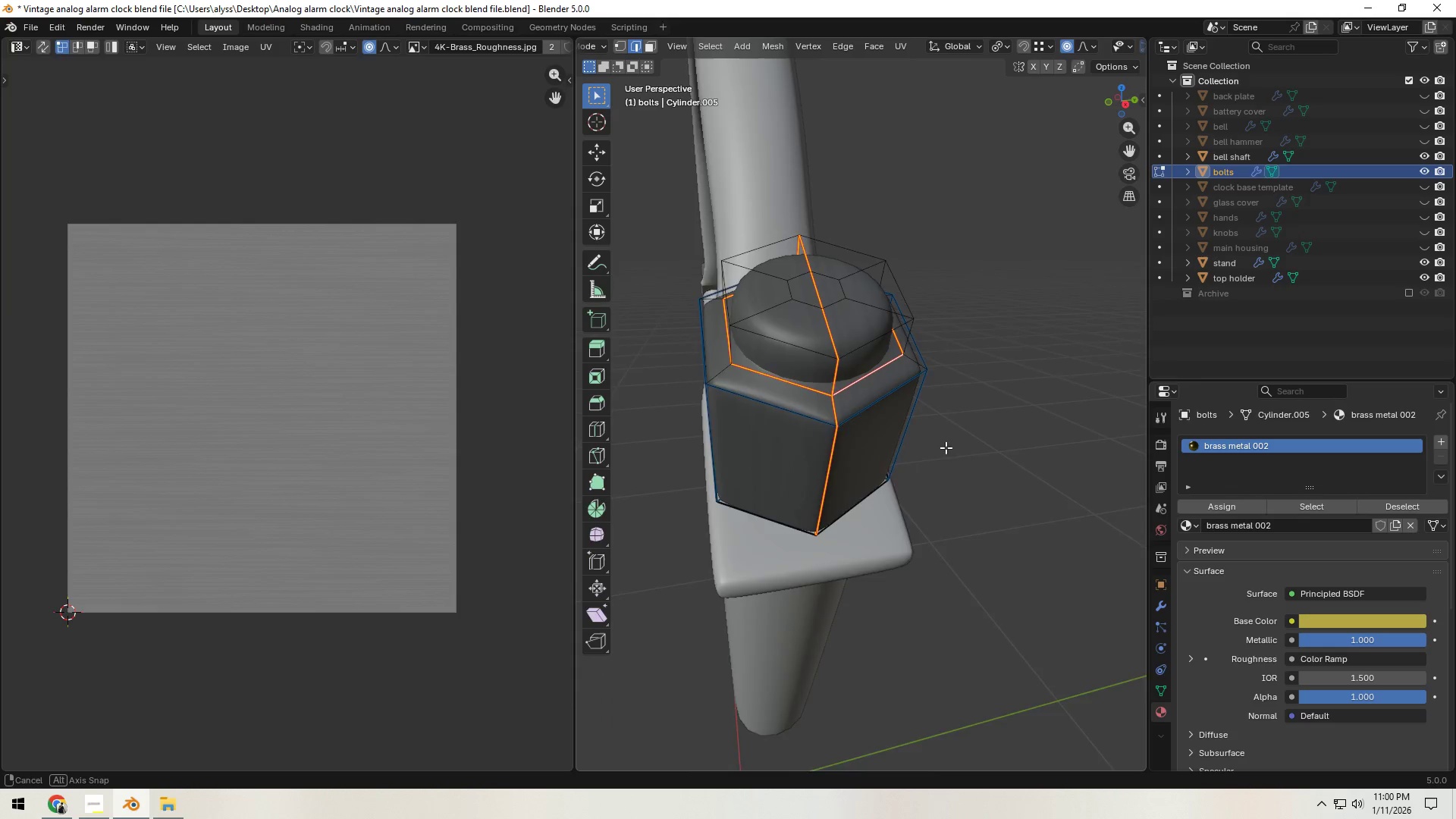 
hold_key(key=AltLeft, duration=0.64)
left_click([864, 542])
 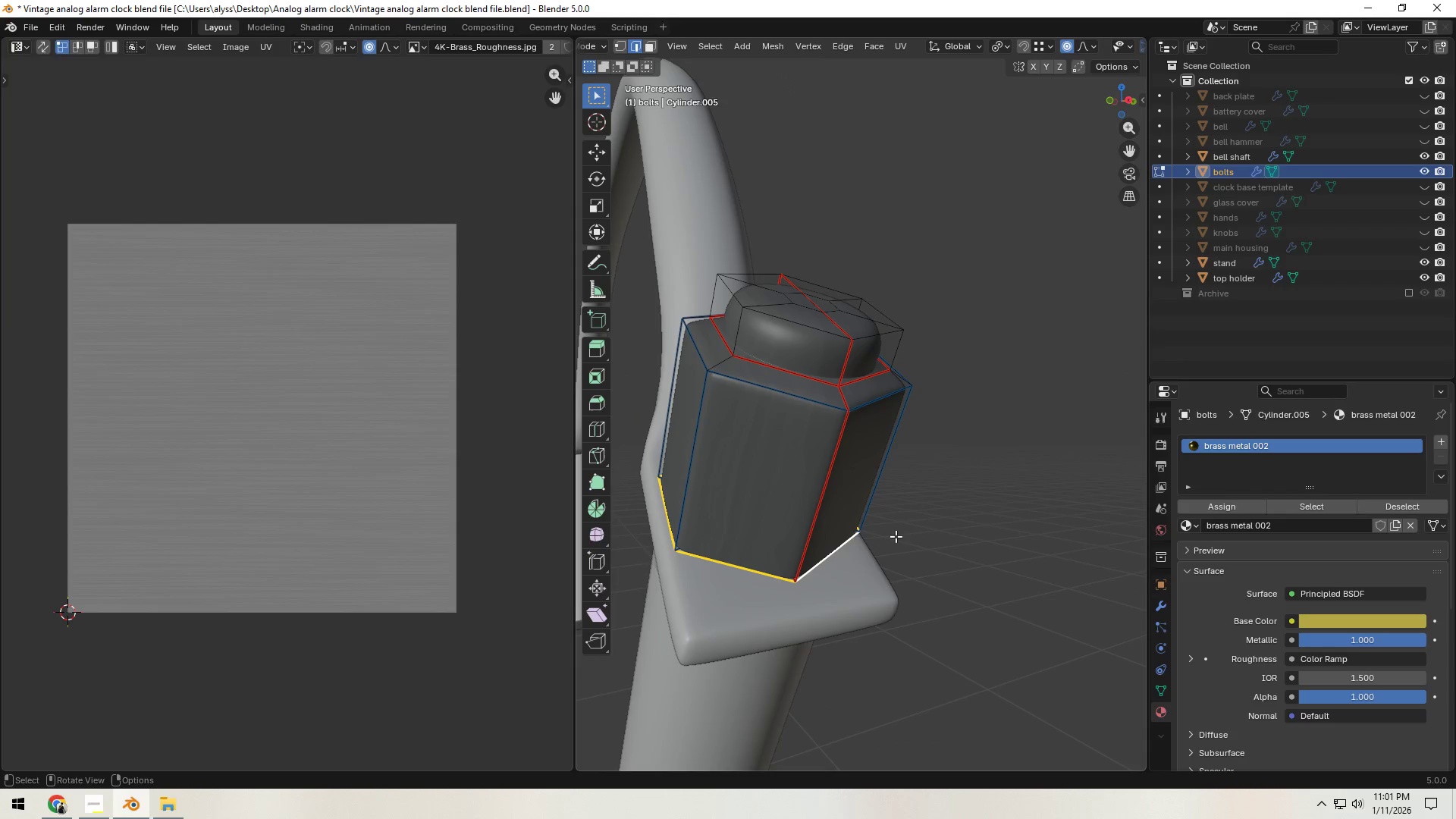 
key(Control+E)
 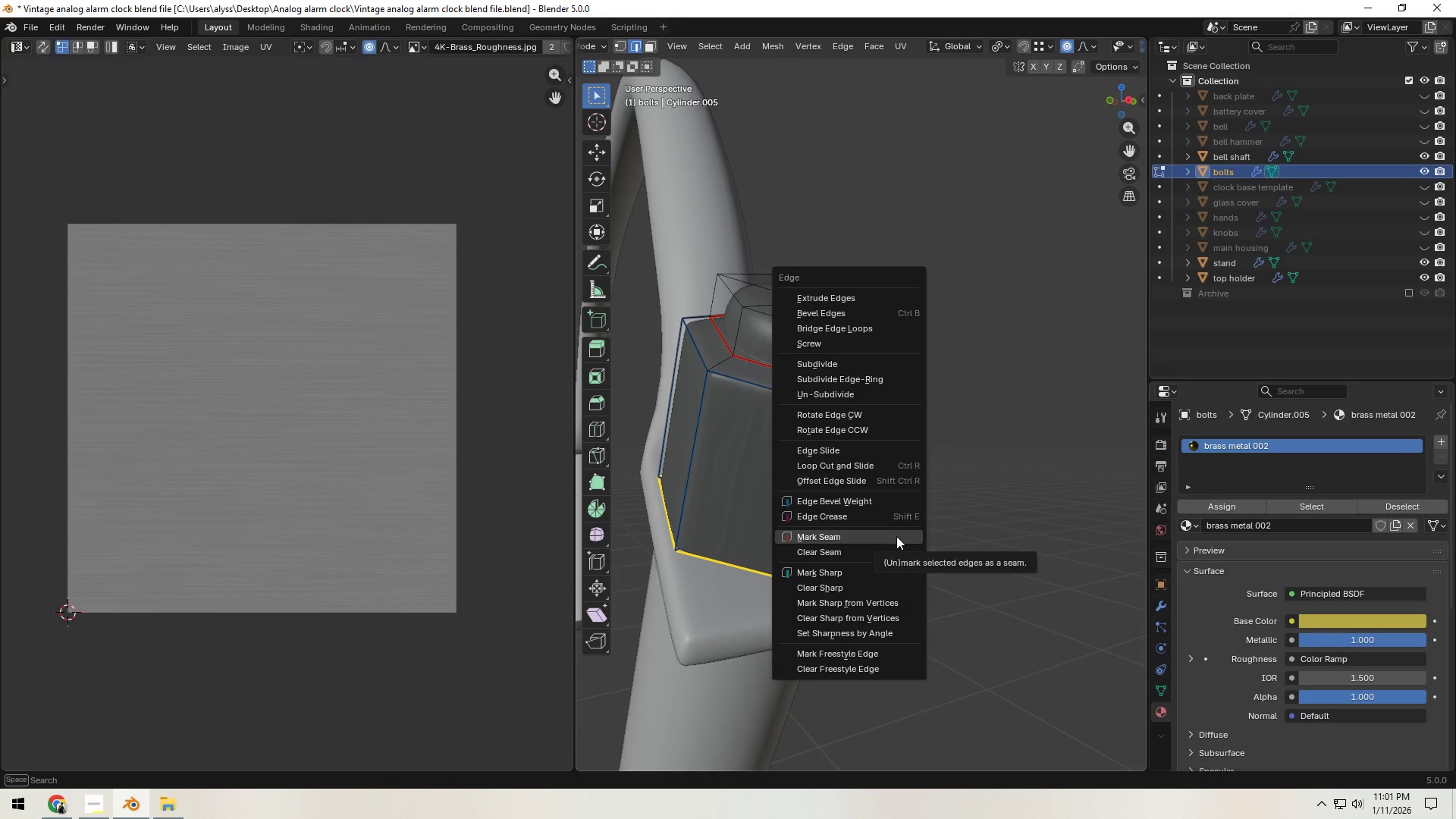 
left_click([896, 536])
 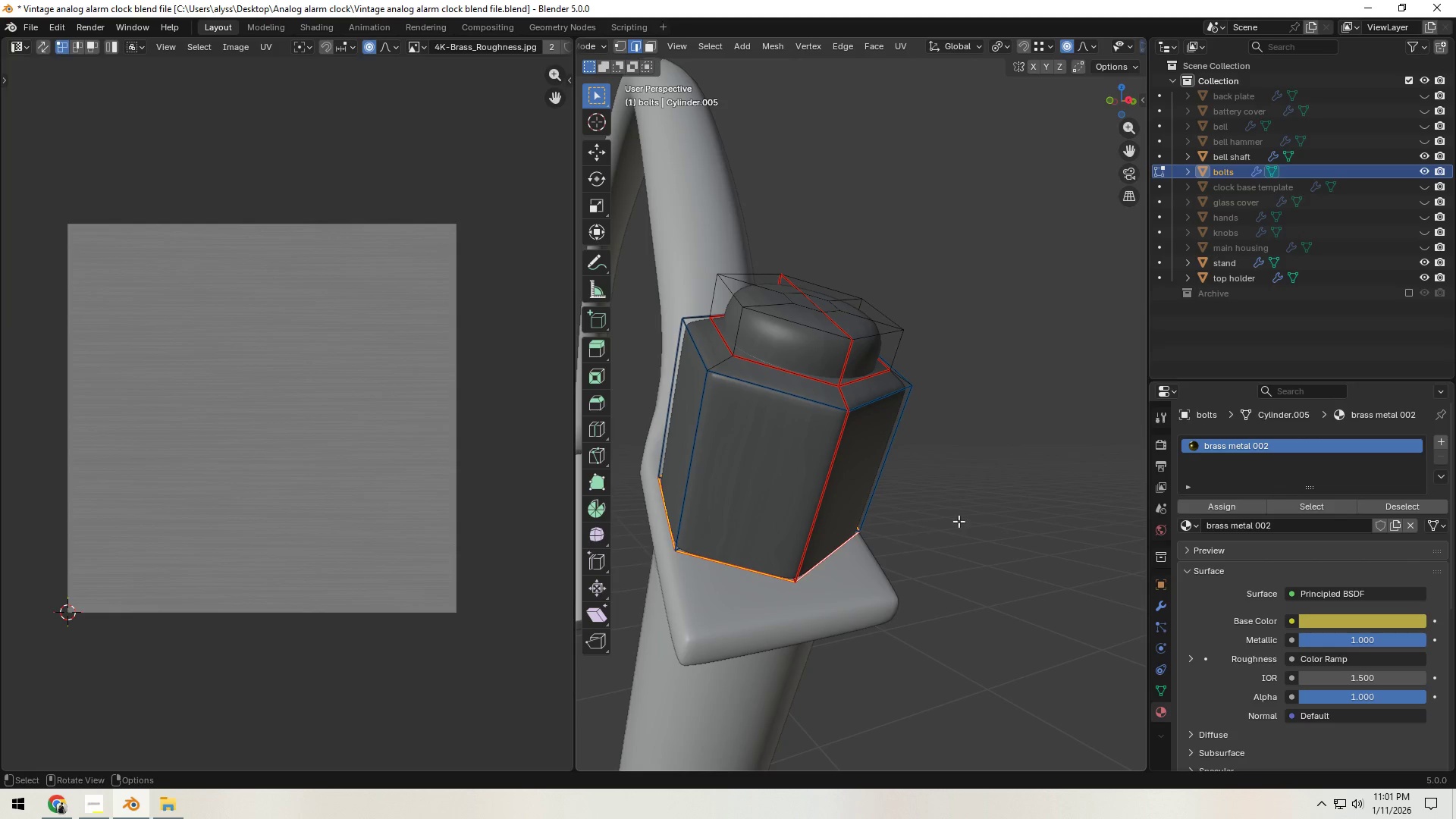 
left_click([999, 520])
 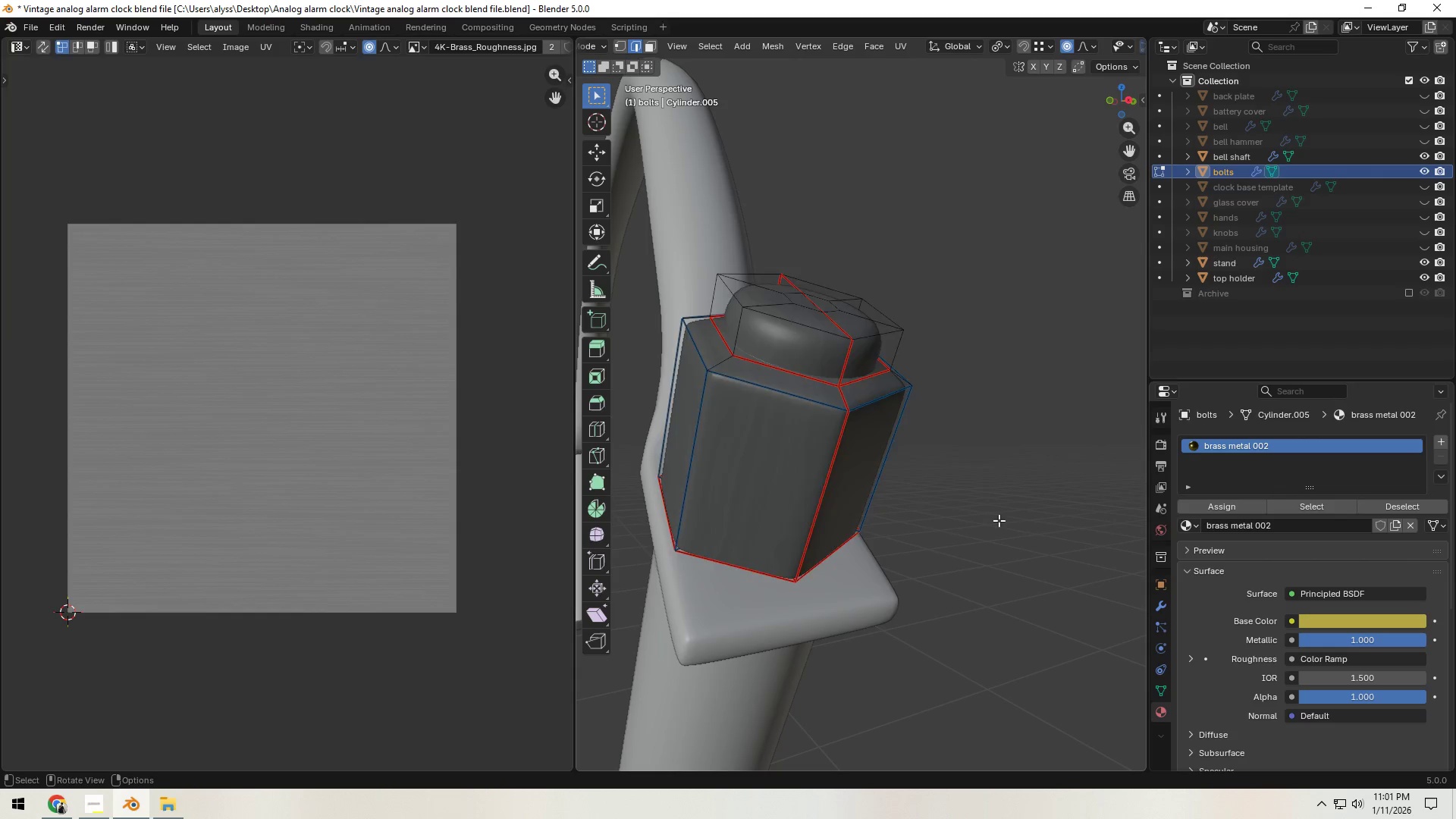 
type(au)
 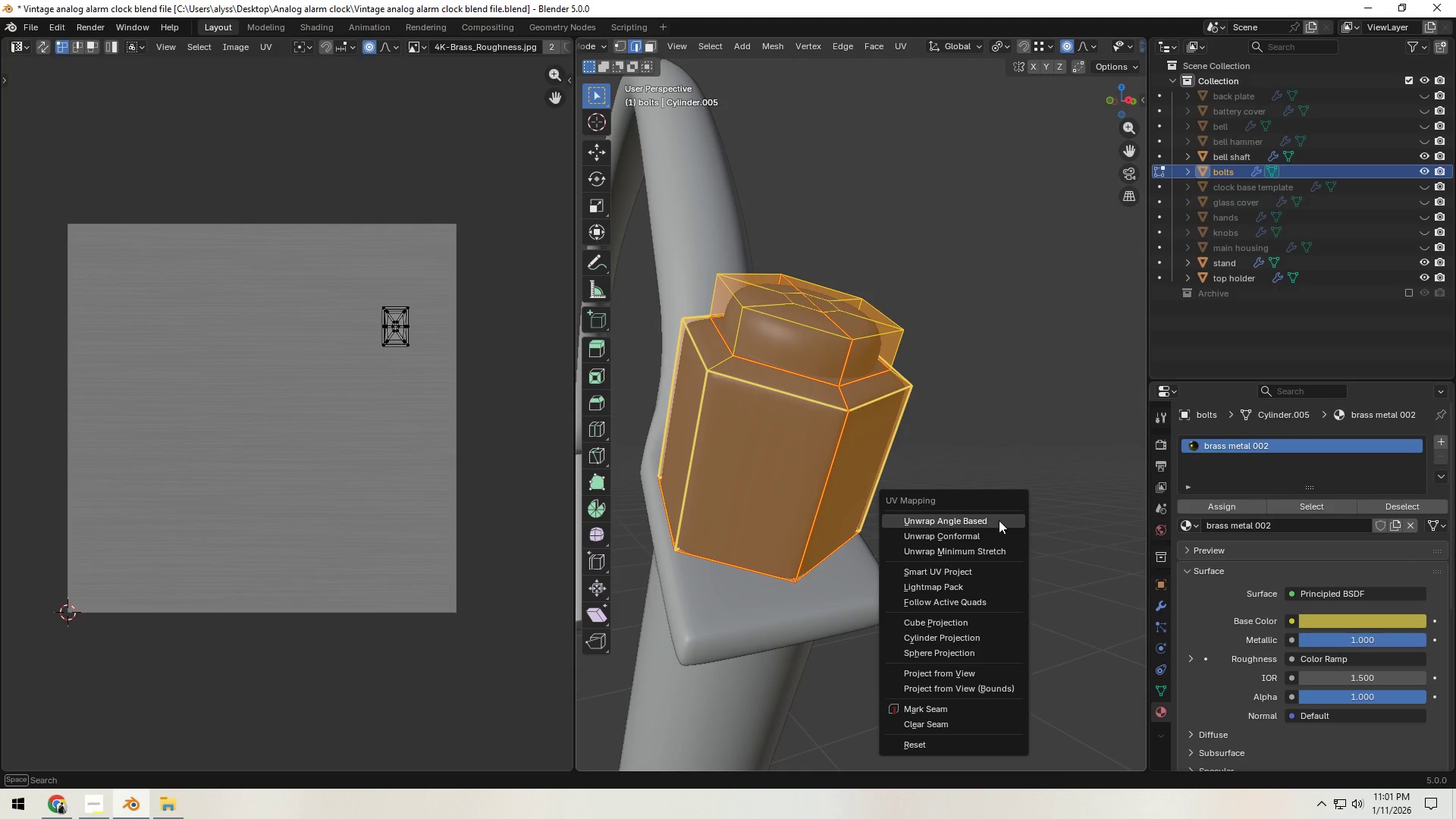 
left_click([999, 520])
 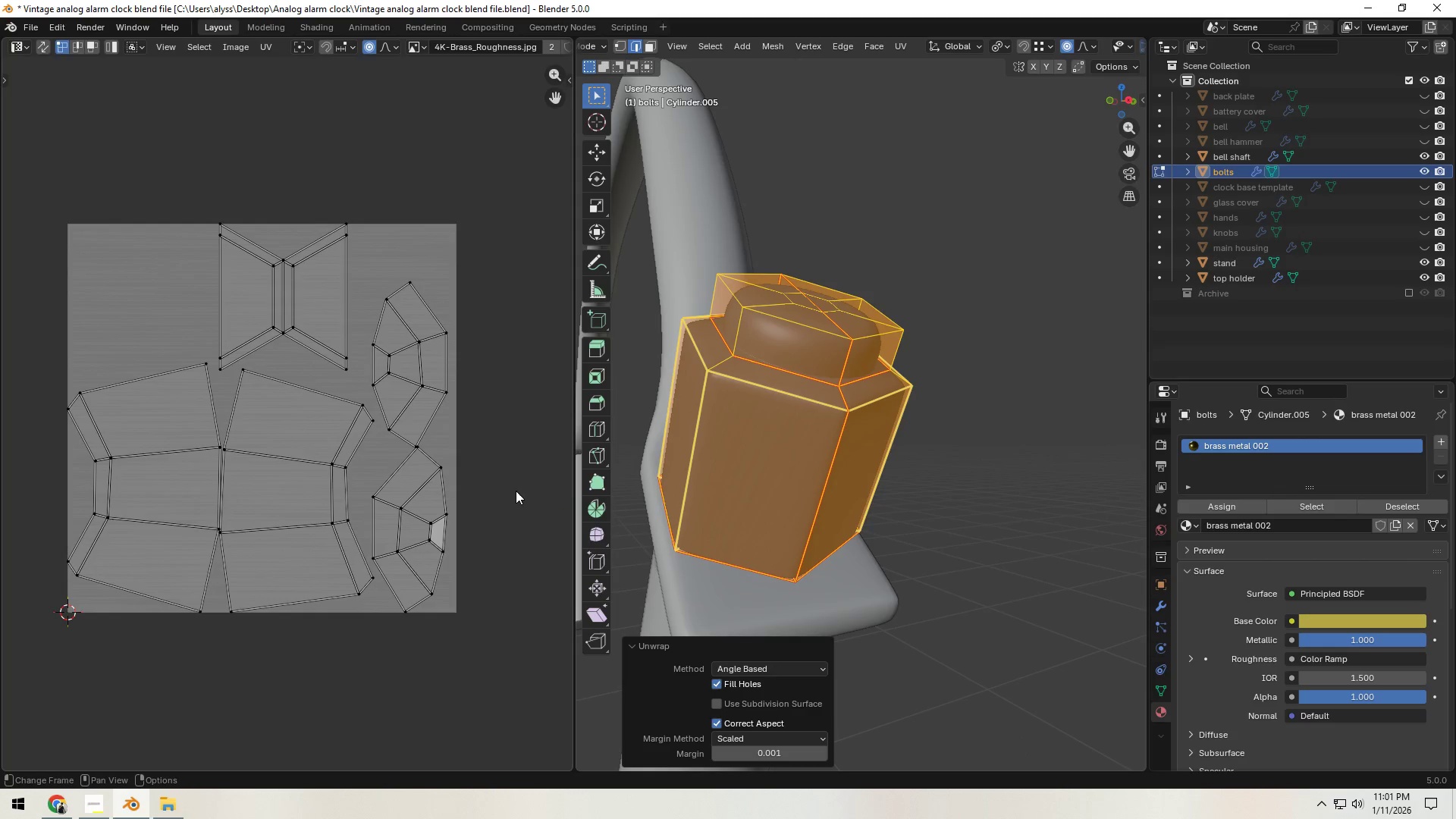 
scroll: coordinate [861, 488], scroll_direction: down, amount: 1.0
 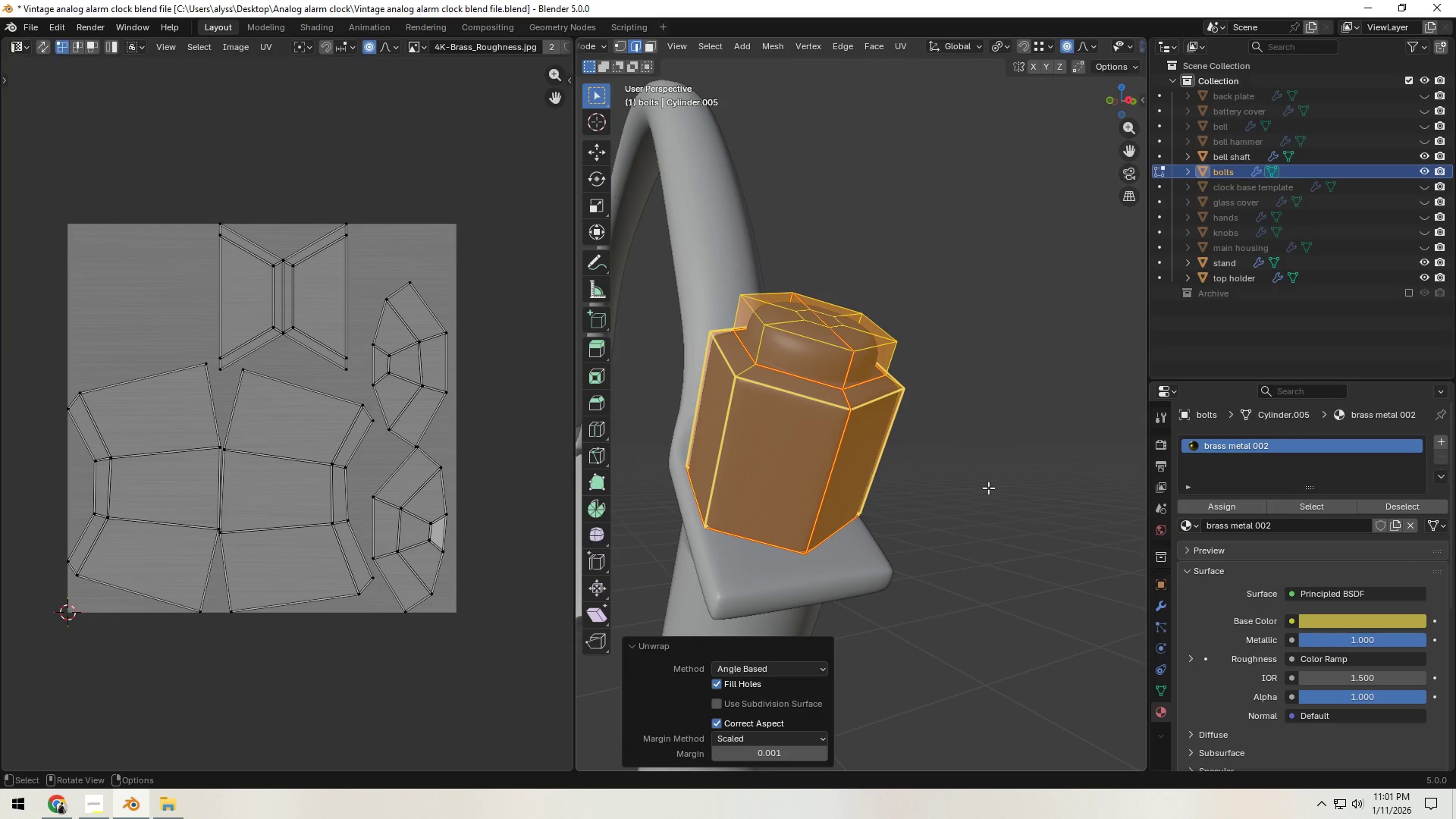 
left_click([991, 488])
 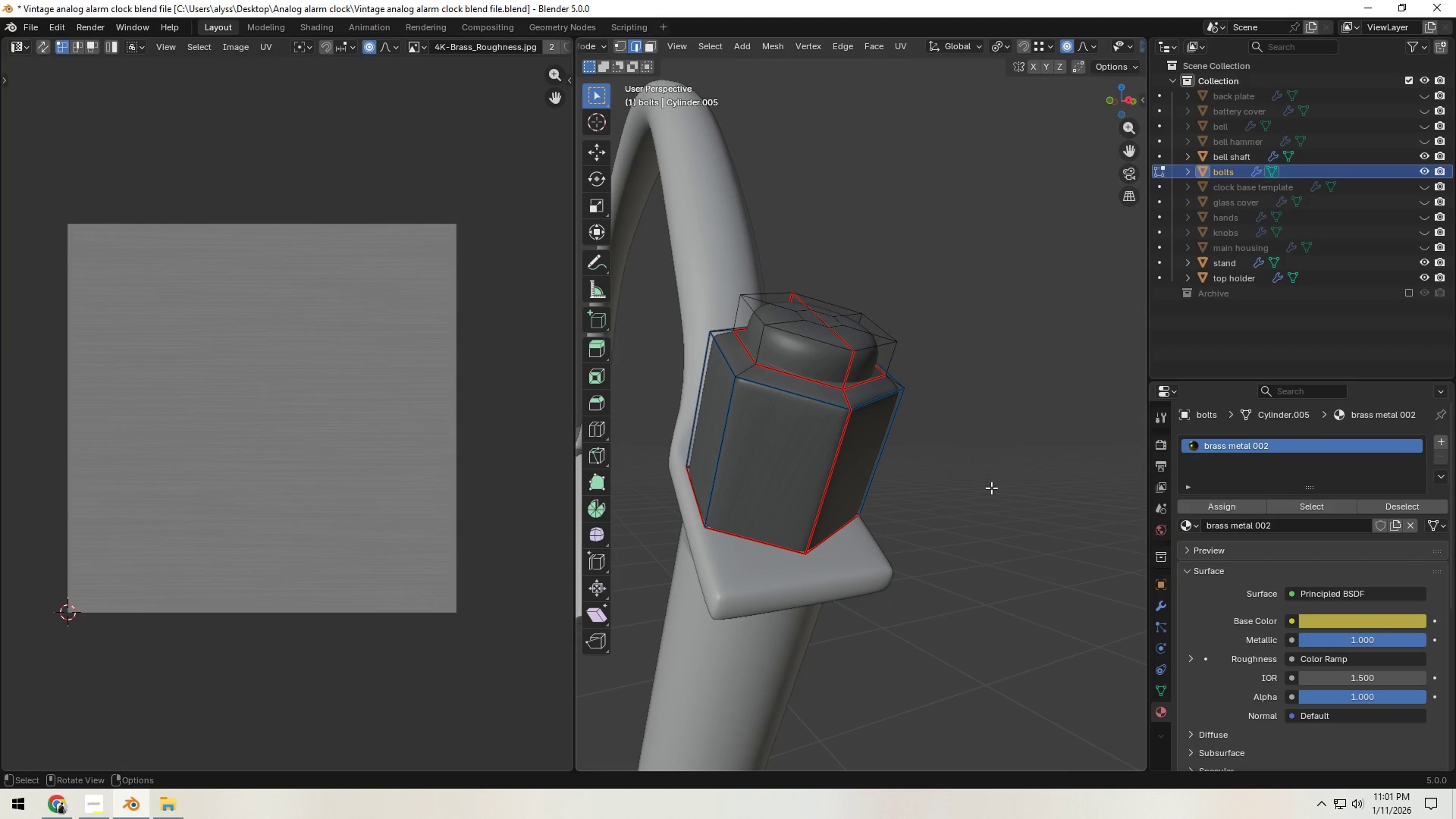 
key(A)
 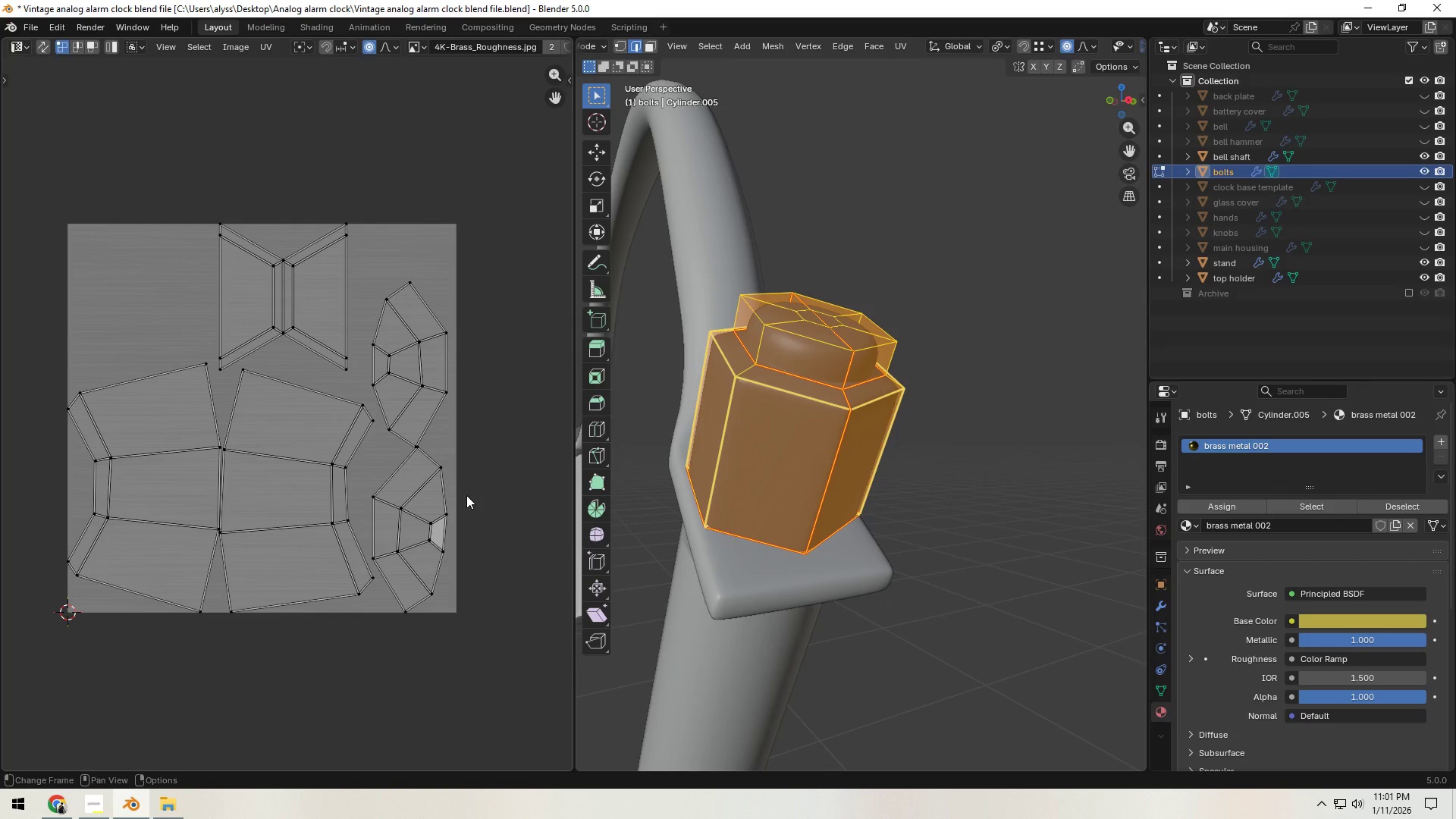 
key(A)
 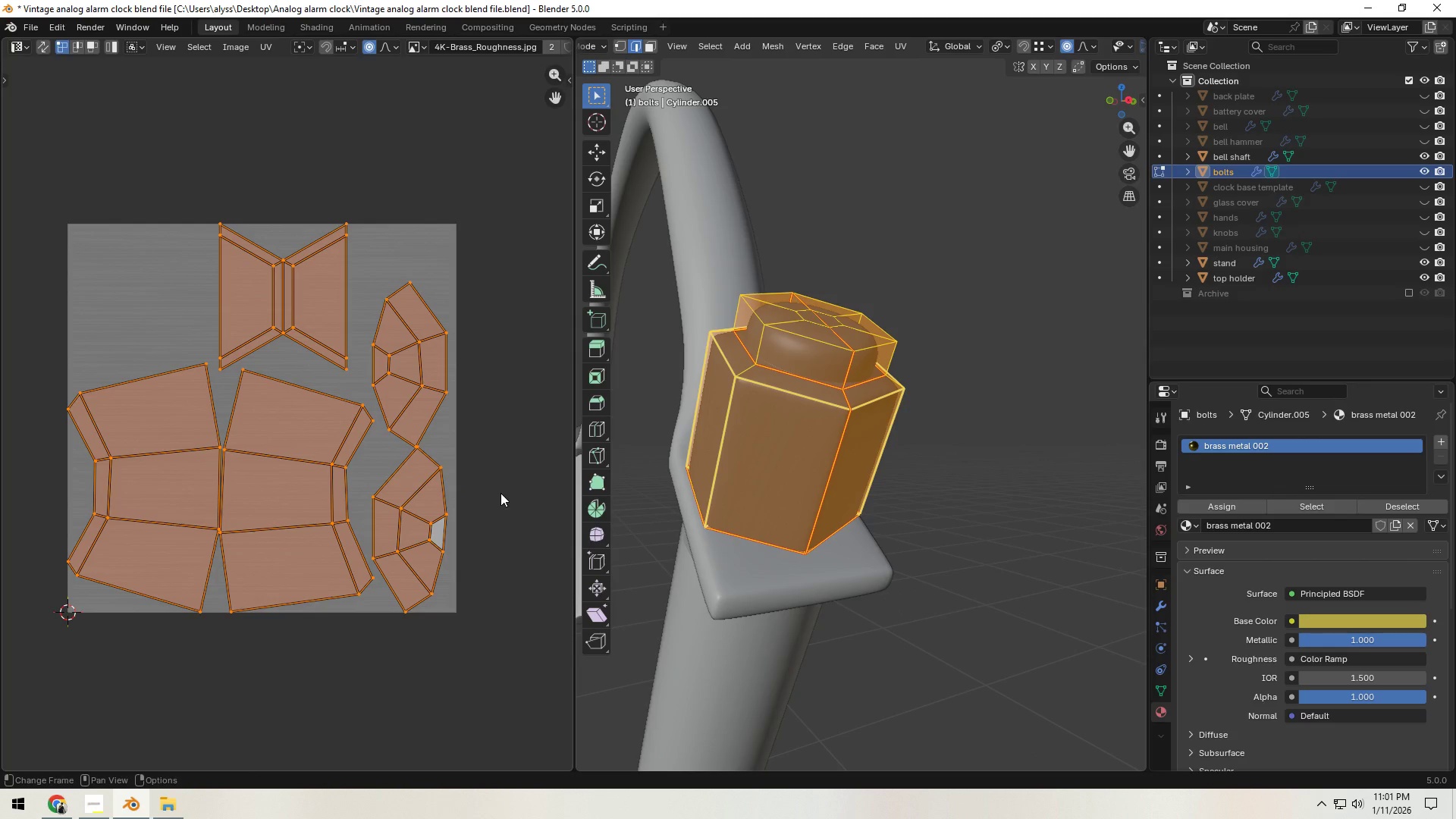 
key(S)
 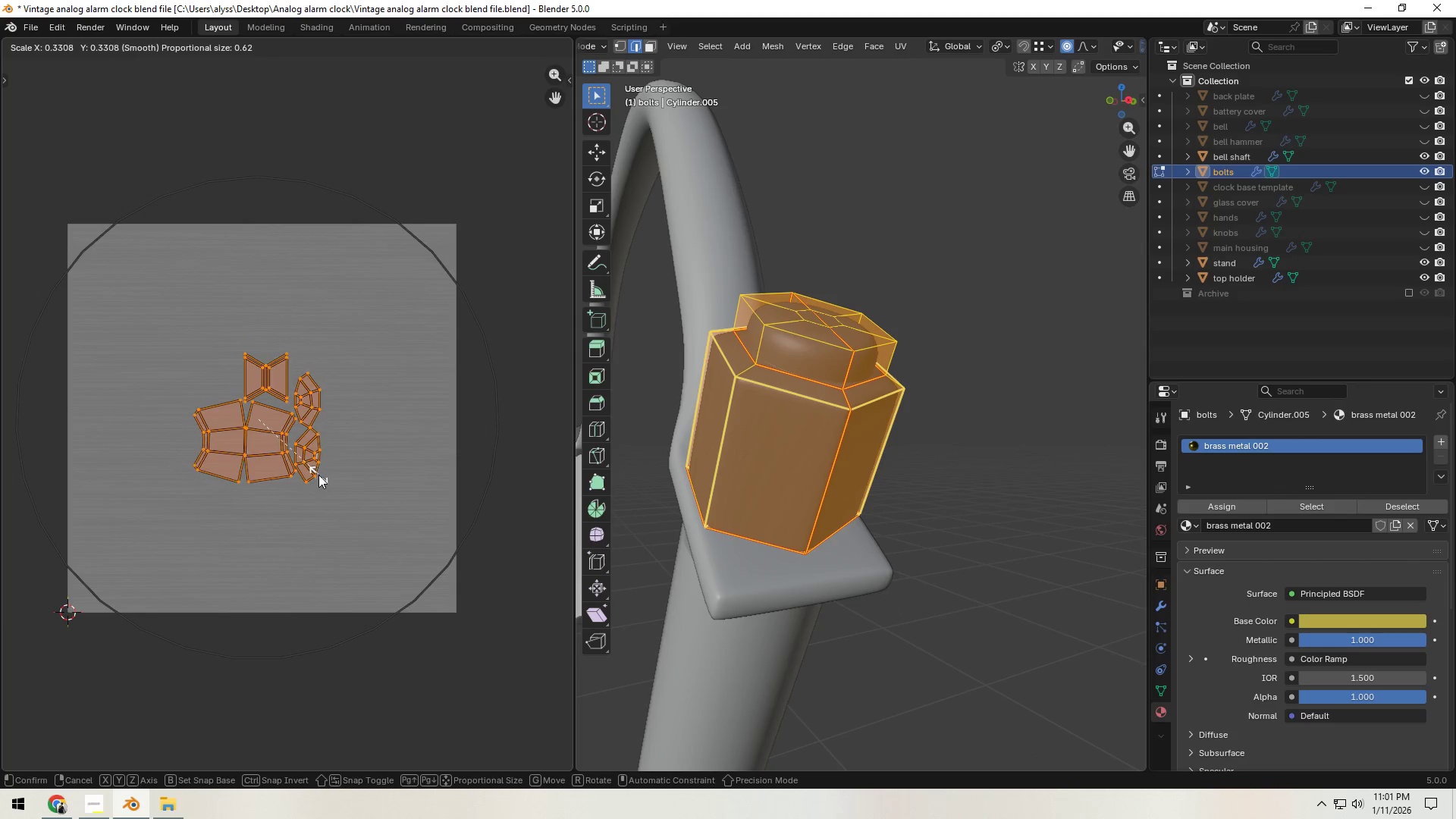 
left_click([300, 475])
 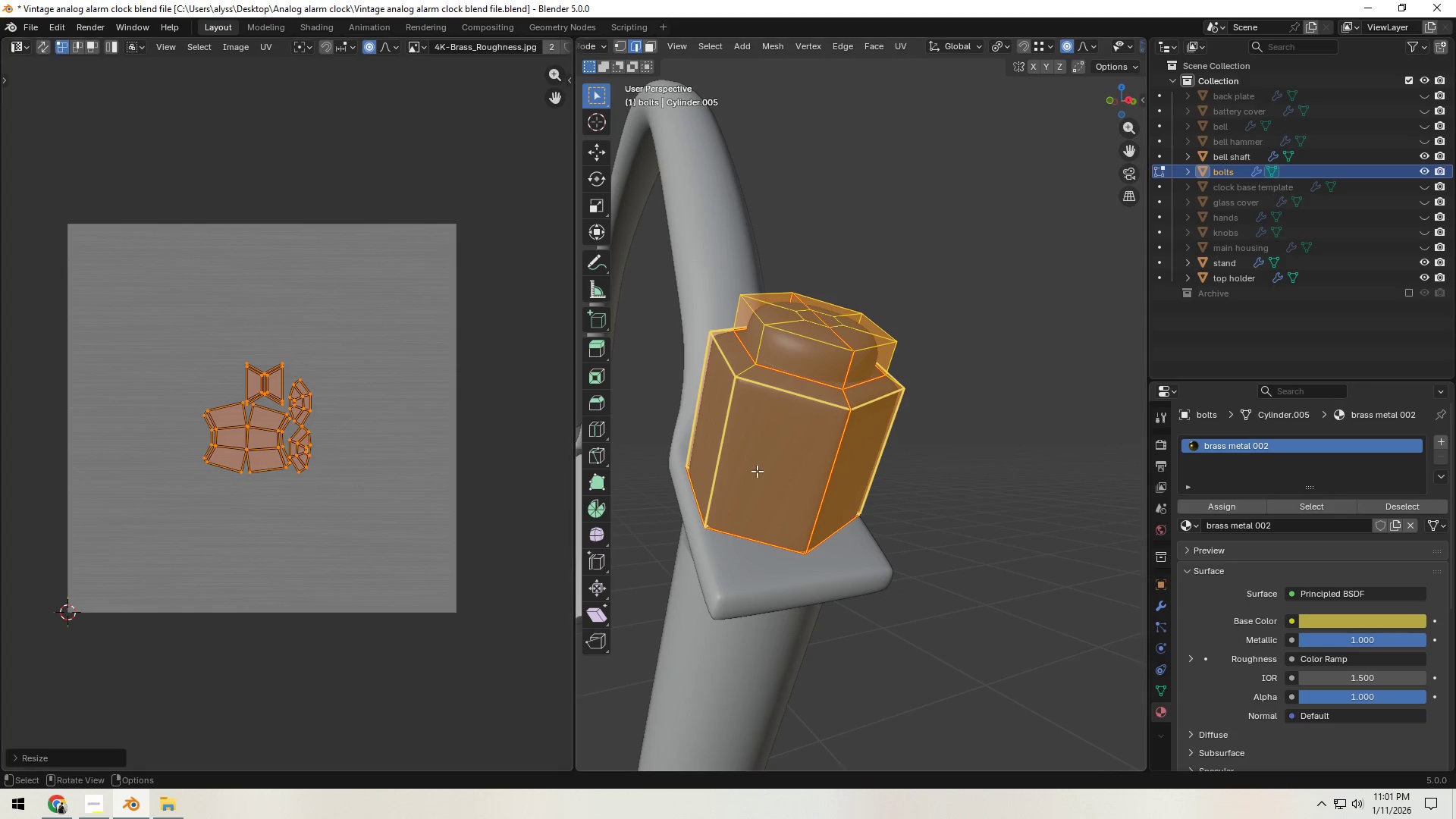 
key(Tab)
 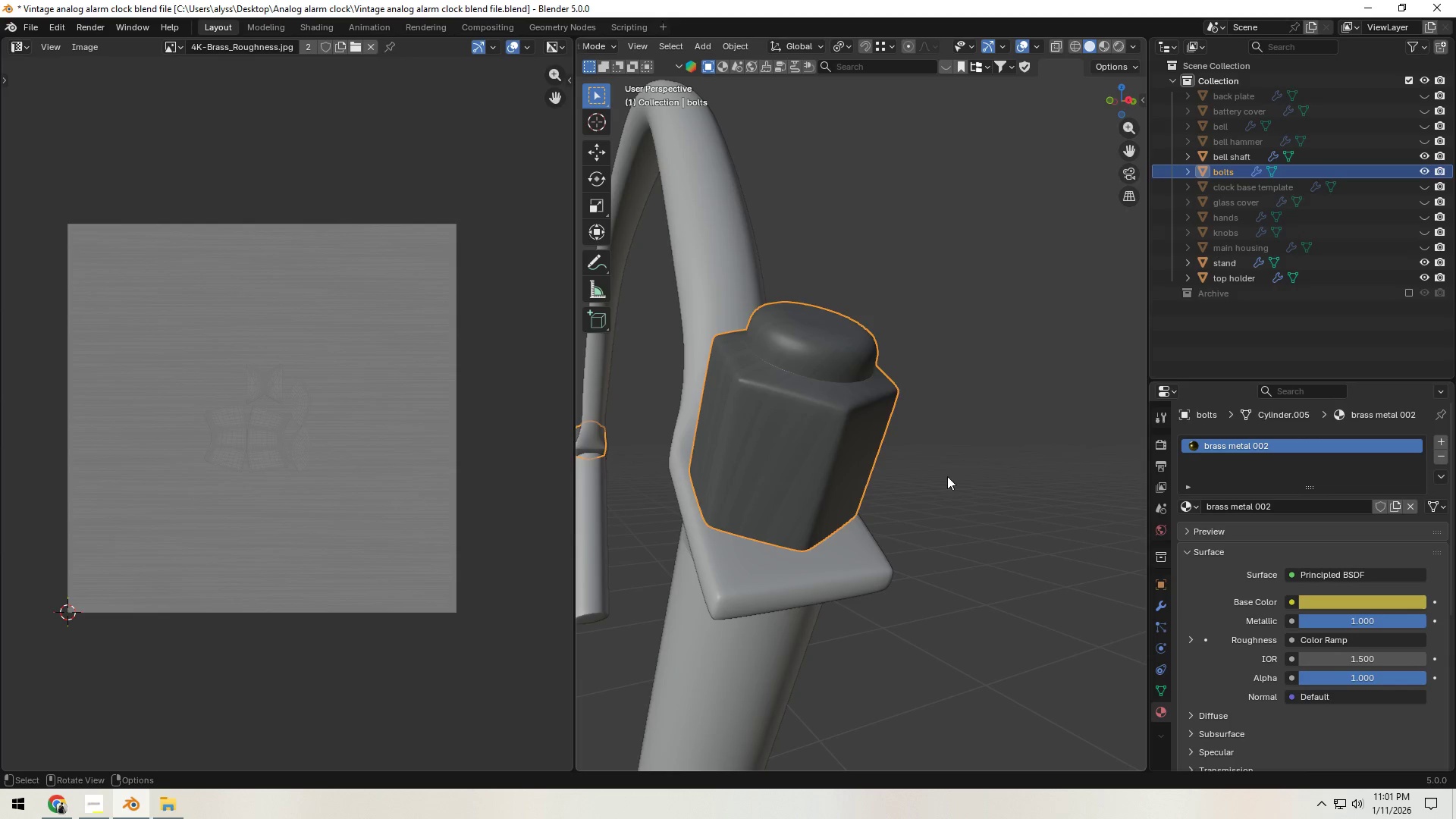 
left_click([995, 476])
 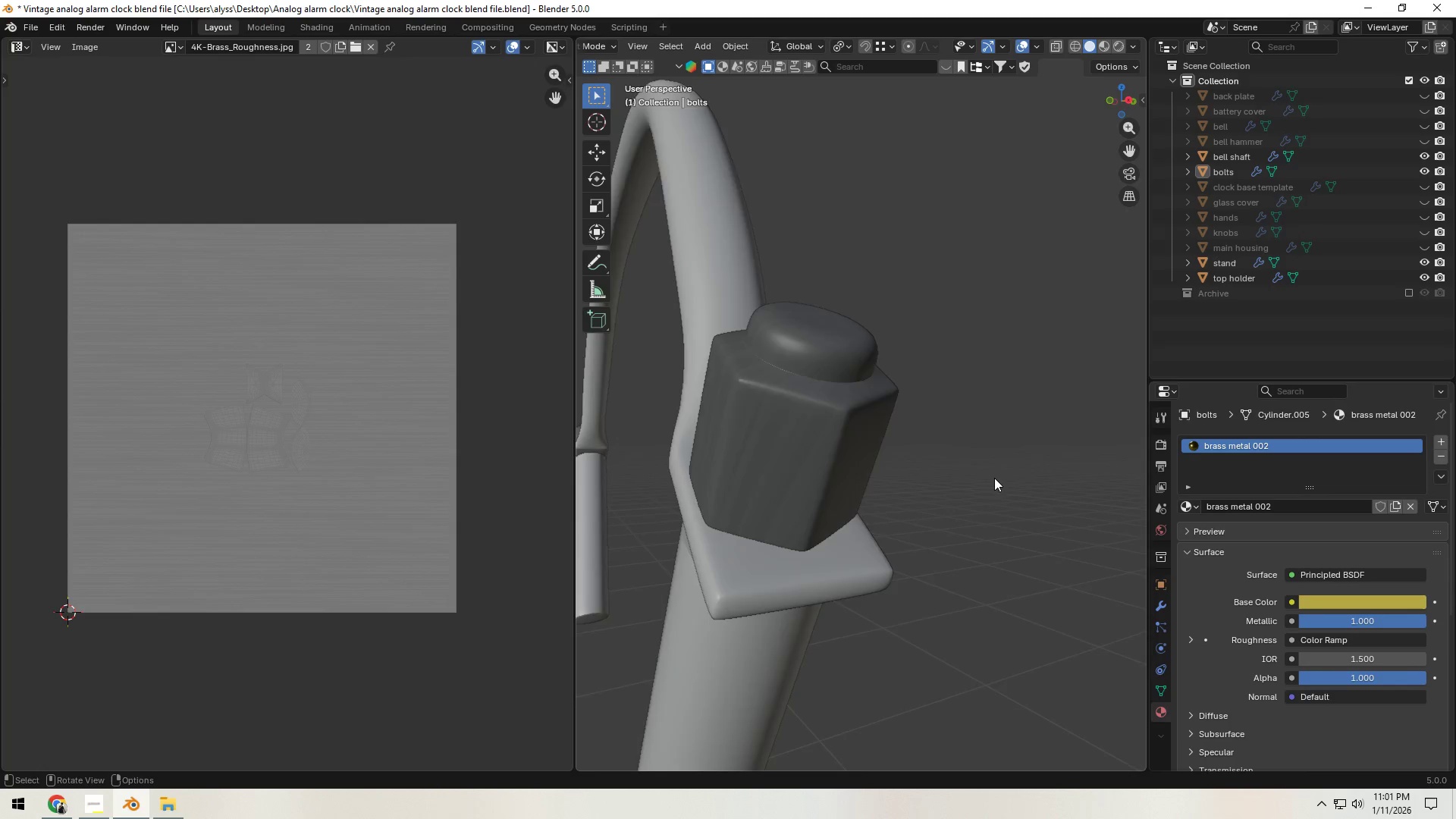 
scroll: coordinate [991, 480], scroll_direction: down, amount: 4.0
 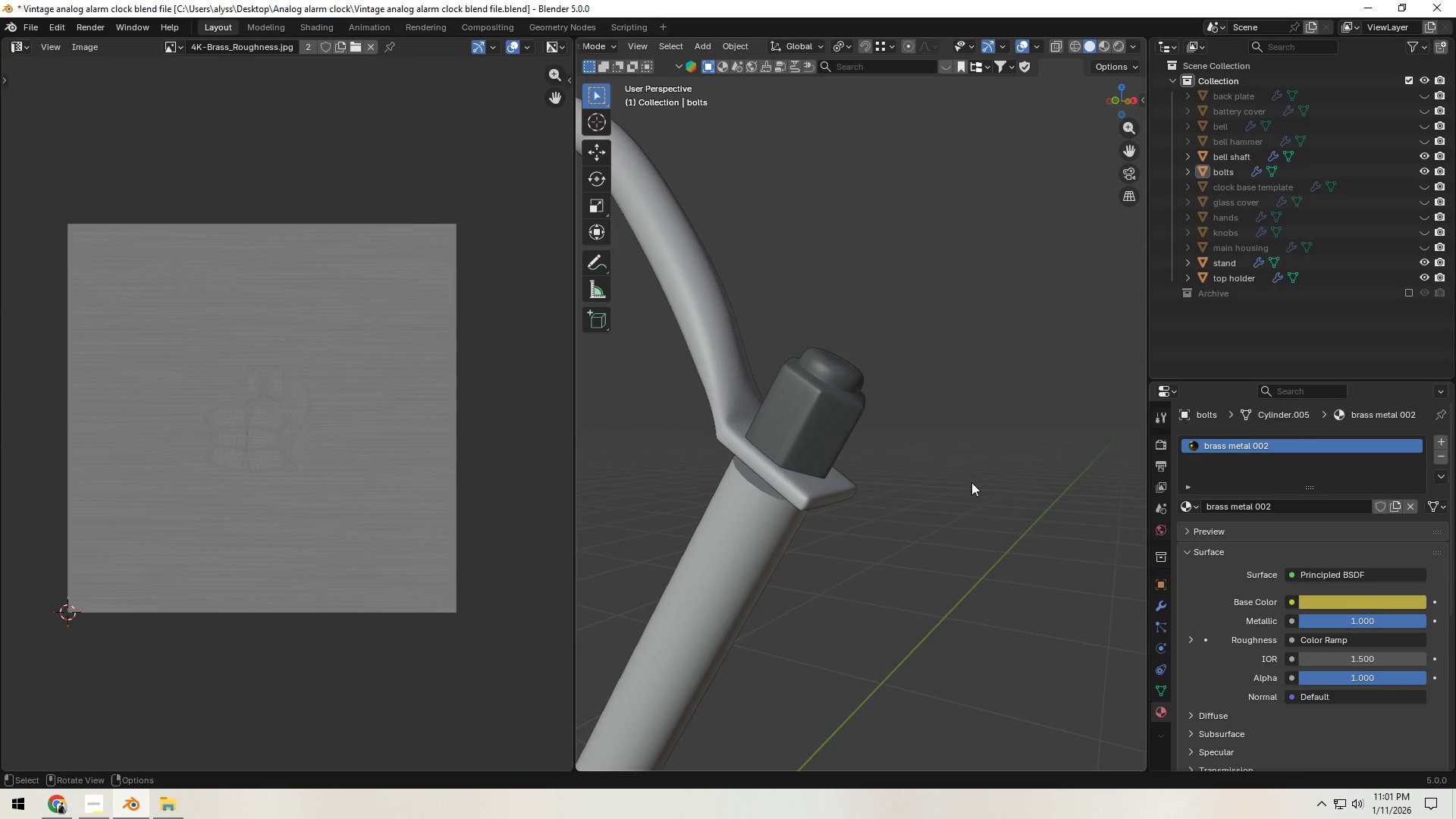 
hold_key(key=ShiftLeft, duration=0.41)
 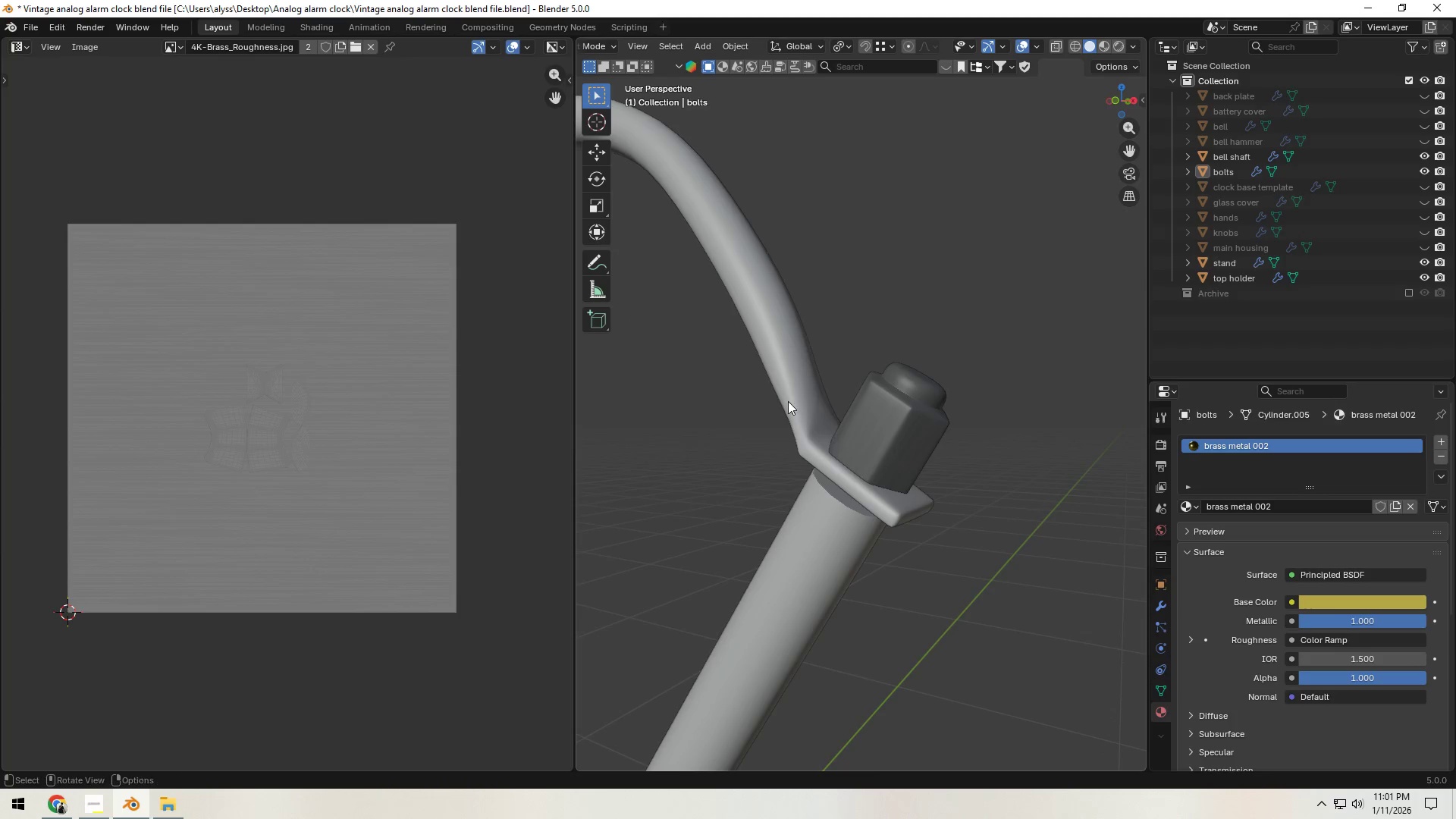 
left_click([788, 401])
 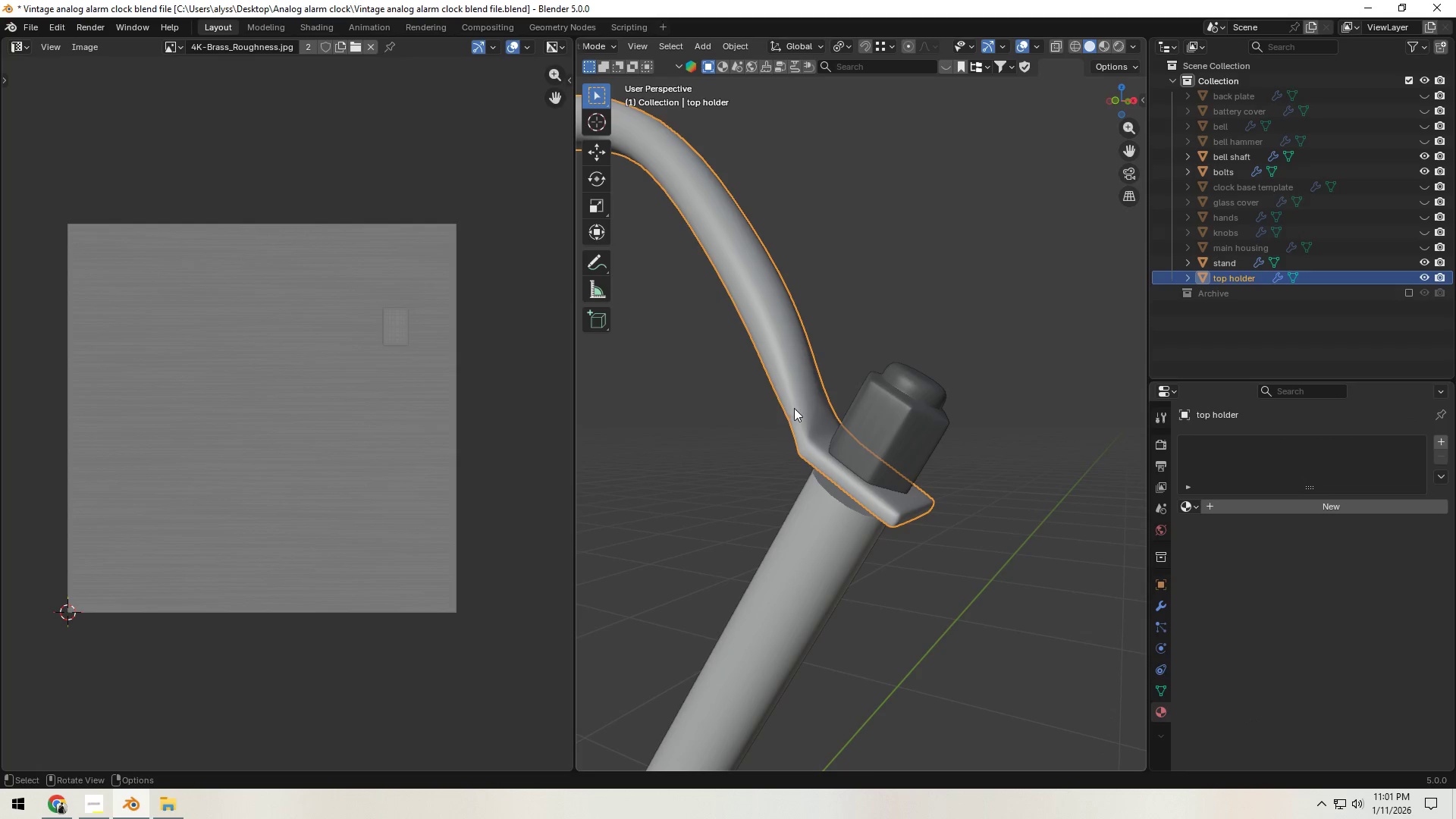 
key(Tab)
 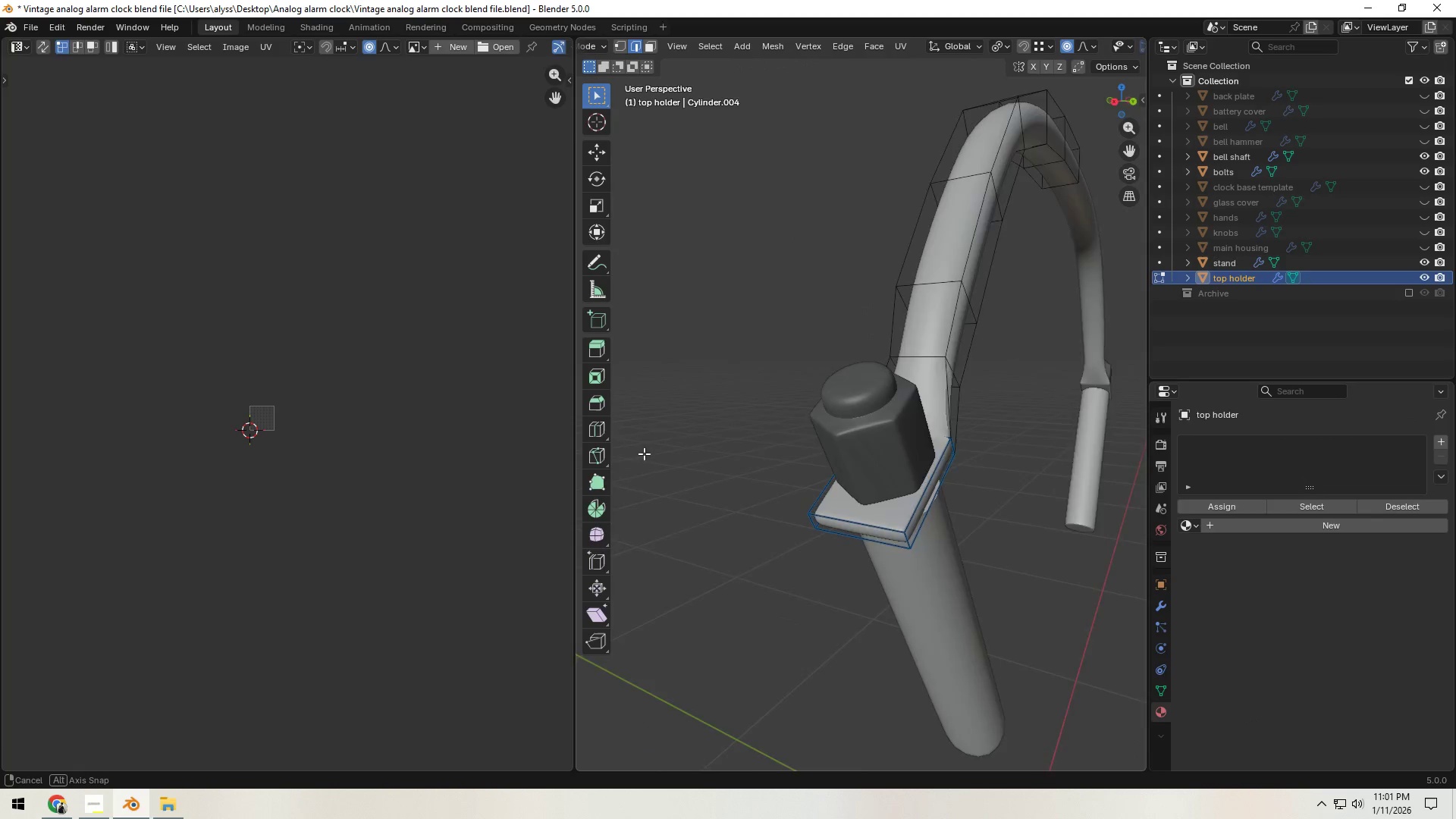 
hold_key(key=AltLeft, duration=0.7)
left_click([974, 422])
 